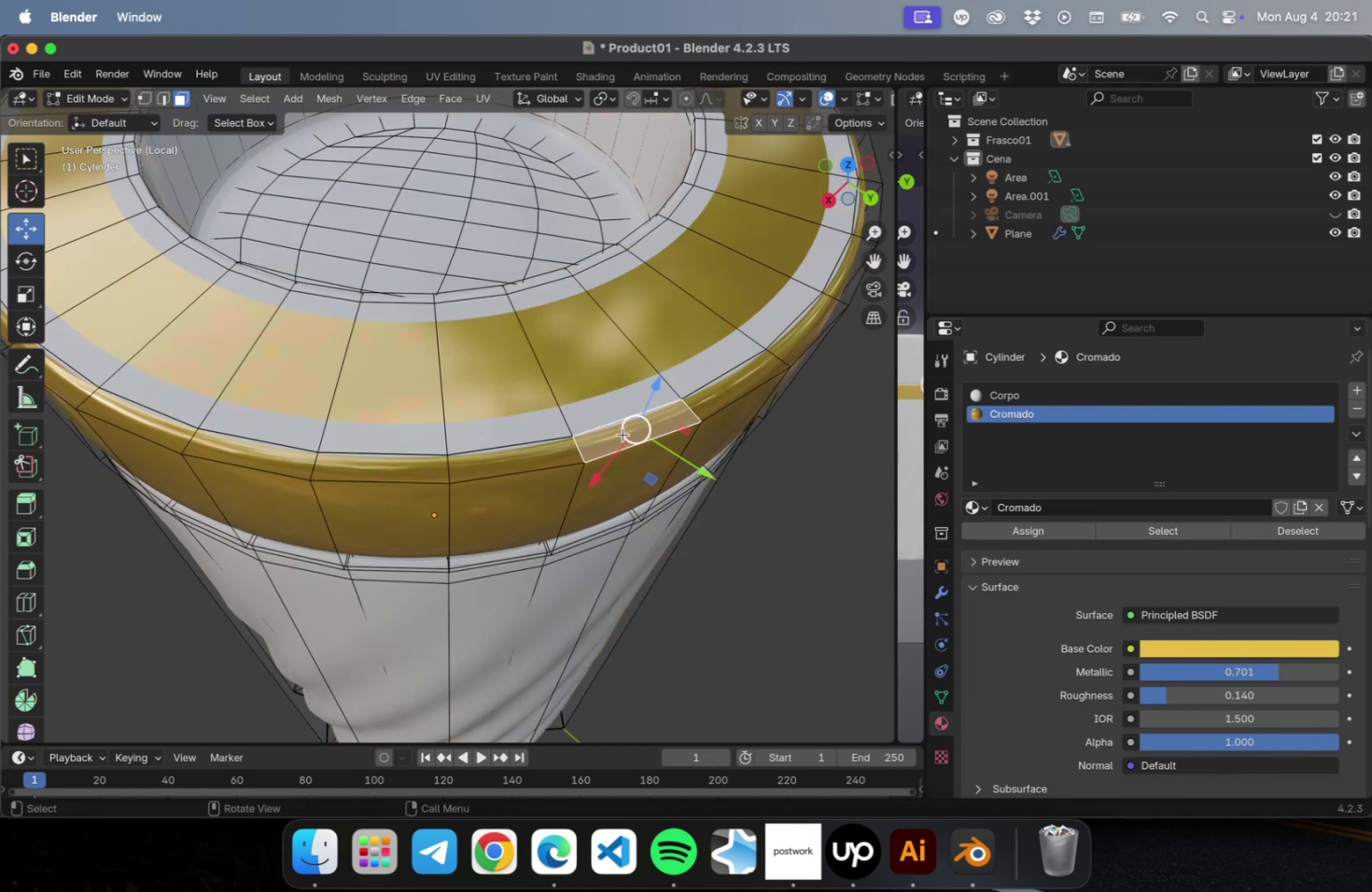 
hold_key(key=OptionLeft, duration=1.02)
left_click([483, 423])
 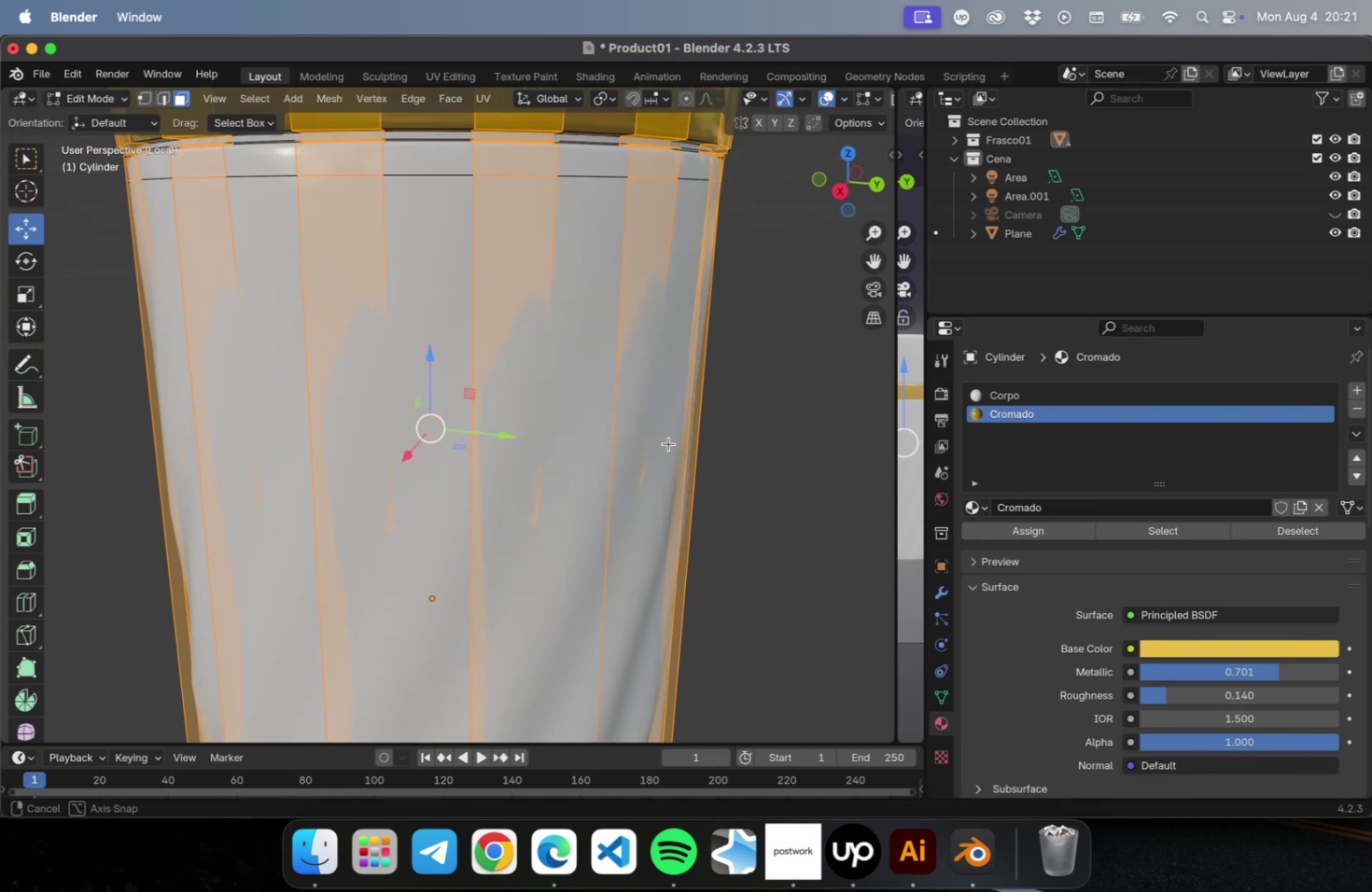 
scroll: coordinate [653, 469], scroll_direction: down, amount: 2.0
 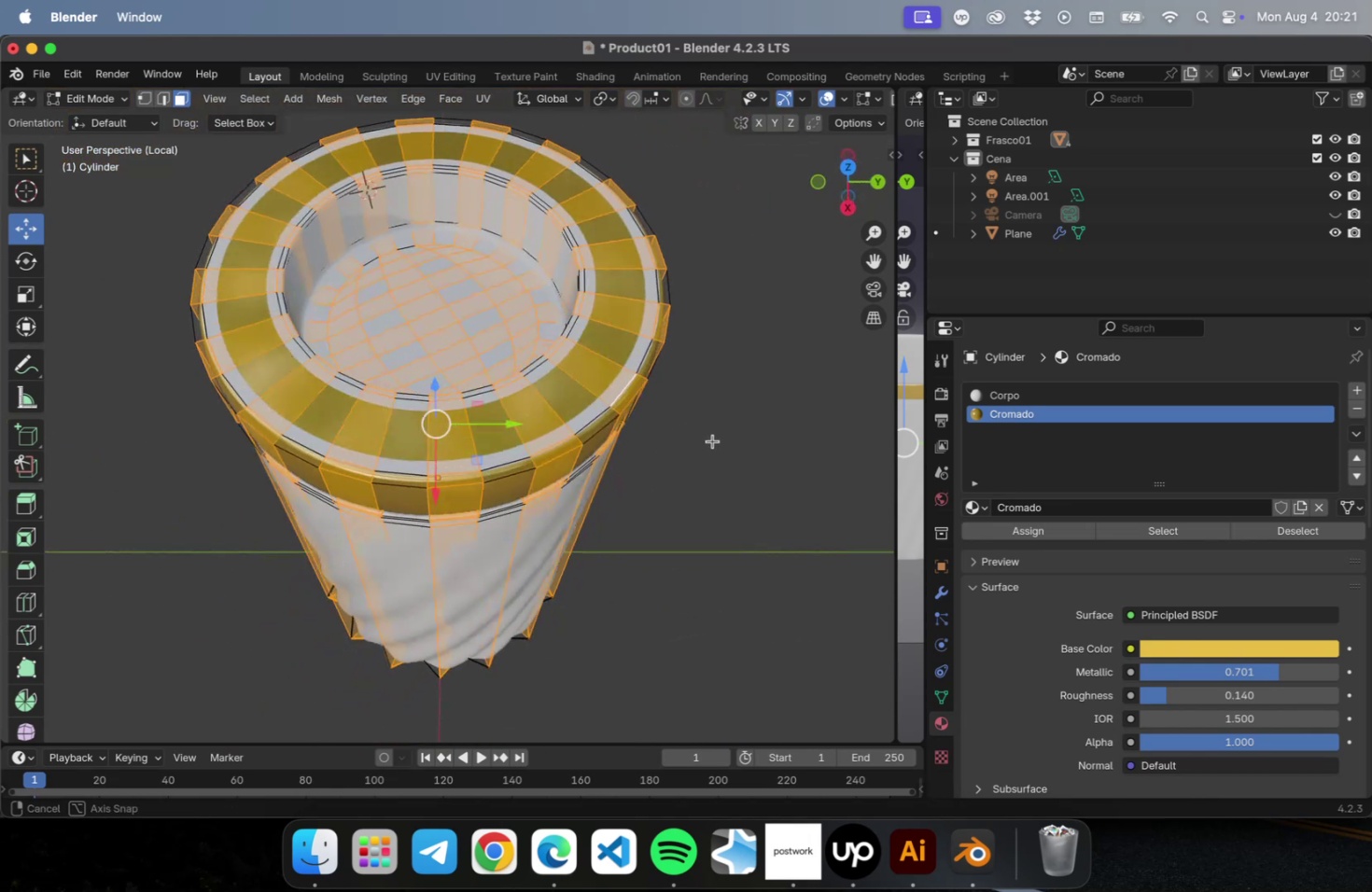 
left_click([741, 422])
 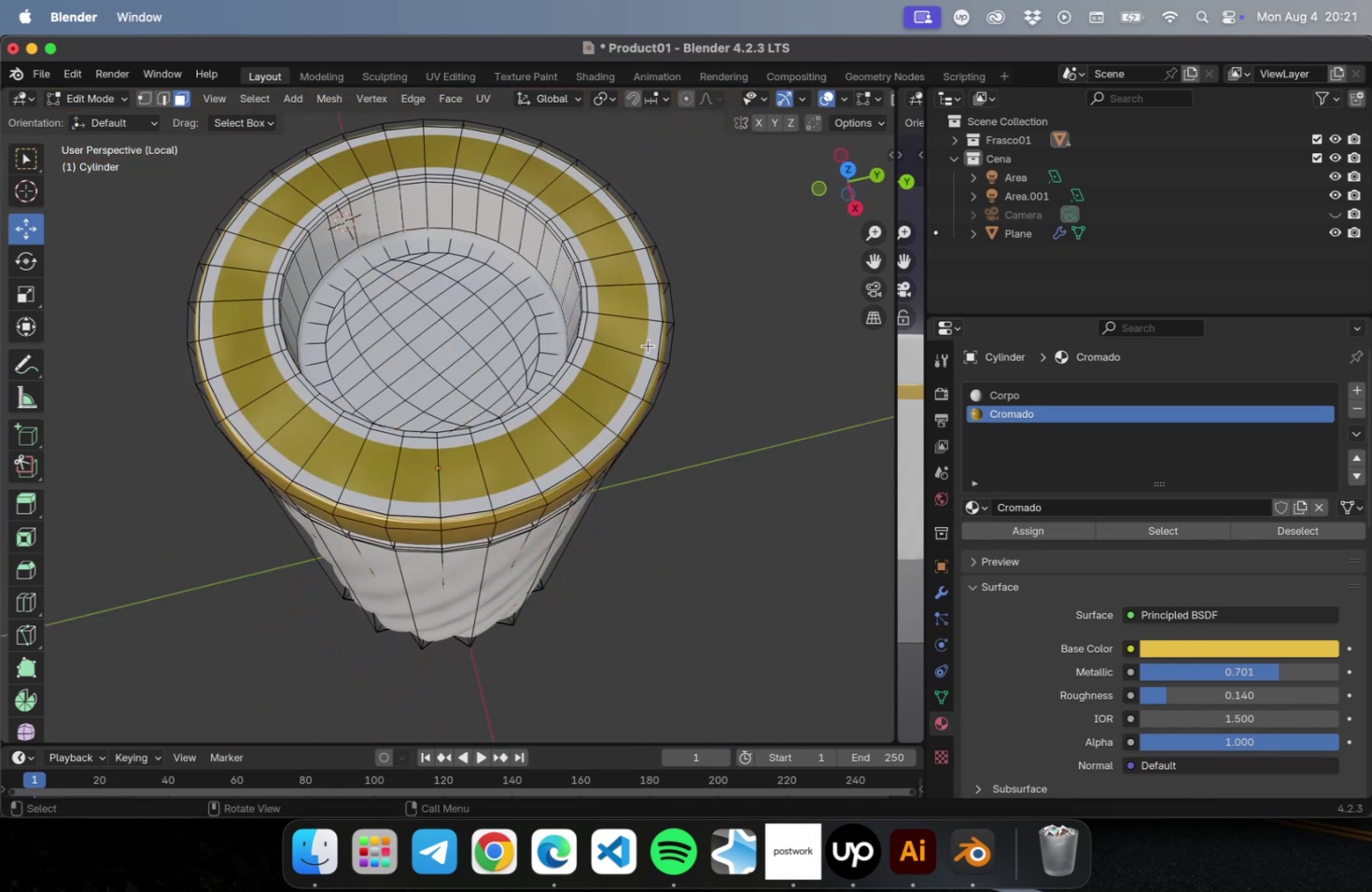 
hold_key(key=OptionLeft, duration=1.02)
left_click([657, 323])
 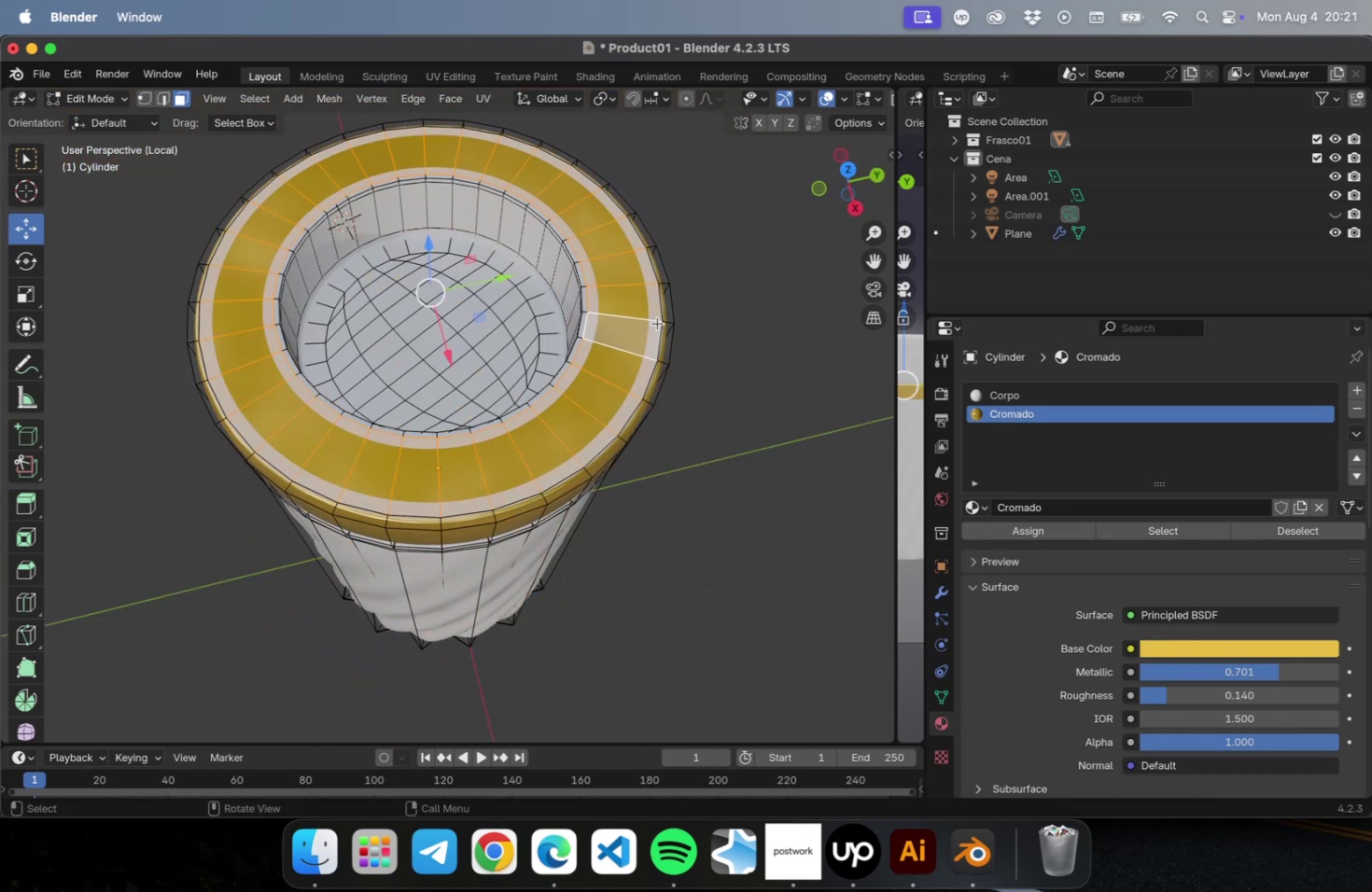 
key(Tab)
 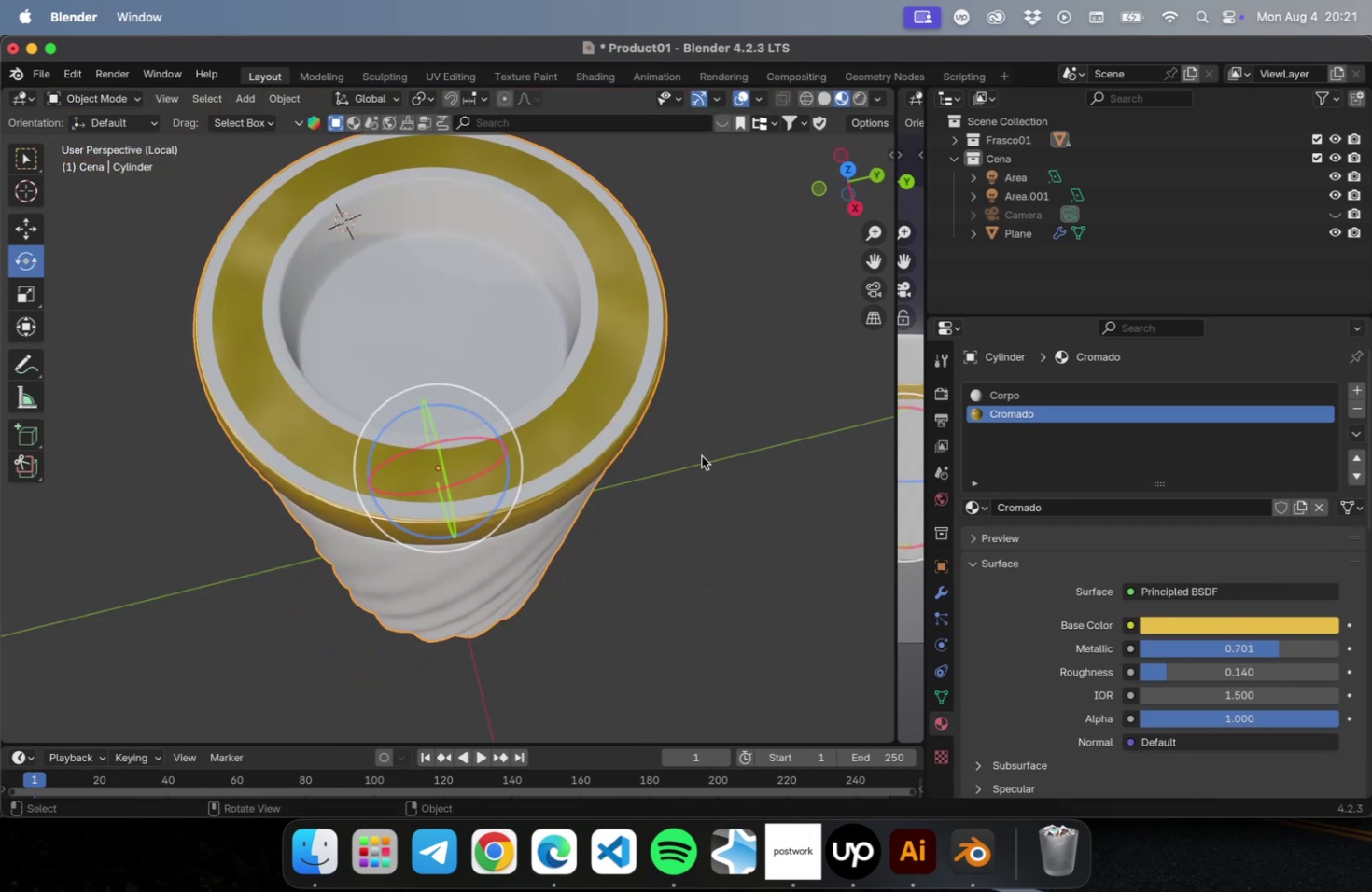 
key(Alt+0)
 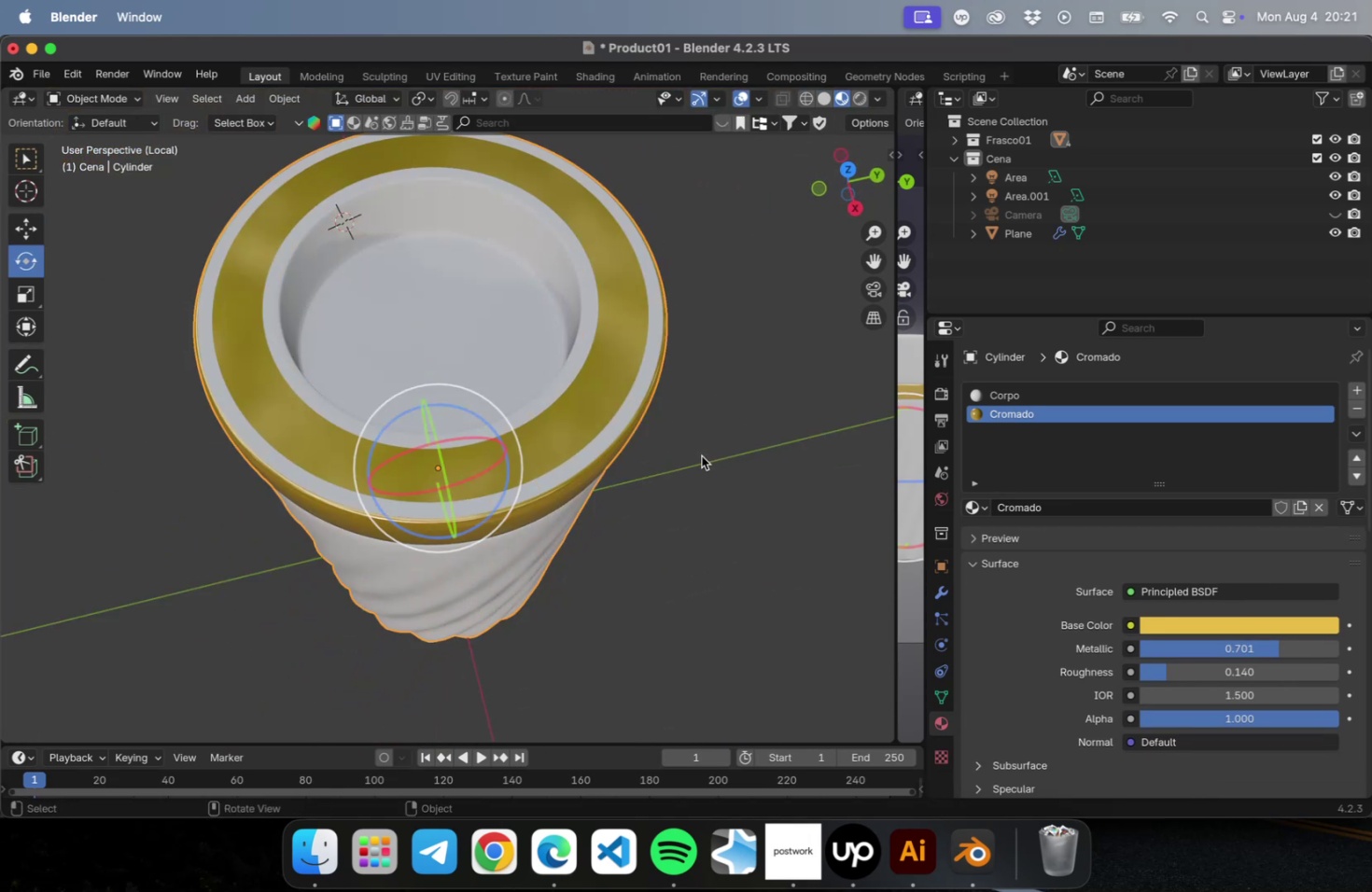 
key(Control+0)
 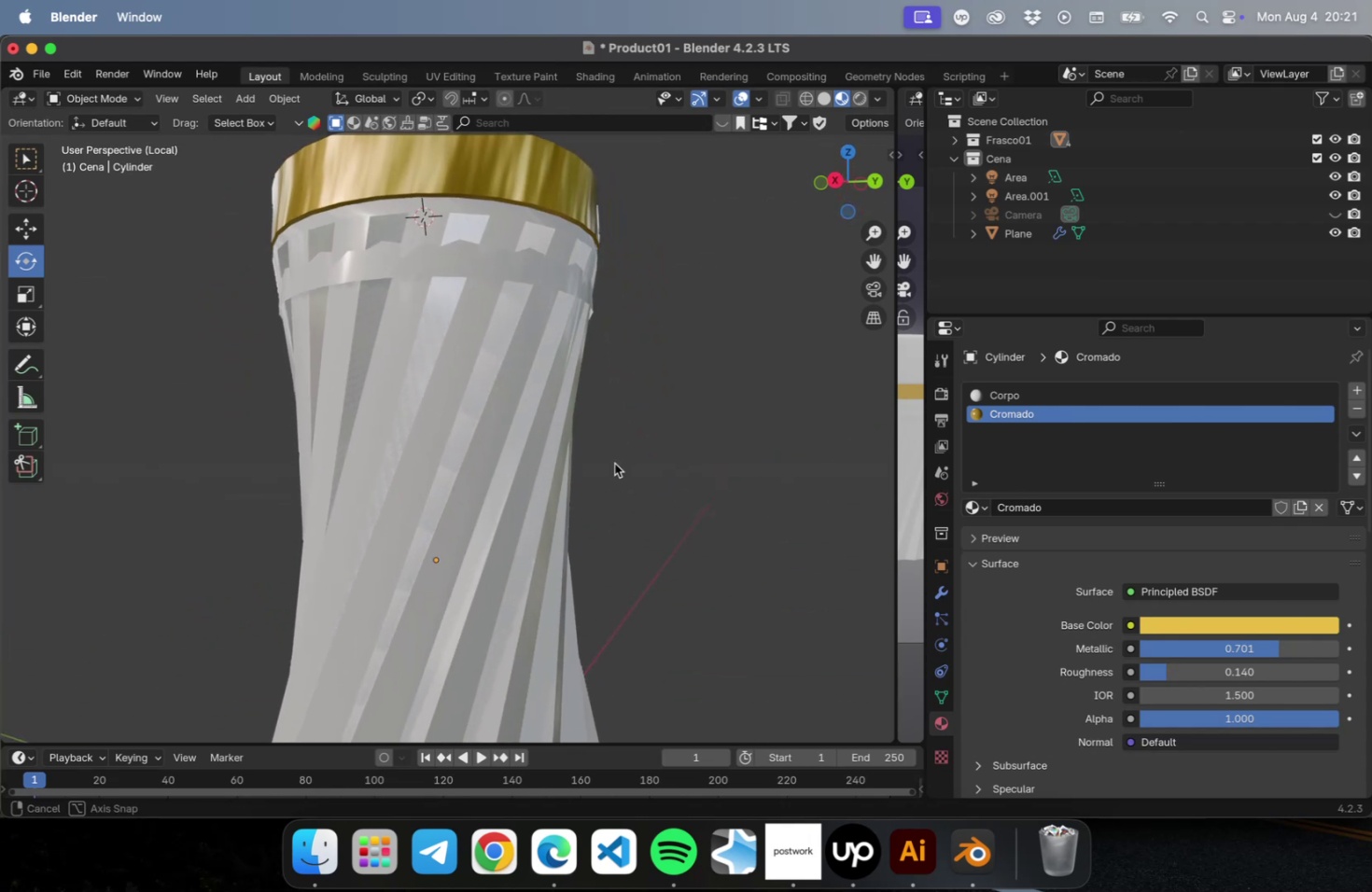 
wait(5.54)
 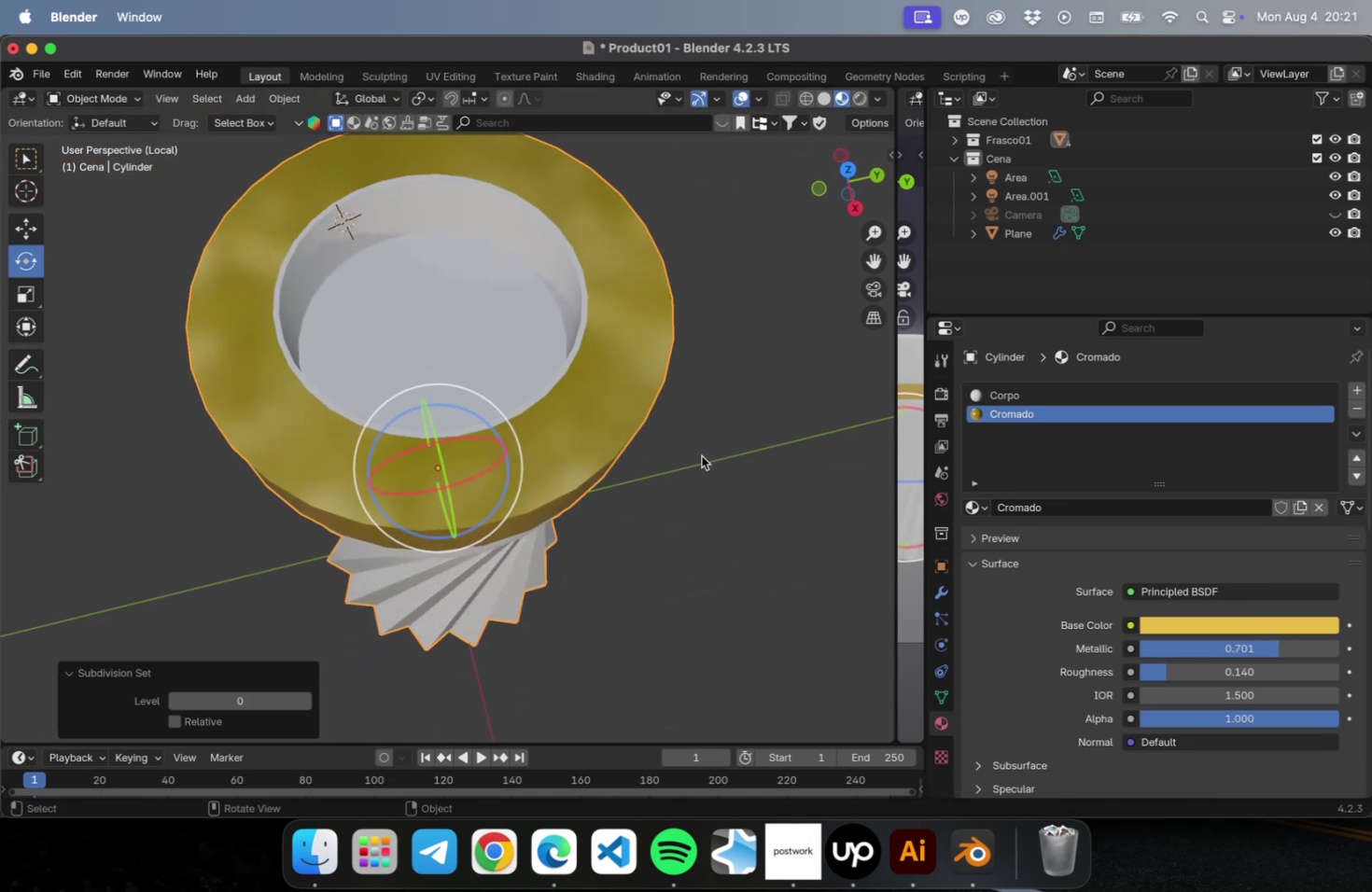 
left_click([504, 323])
 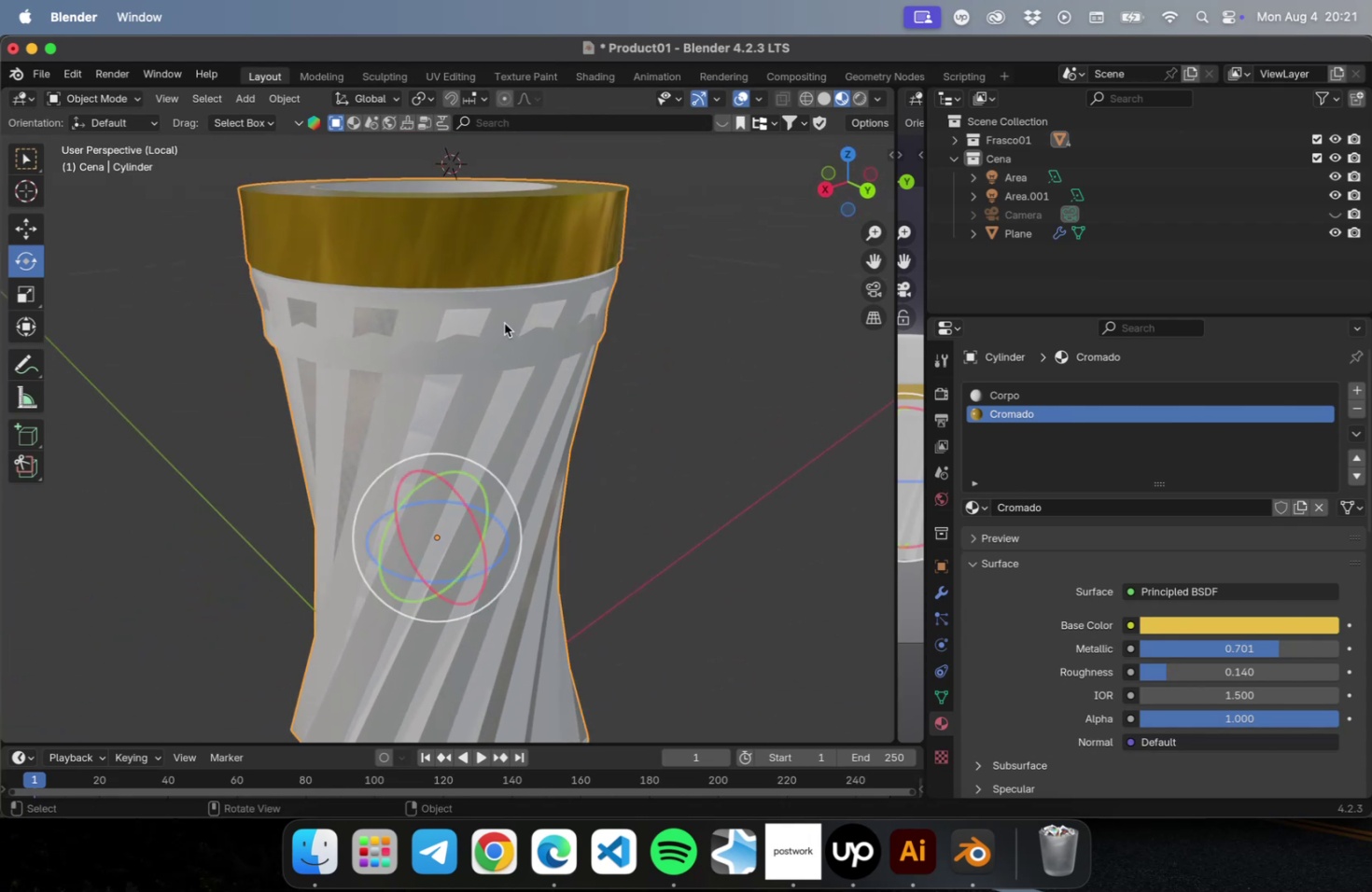 
key(Tab)
 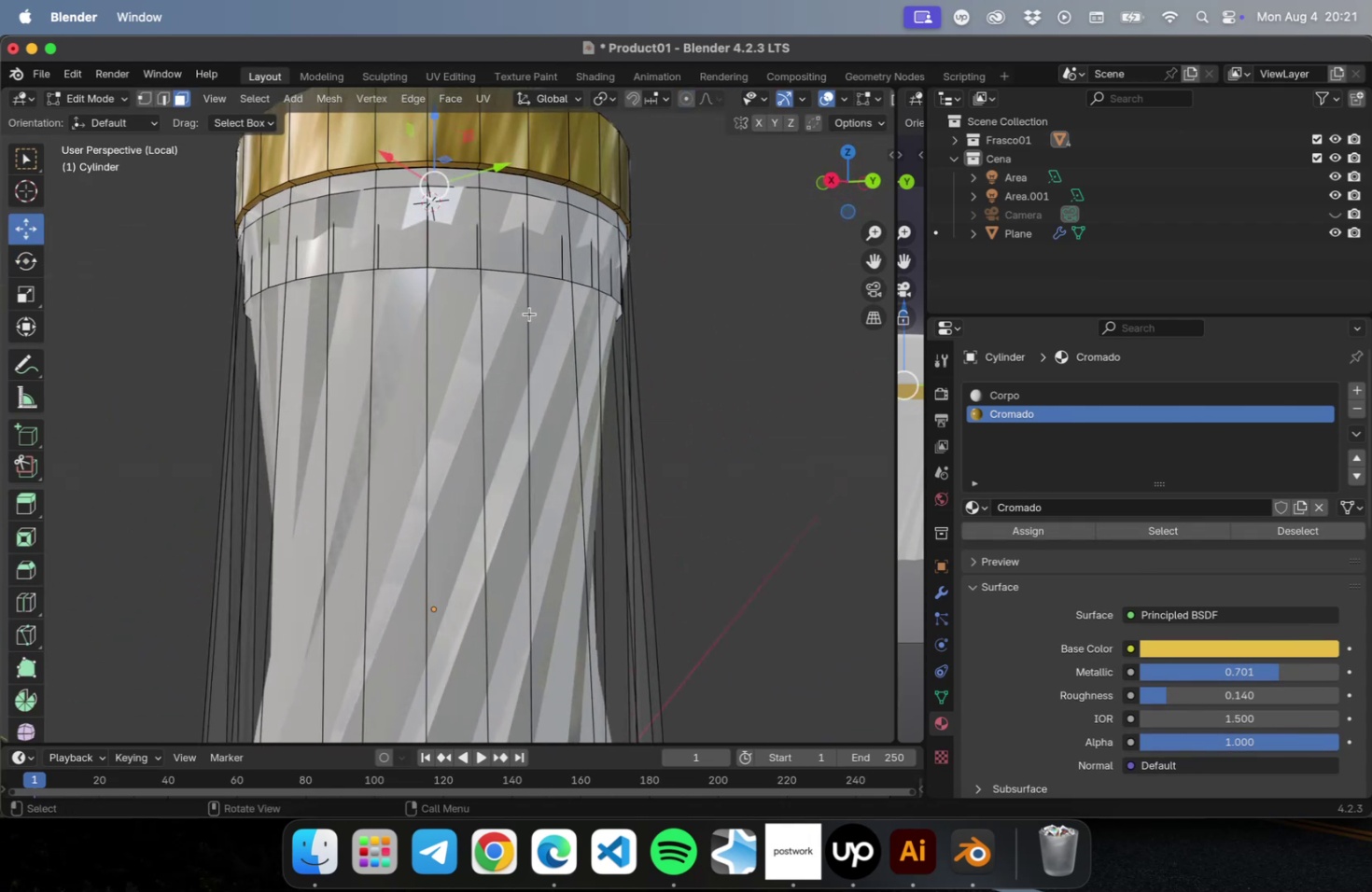 
wait(6.13)
 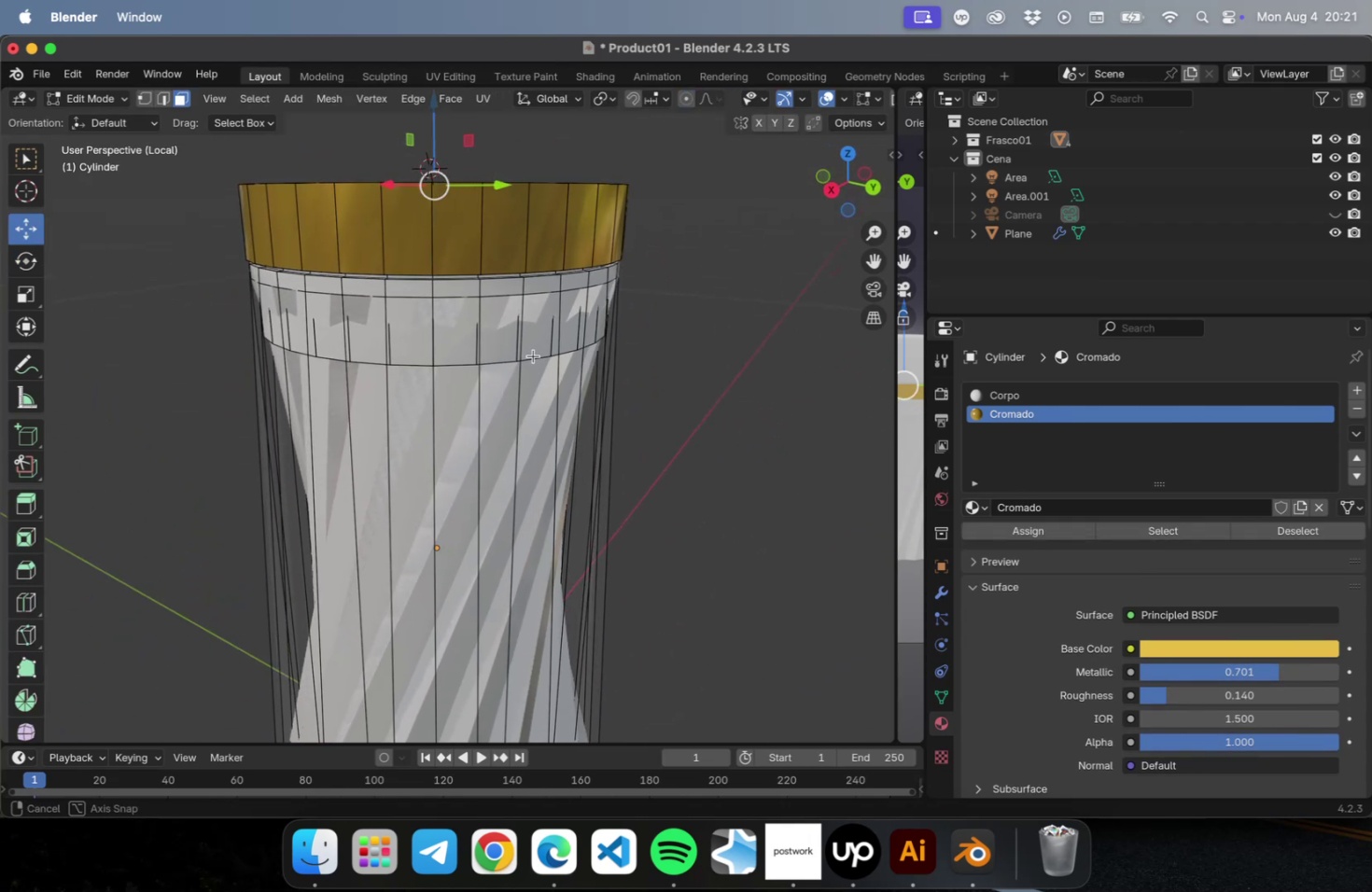 
key(2)
 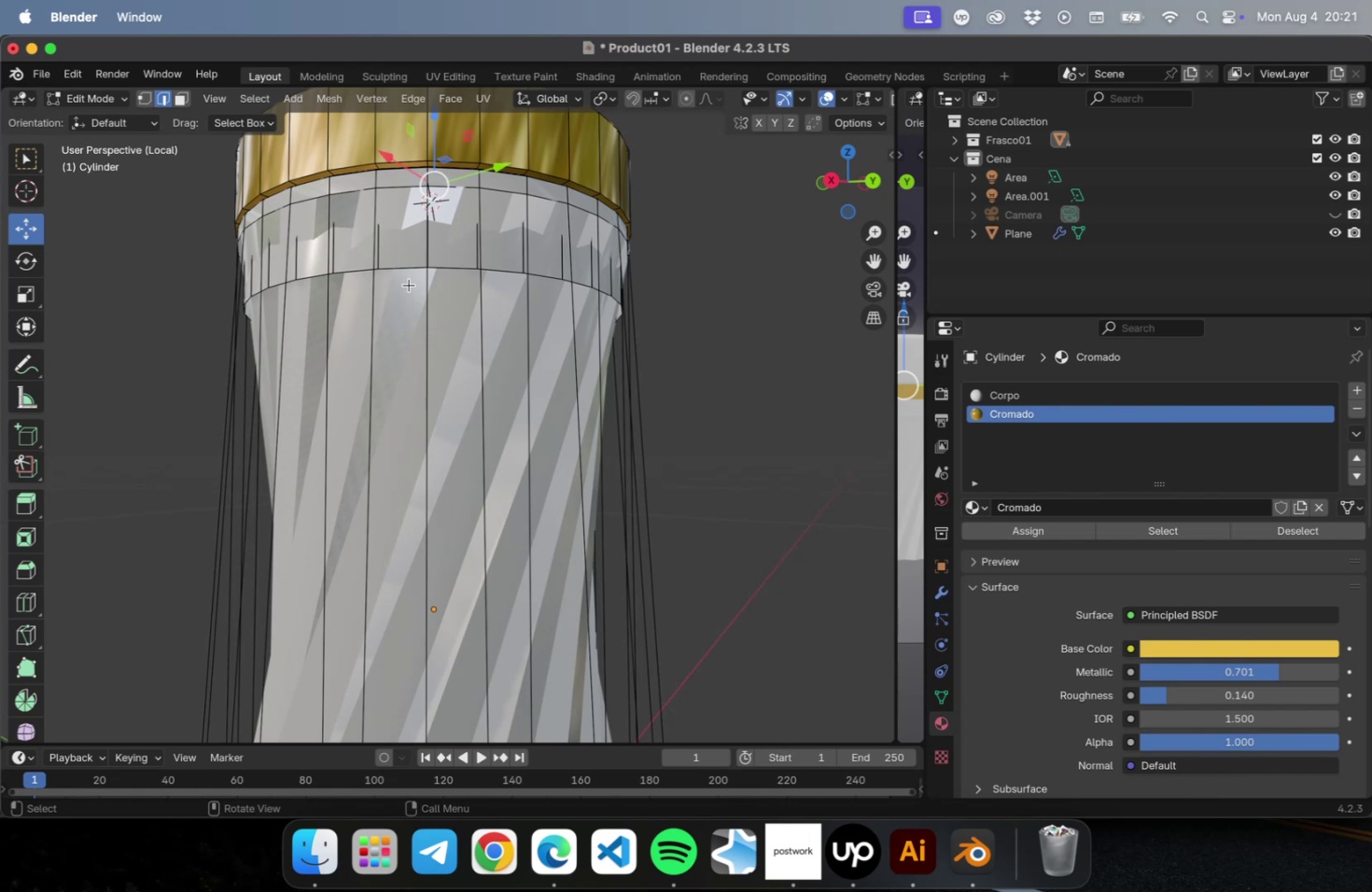 
left_click([399, 267])
 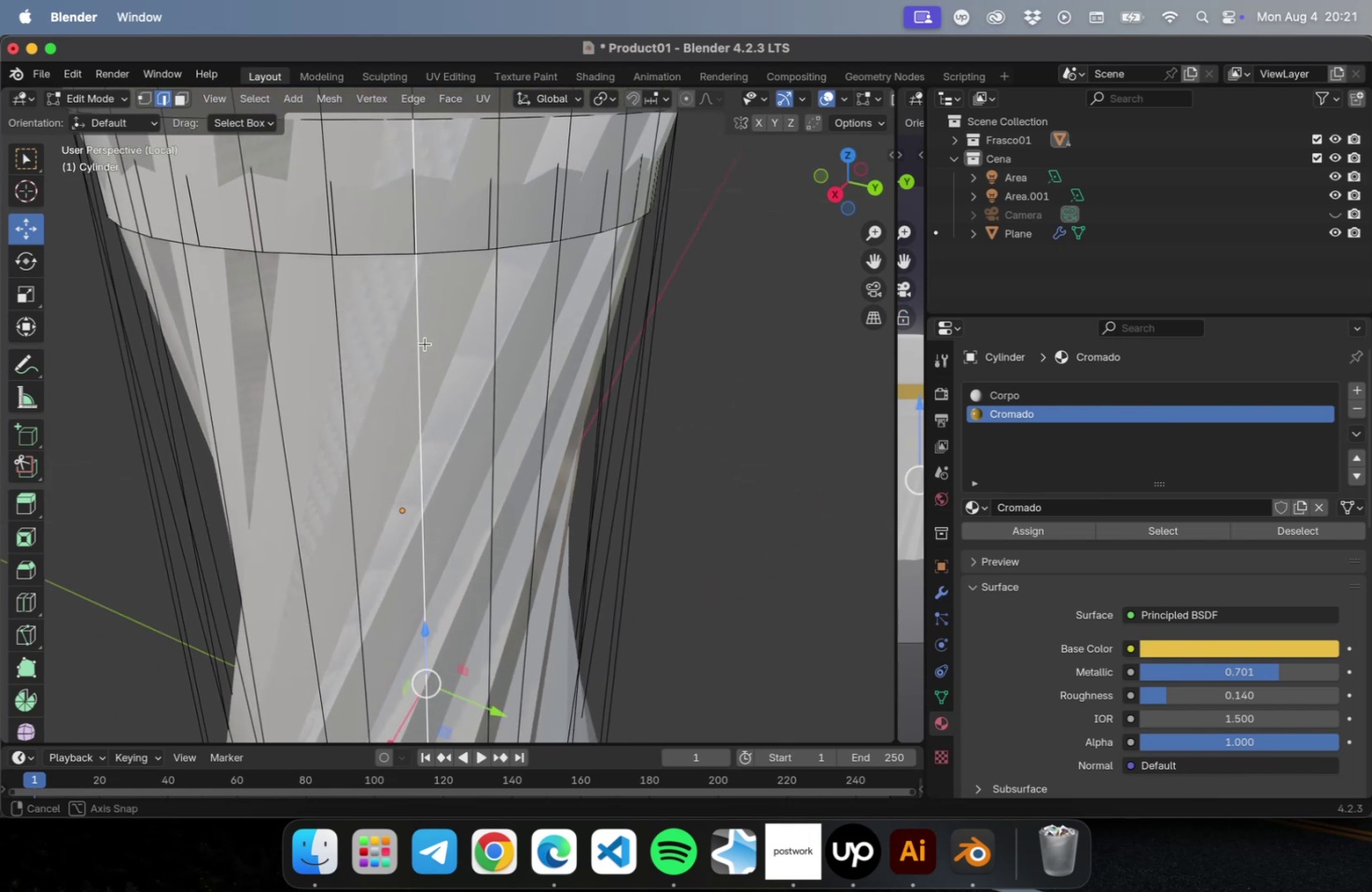 
scroll: coordinate [495, 310], scroll_direction: down, amount: 5.0
 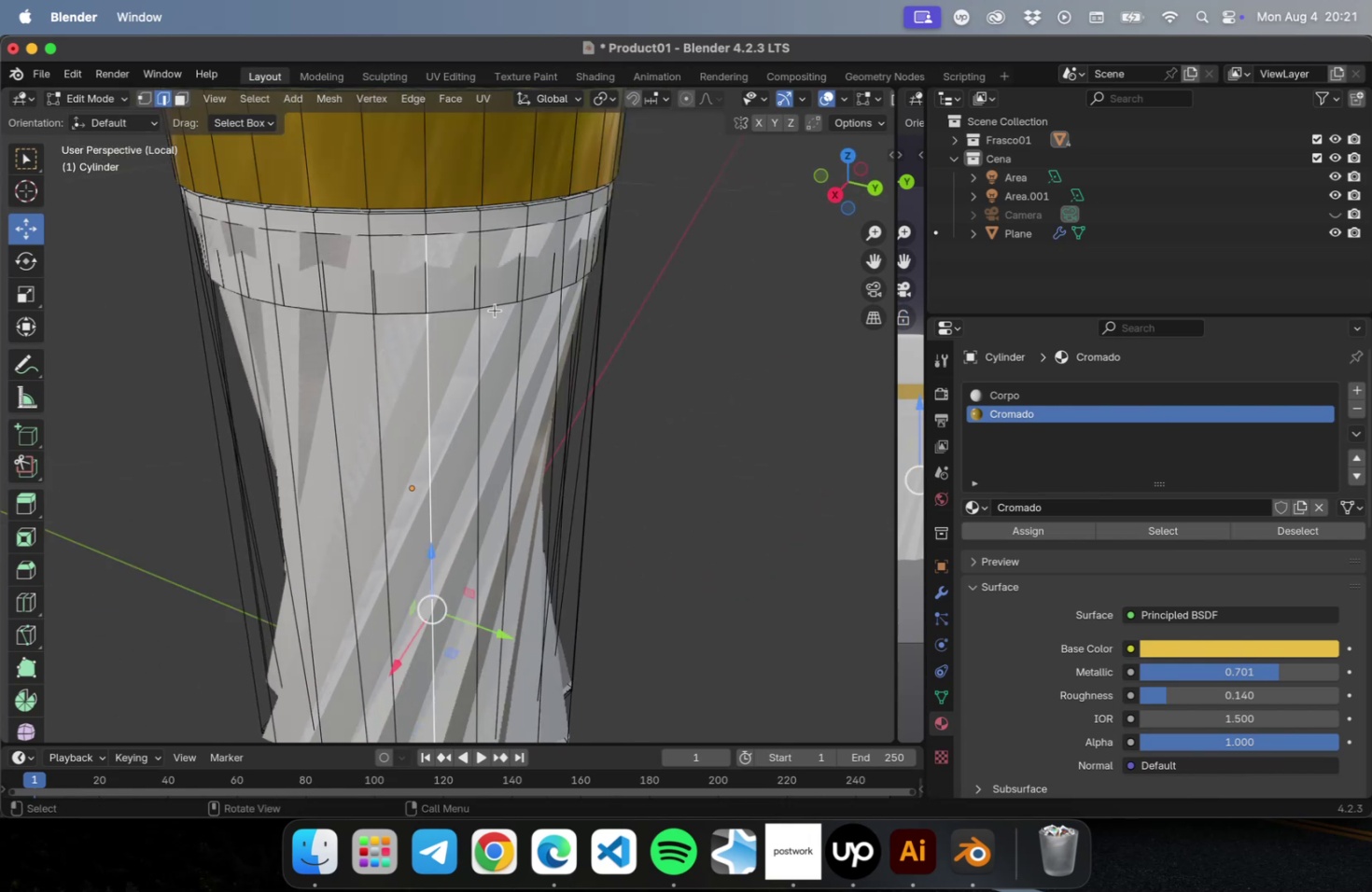 
hold_key(key=ShiftLeft, duration=0.39)
 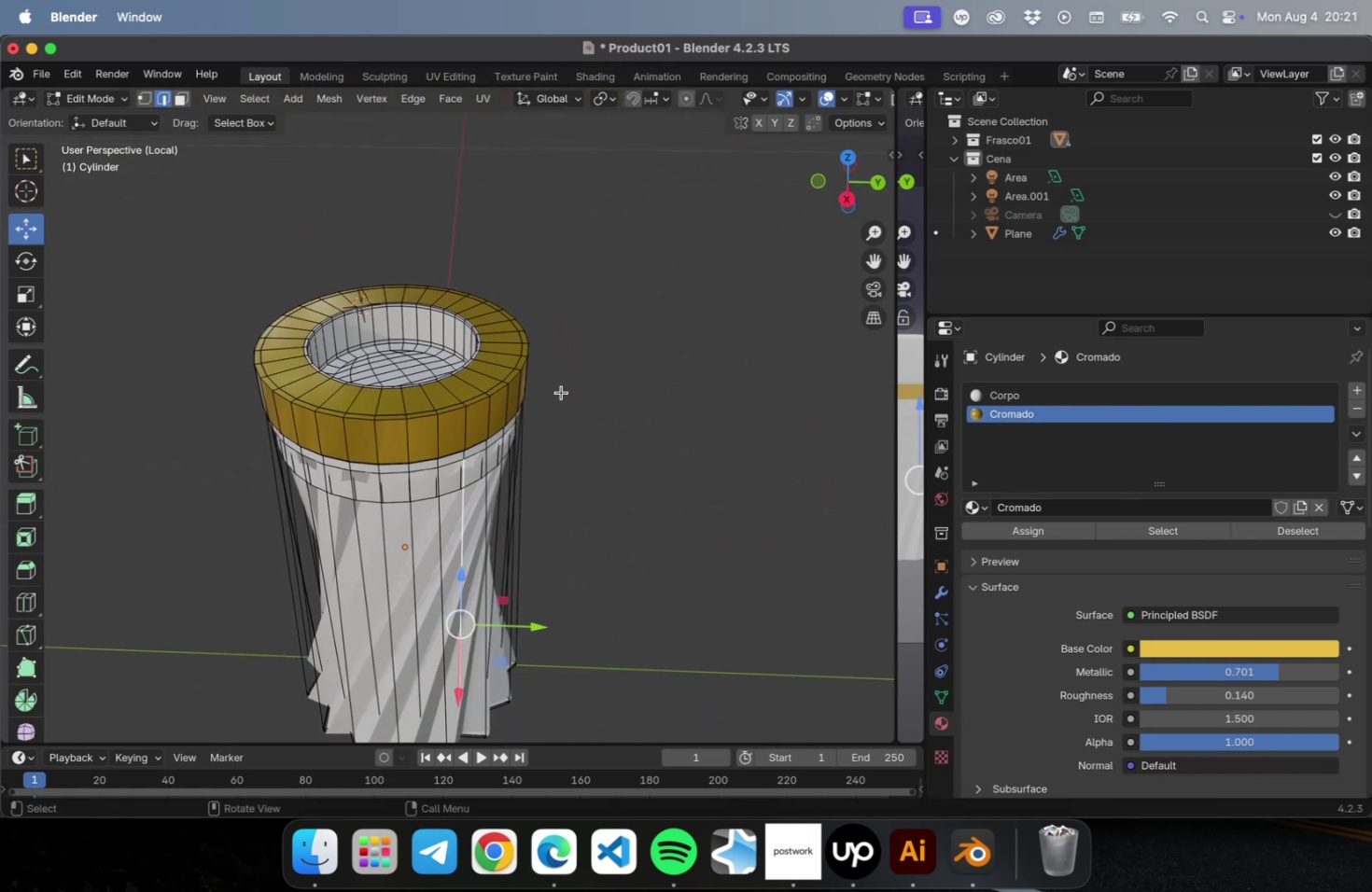 
key(Tab)
 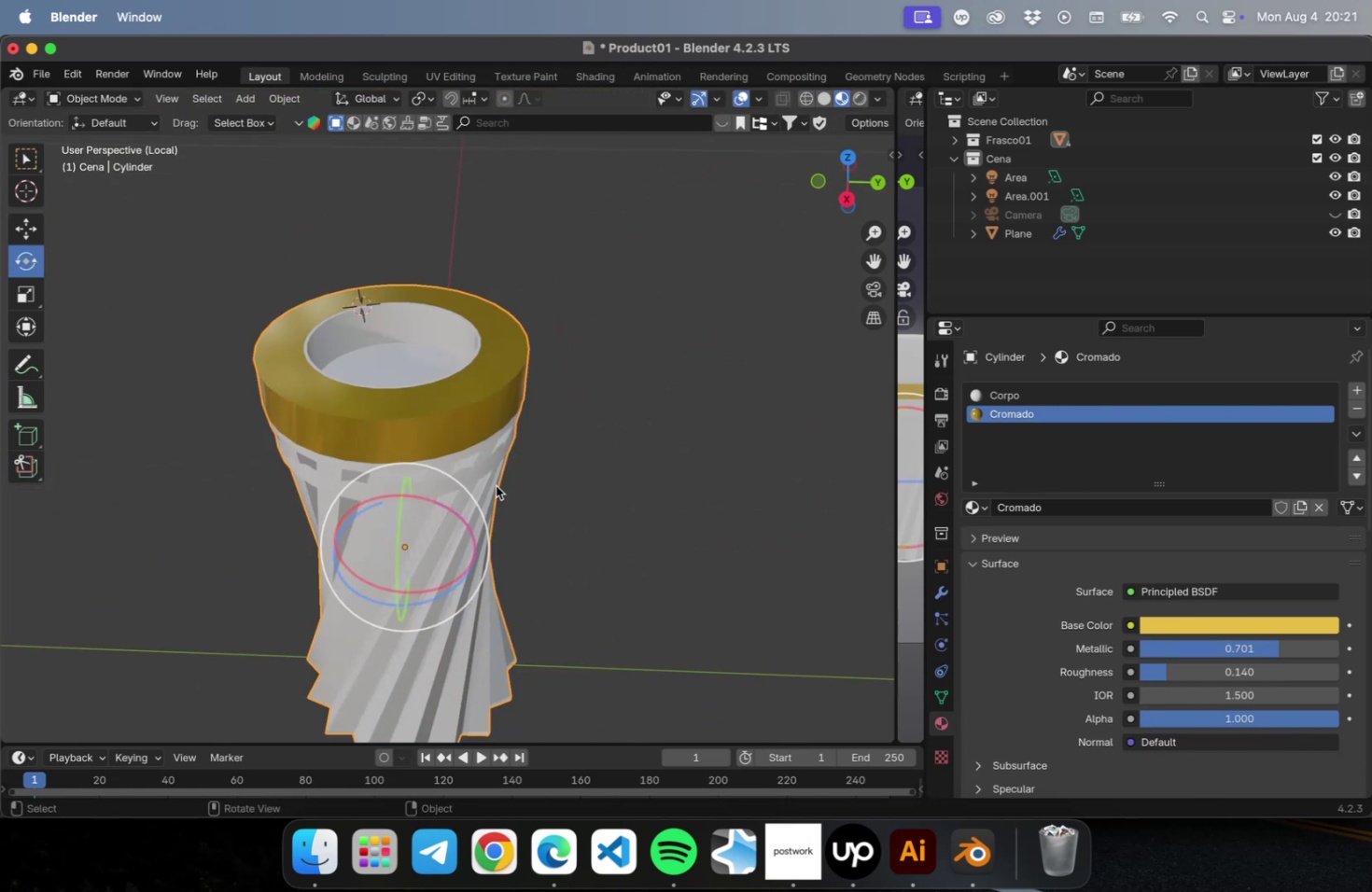 
key(Meta+Z)
 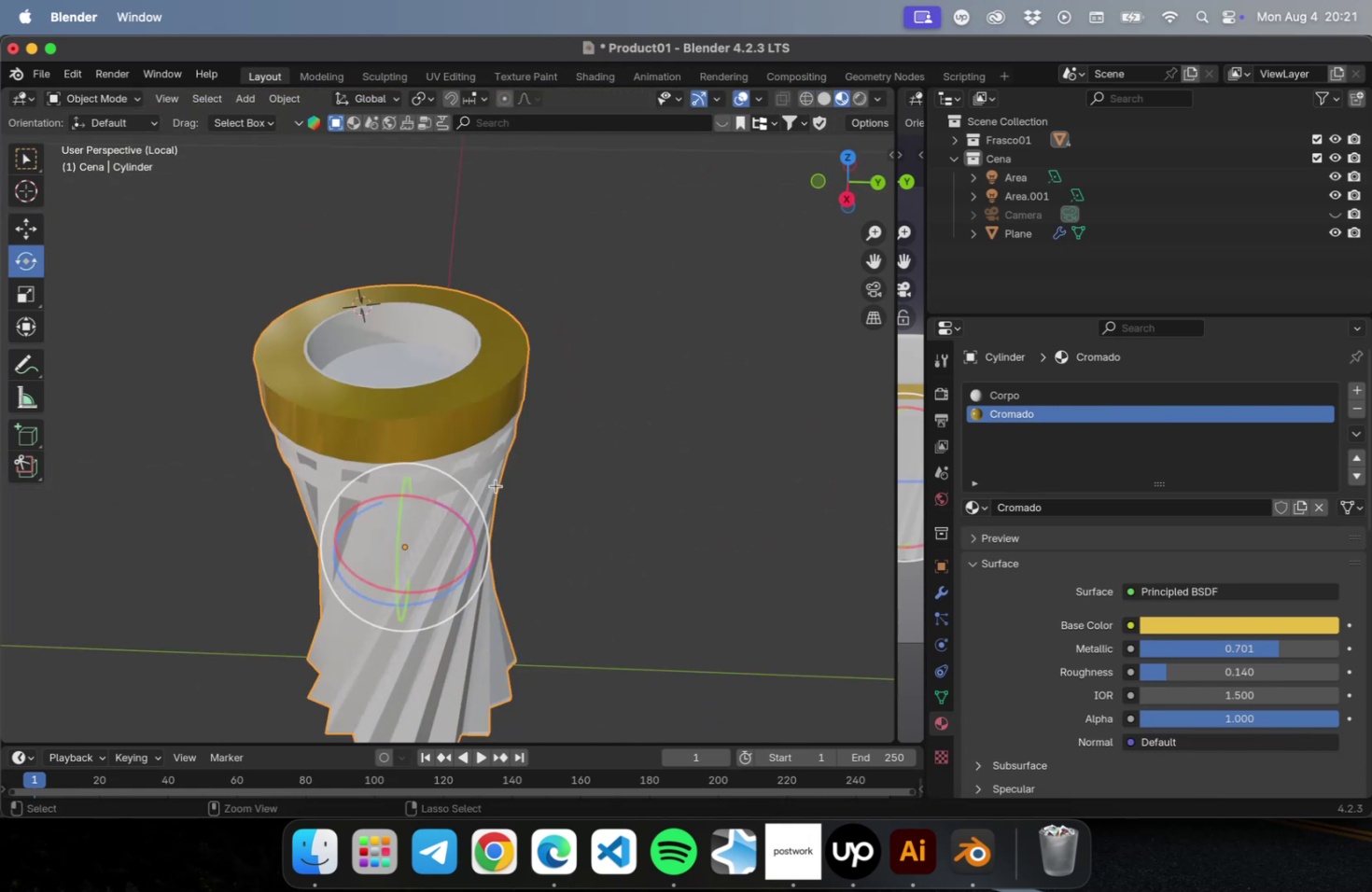 
key(Meta+Z)
 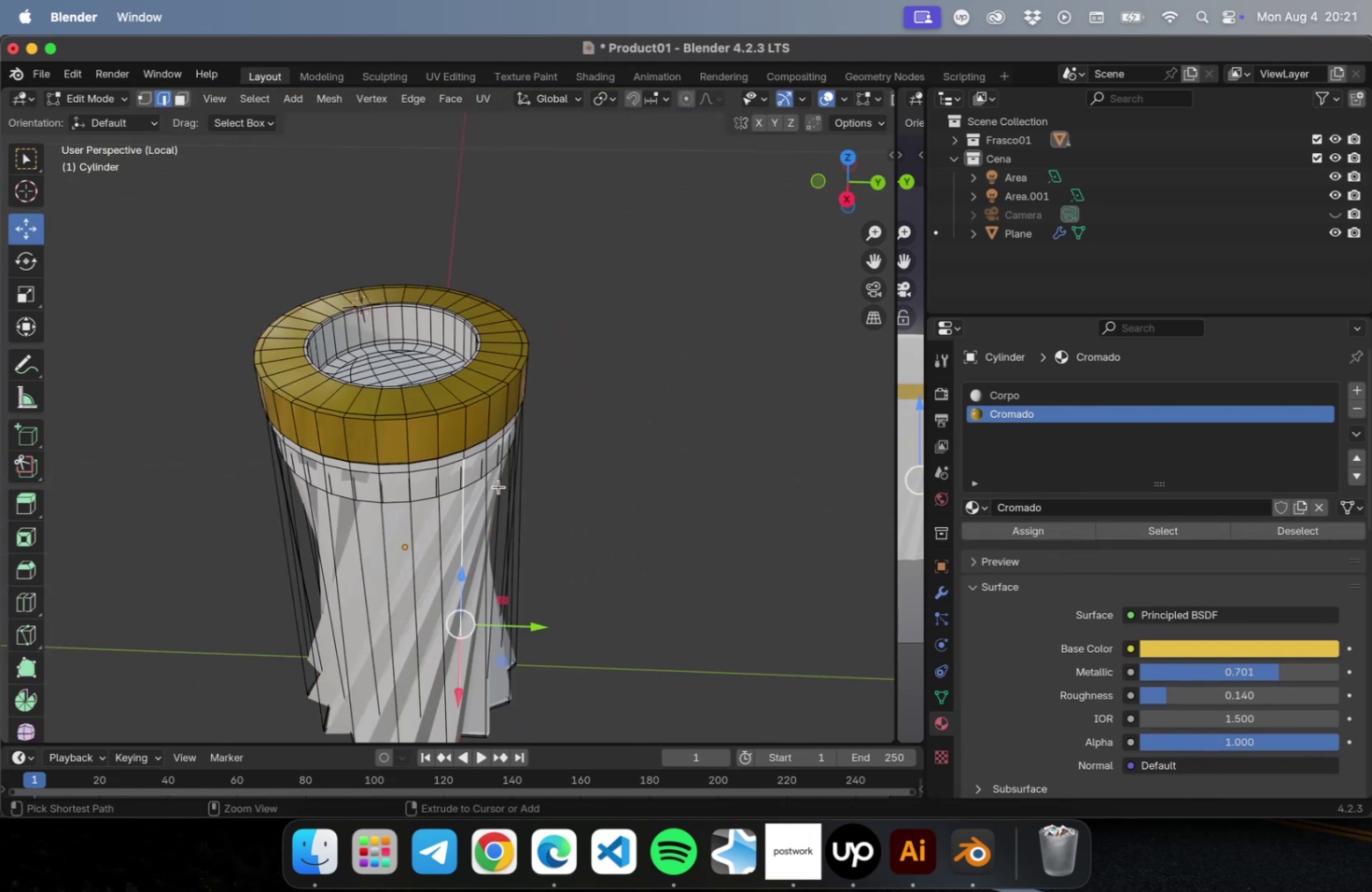 
key(Meta+Z)
 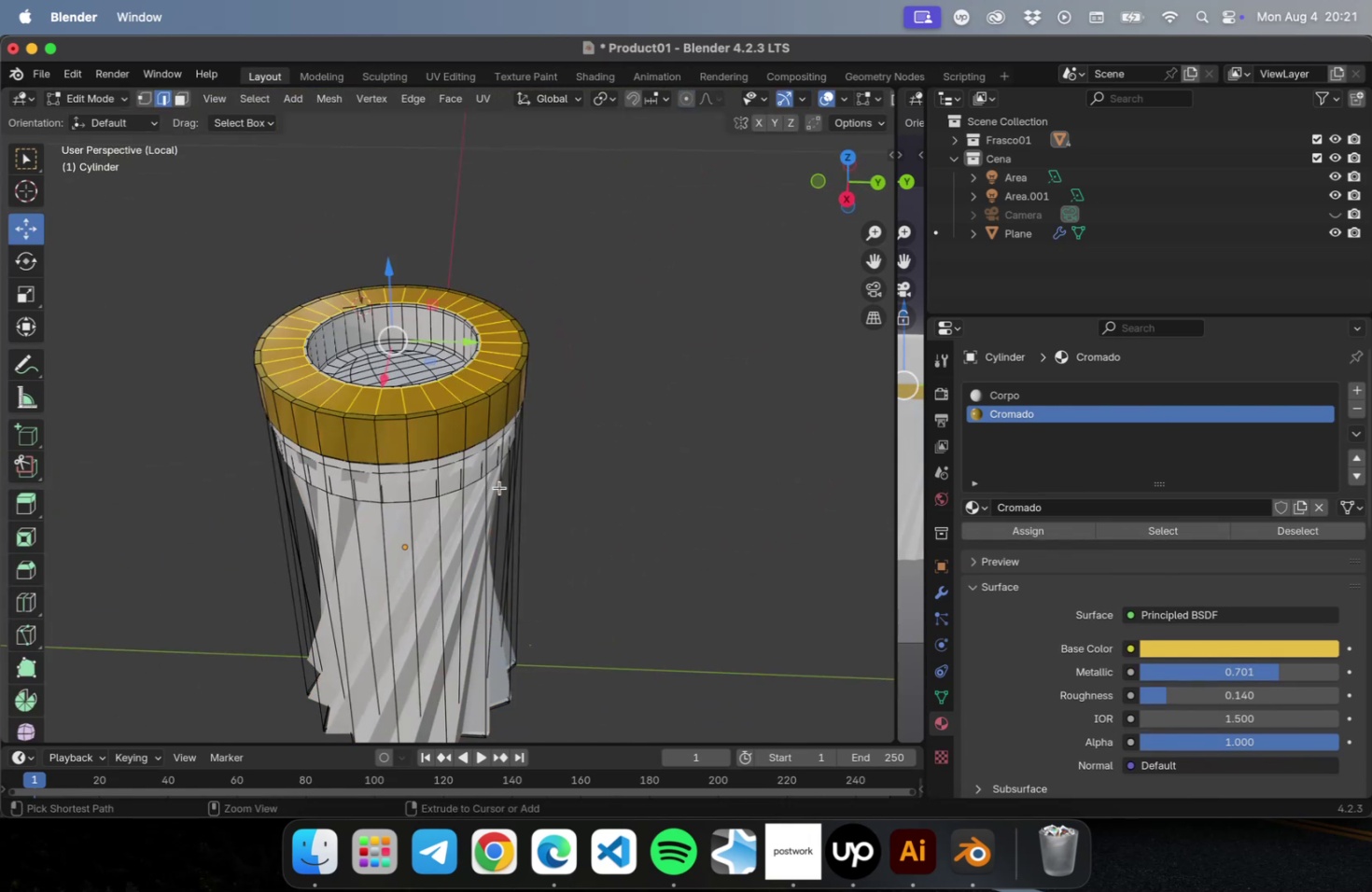 
key(Meta+Z)
 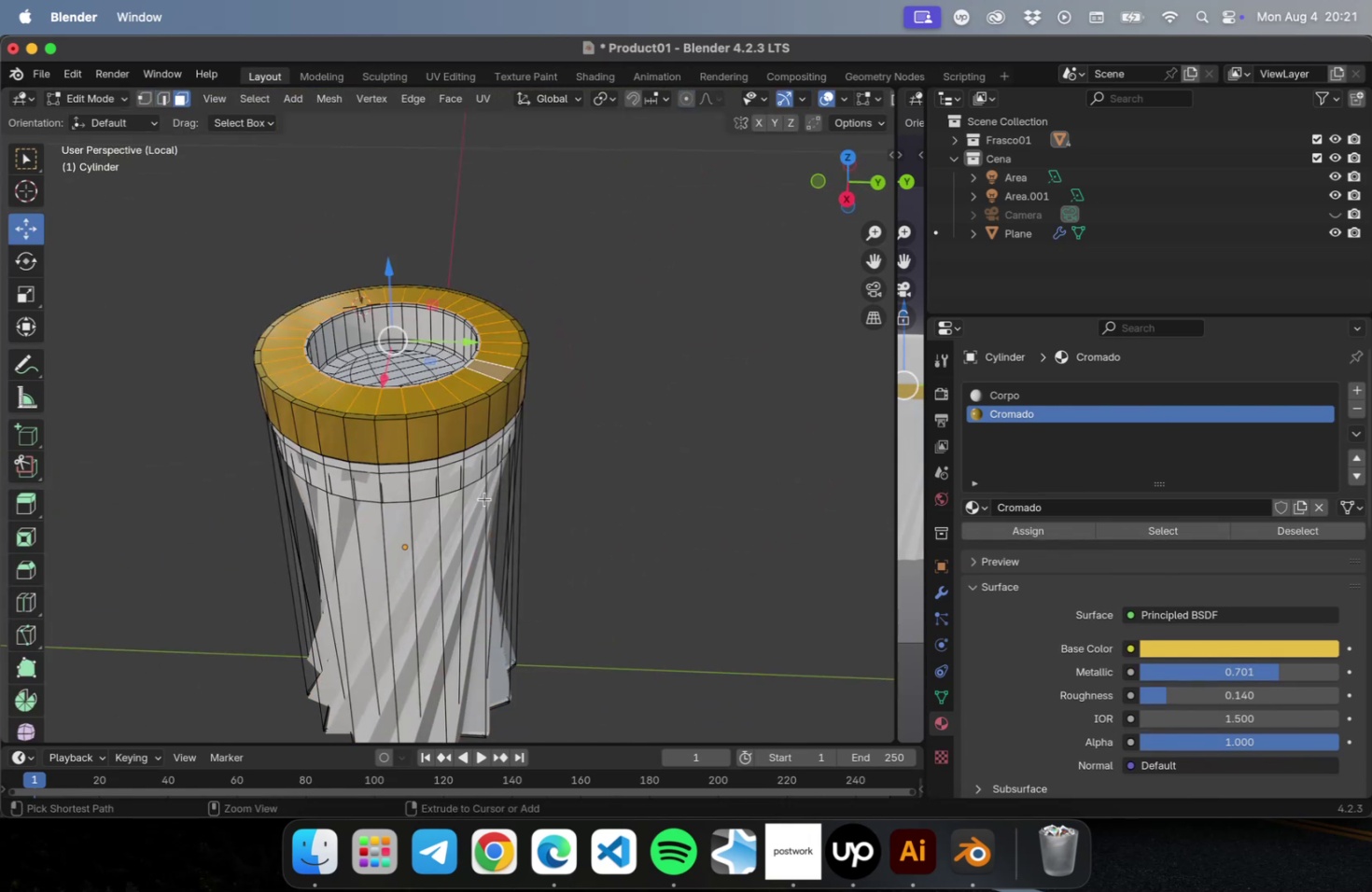 
key(Meta+Z)
 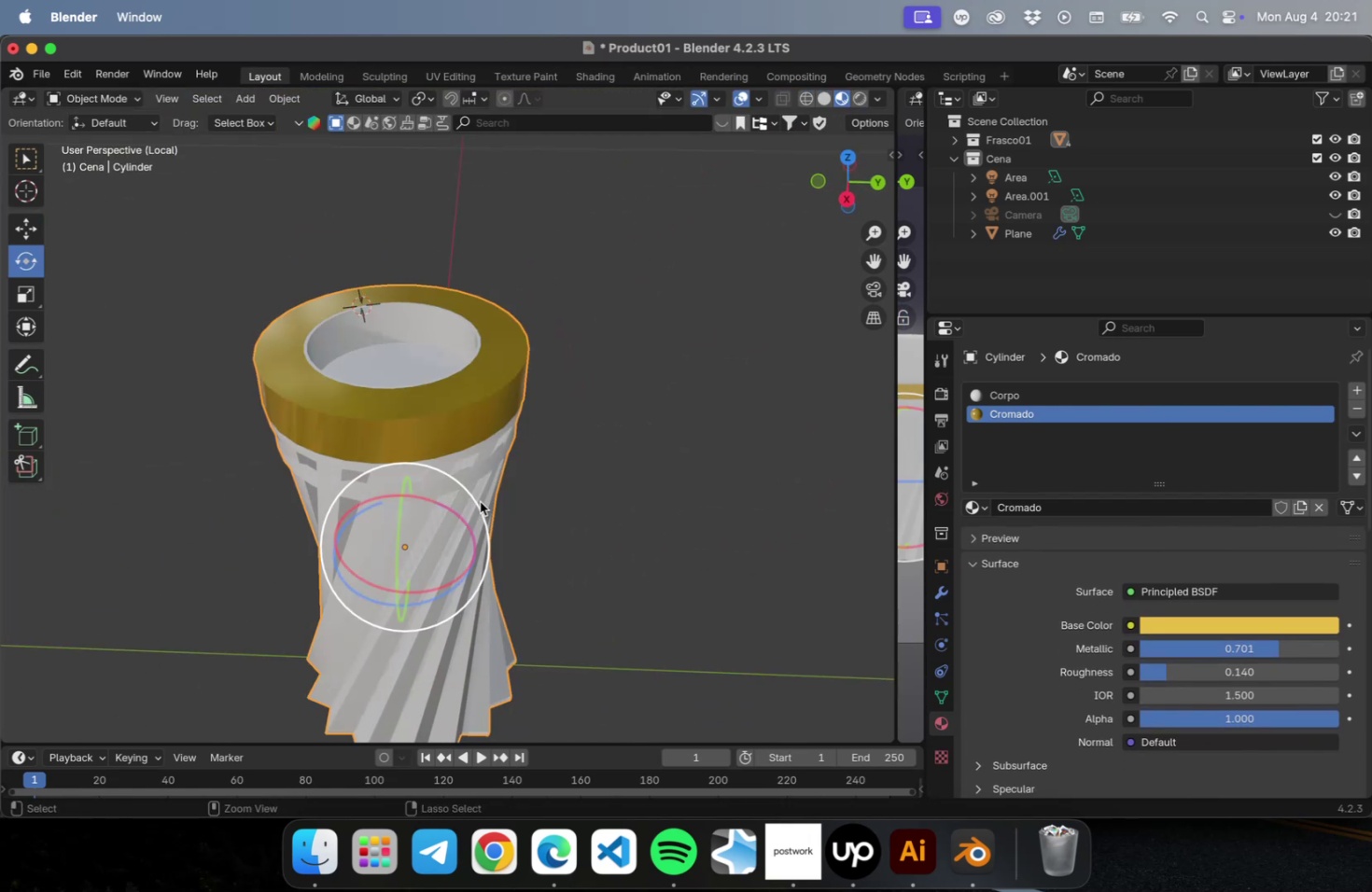 
key(Meta+Z)
 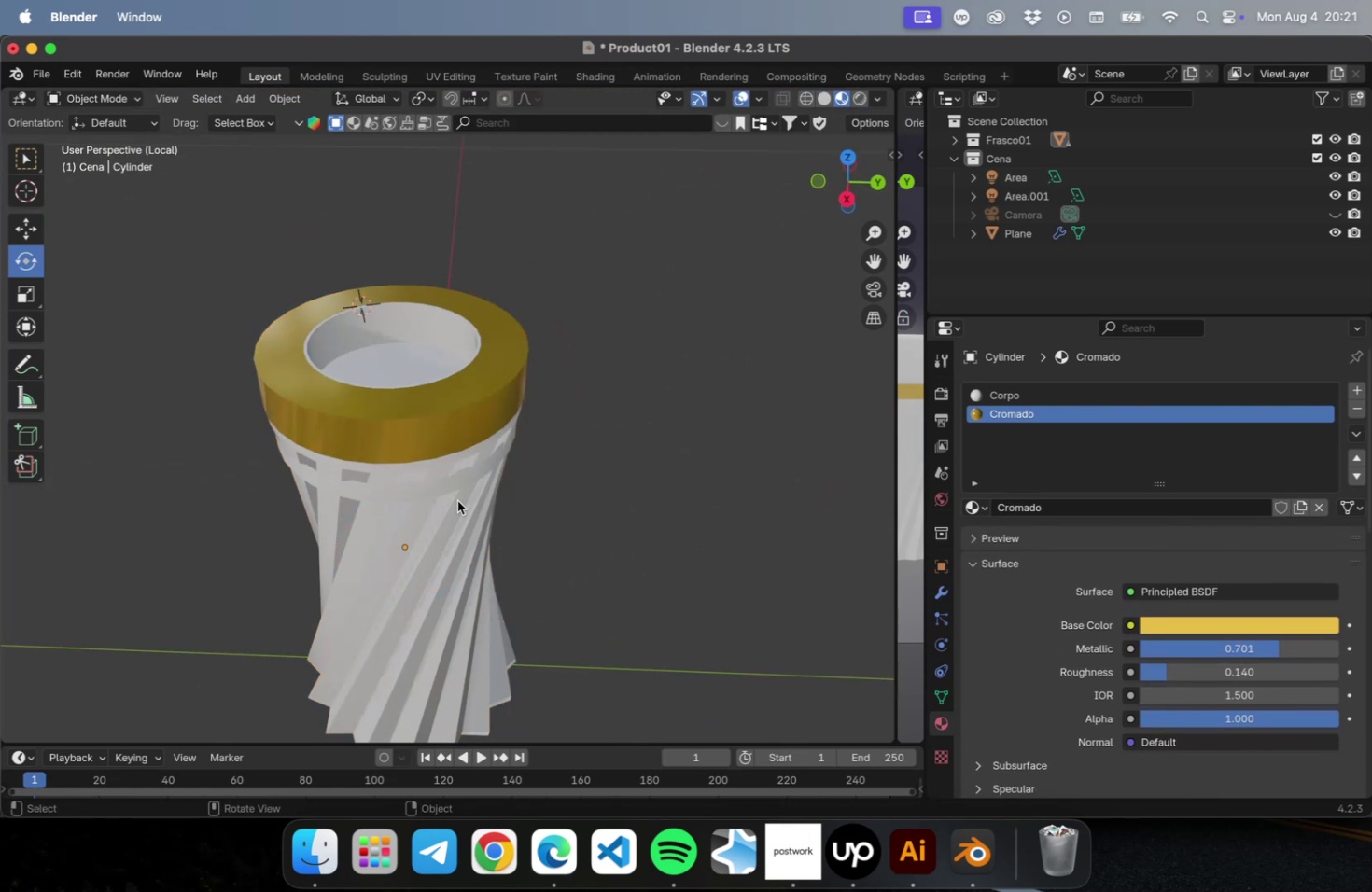 
key(Meta+Z)
 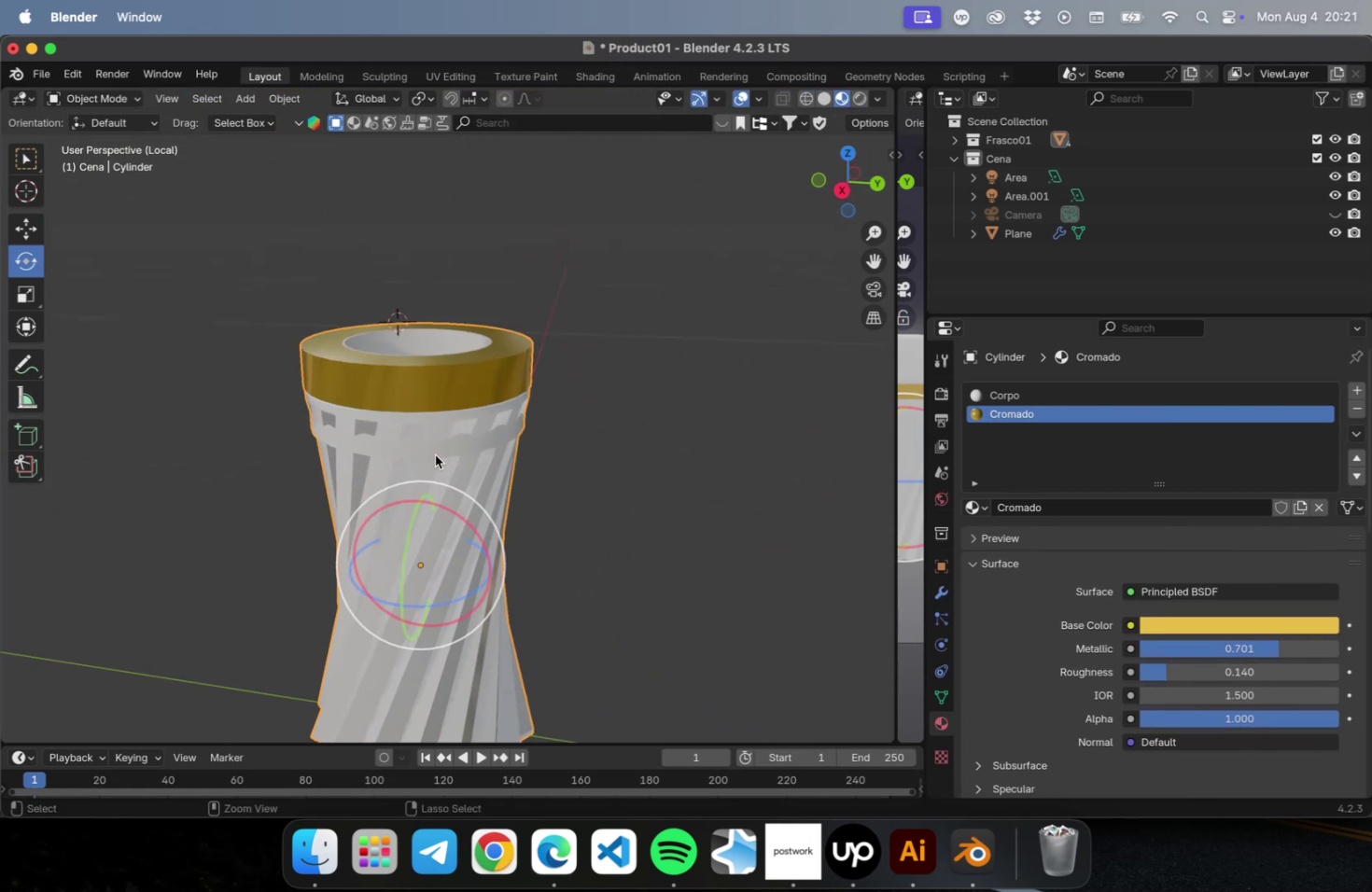 
key(Meta+Z)
 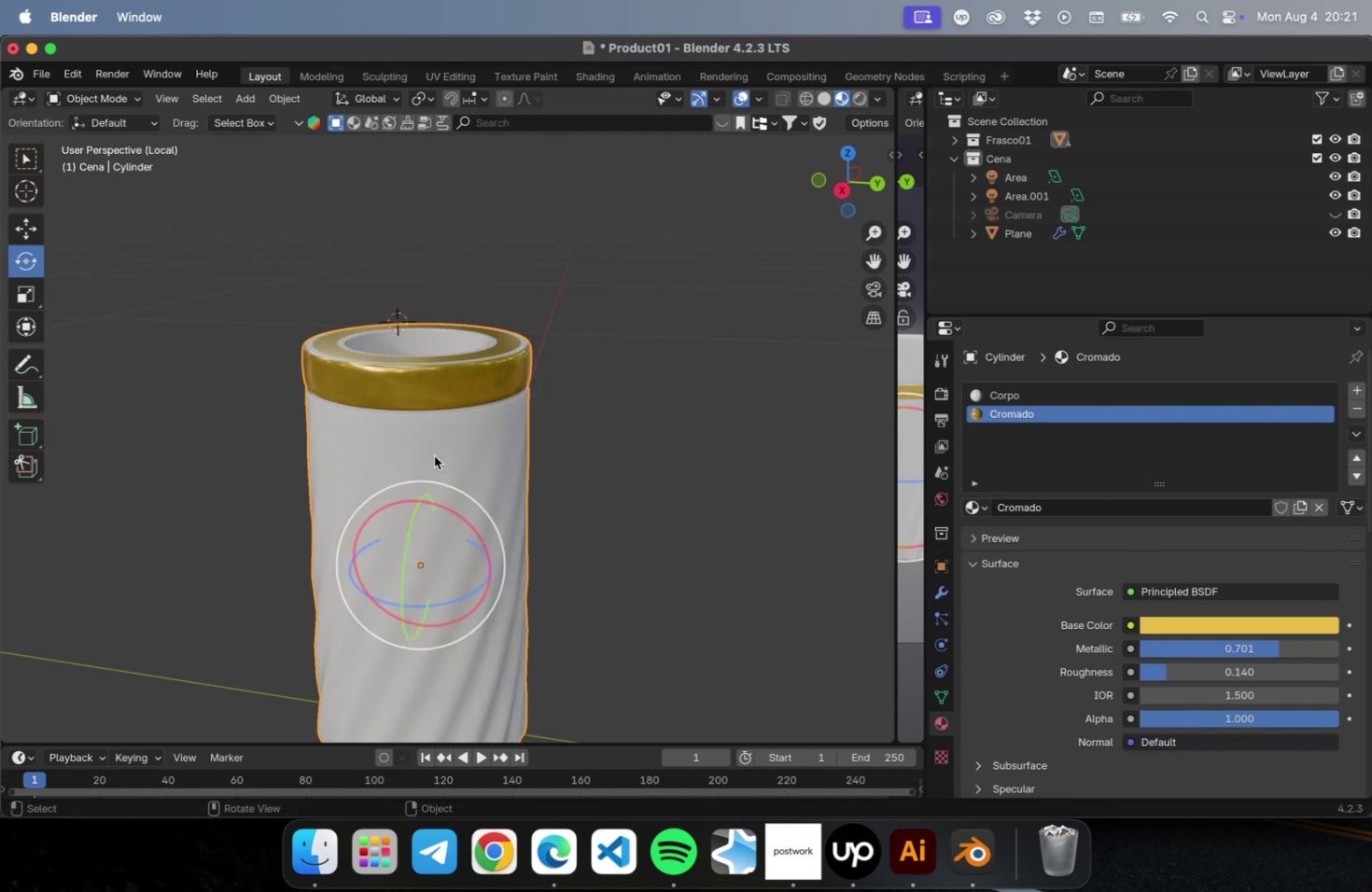 
key(Meta+Shift+Z)
 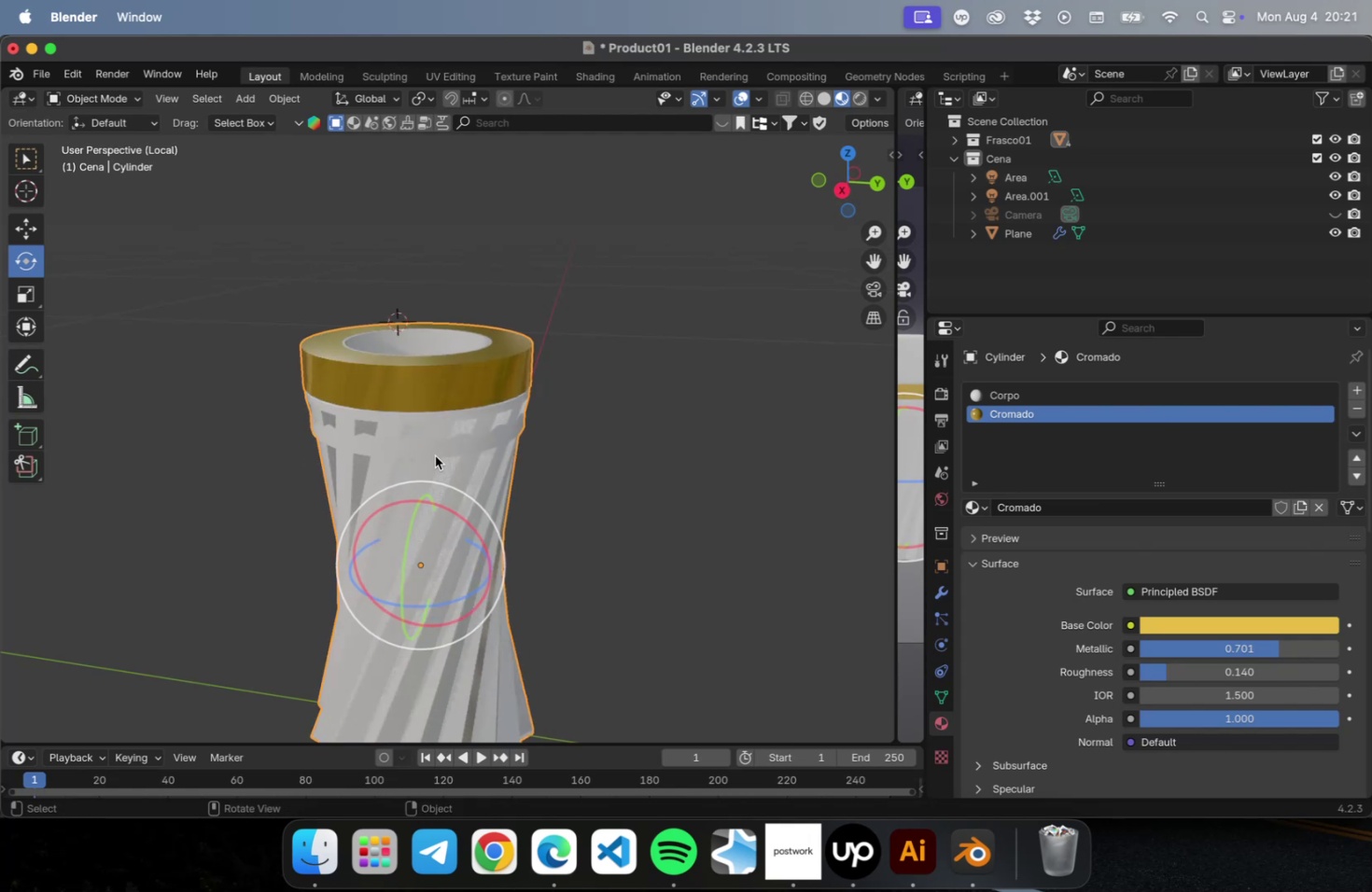 
key(Tab)
 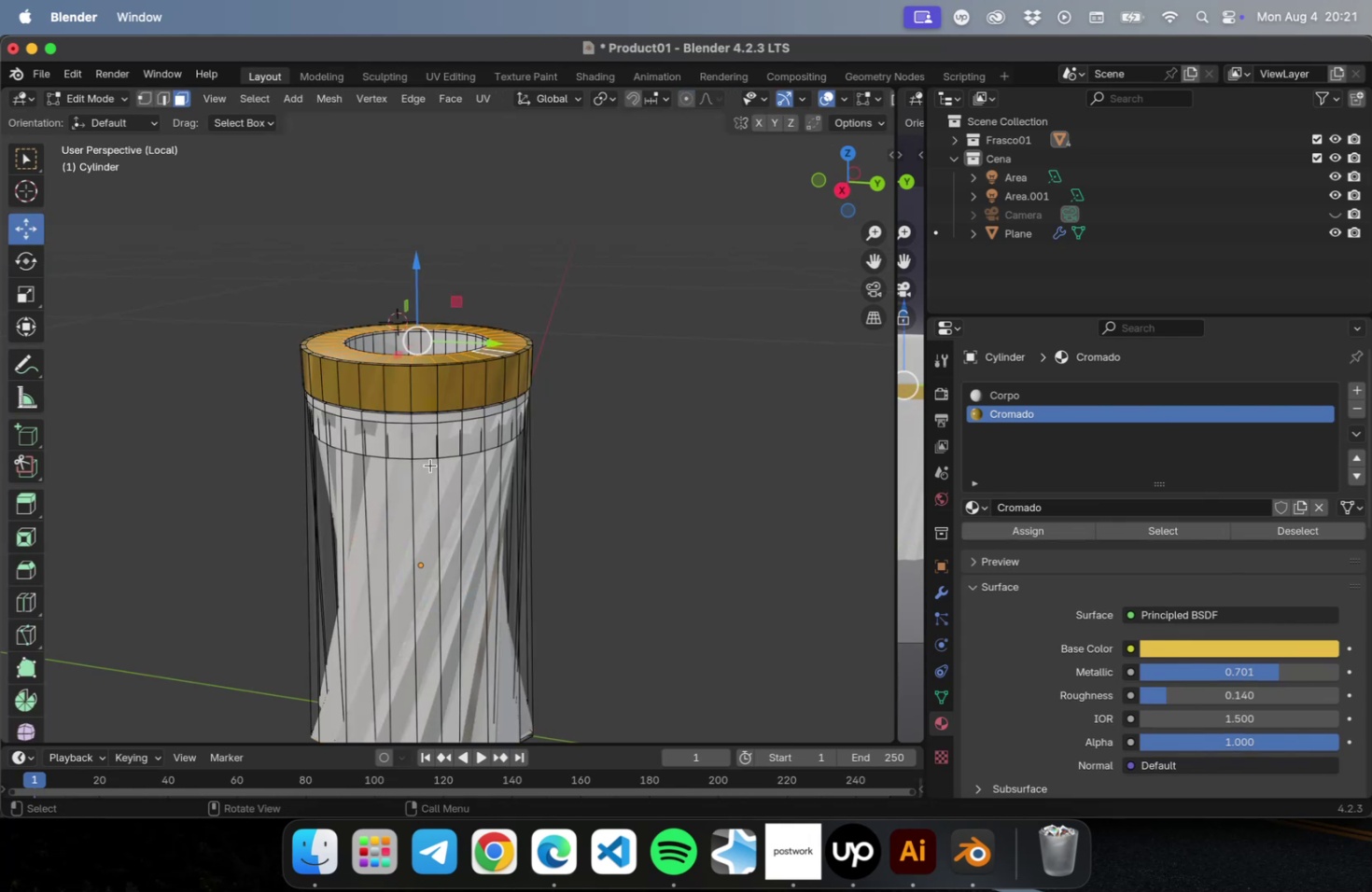 
scroll: coordinate [427, 467], scroll_direction: up, amount: 10.0
 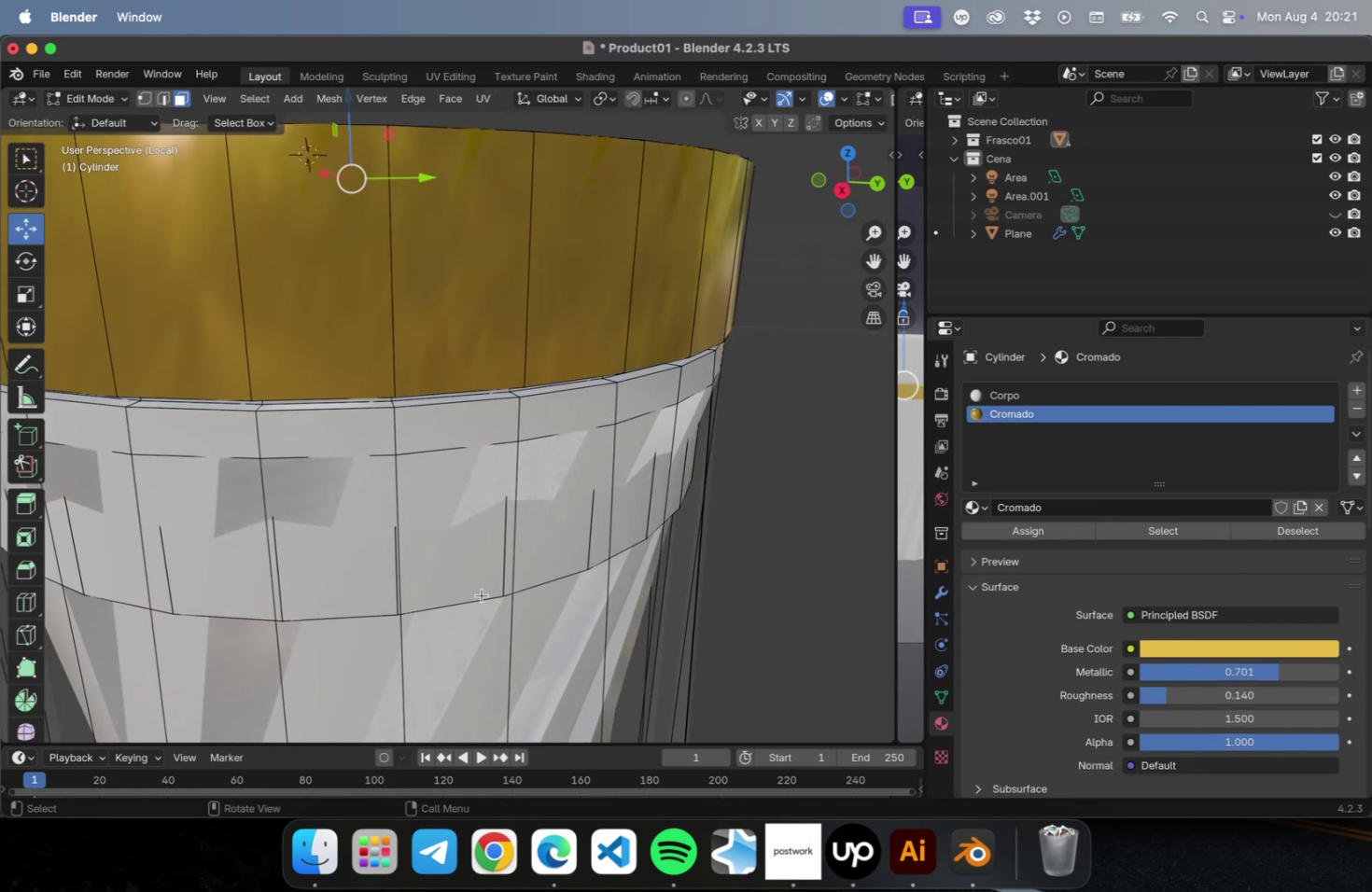 
left_click([481, 597])
 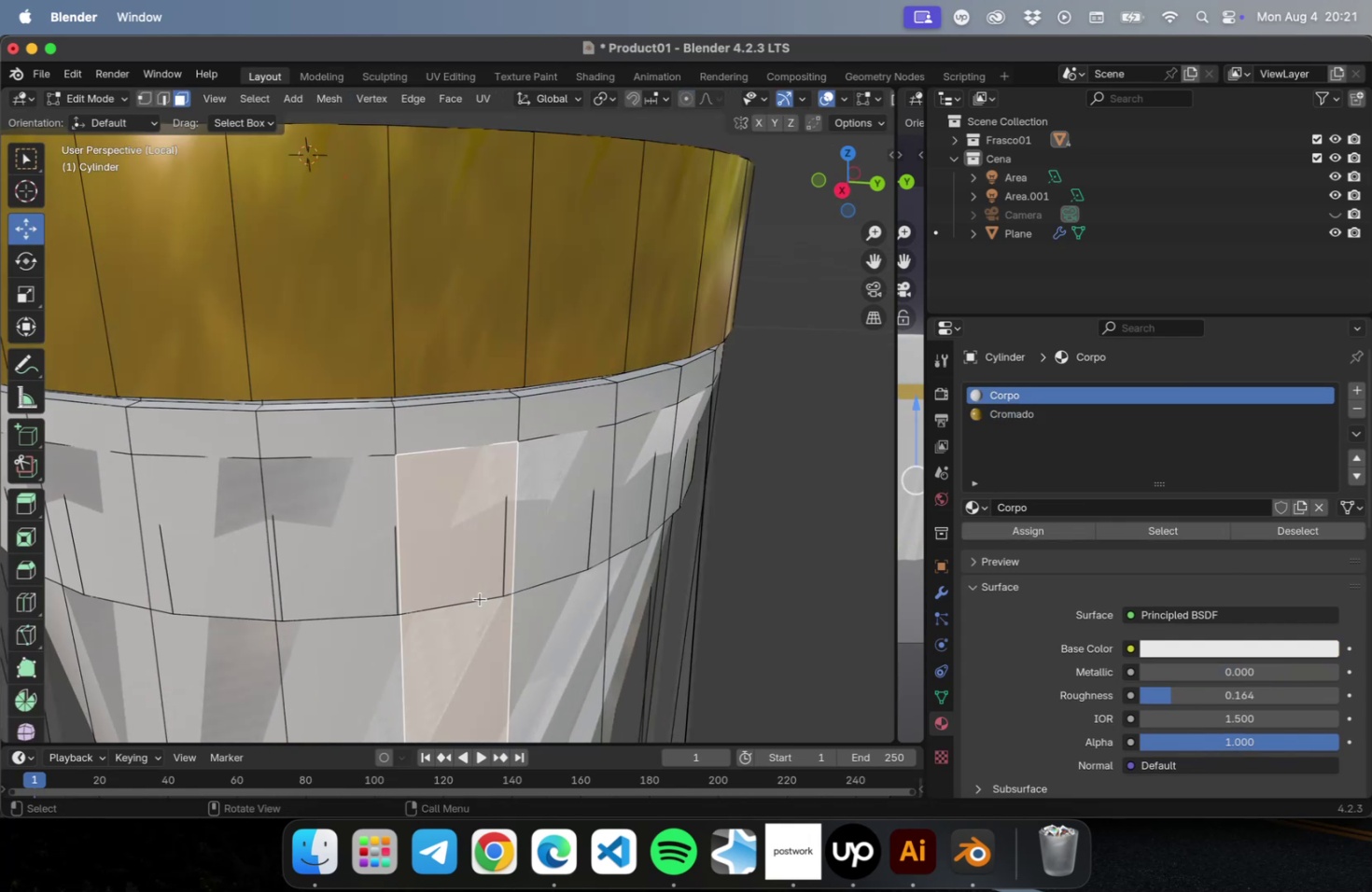 
left_click([528, 604])
 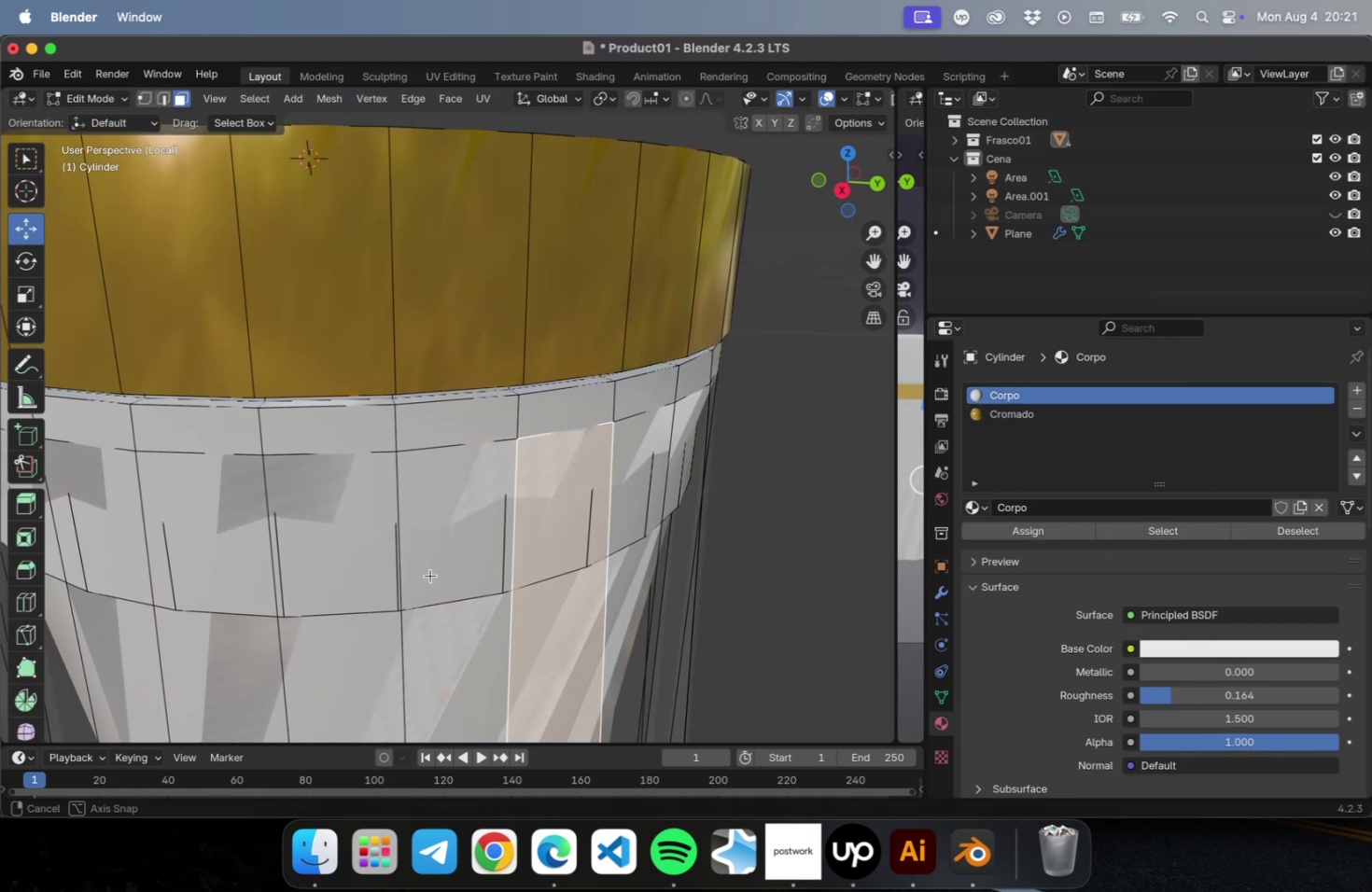 
hold_key(key=ShiftLeft, duration=0.57)
 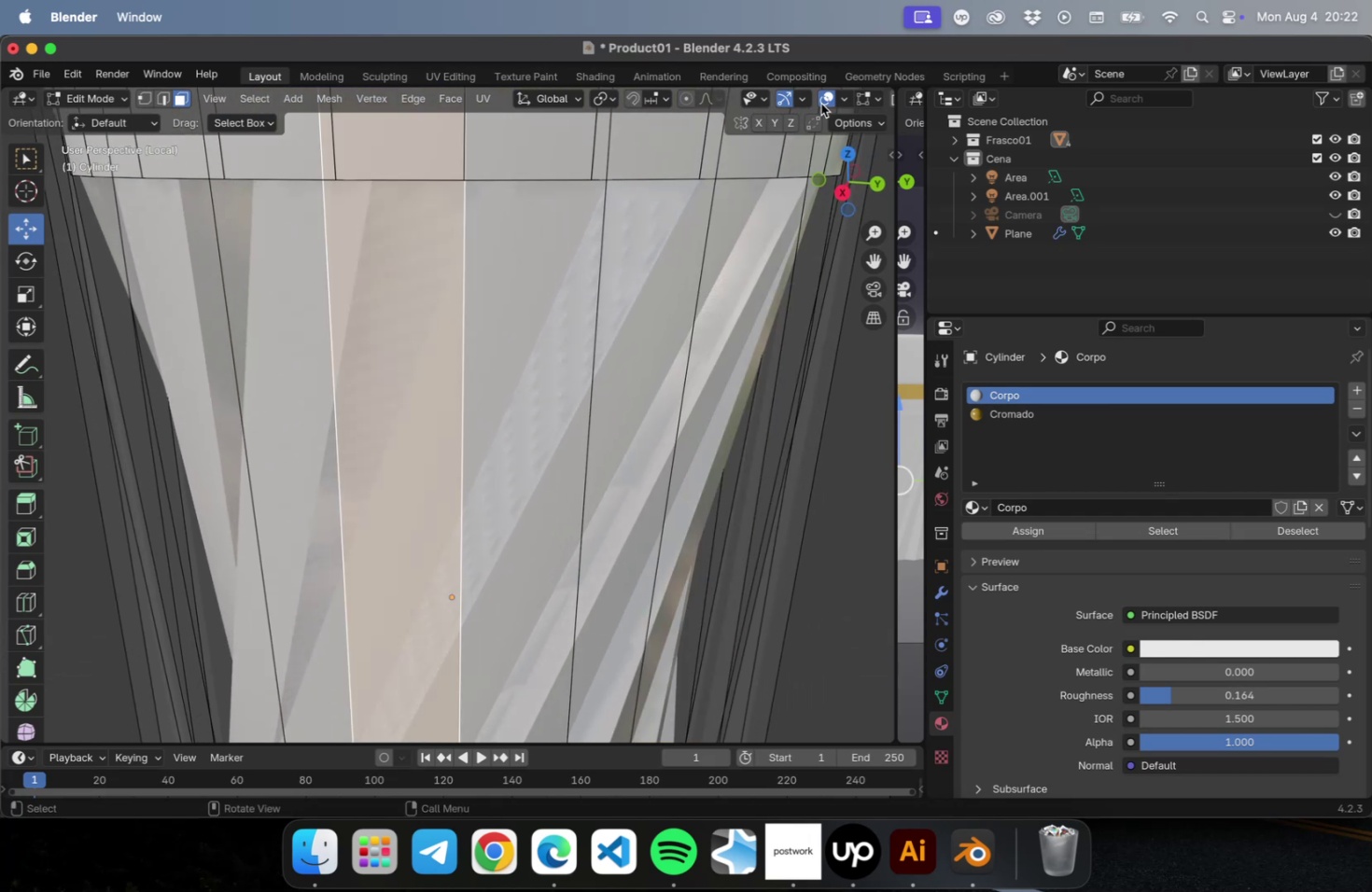 
wait(6.0)
 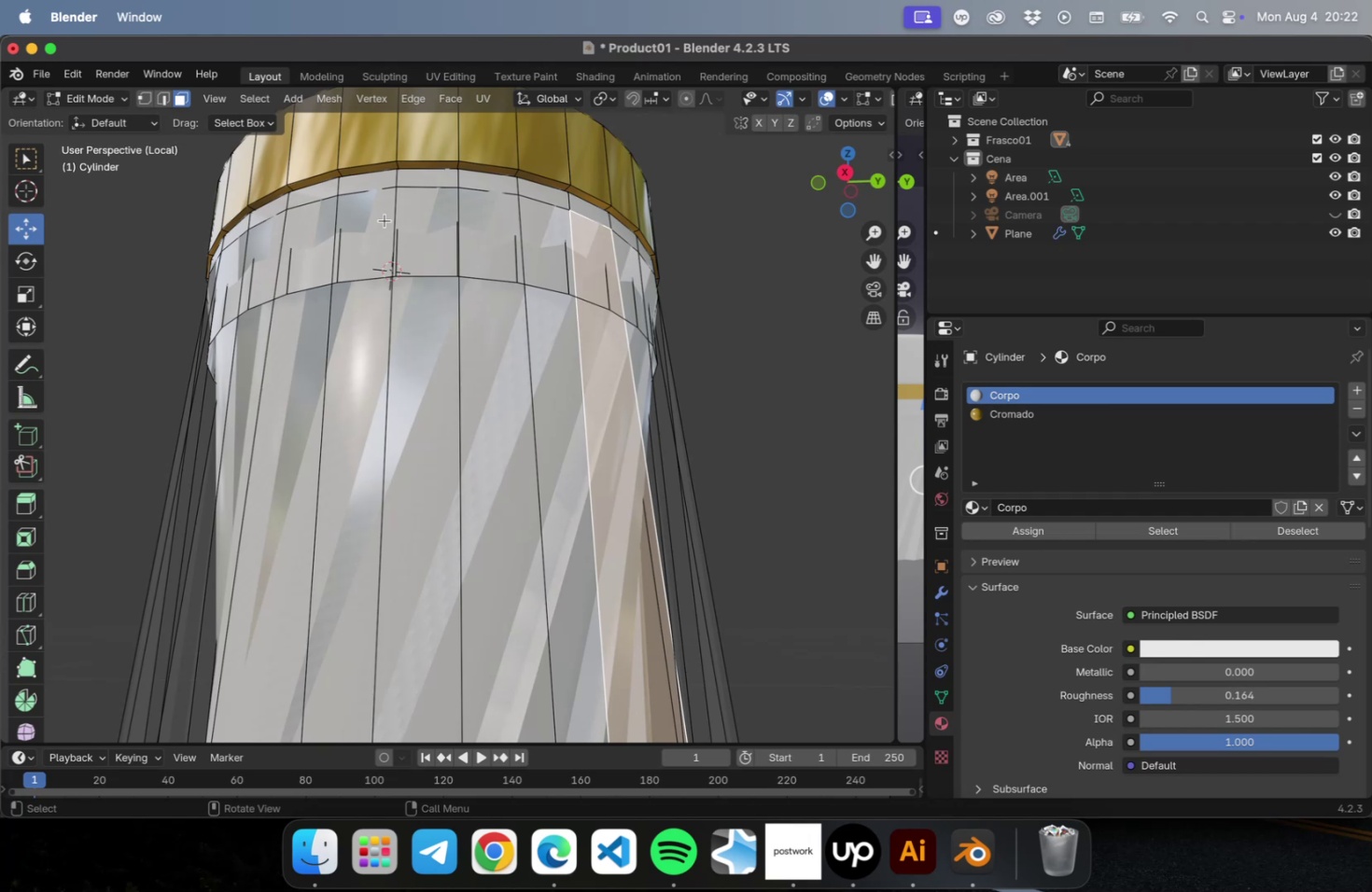 
left_click_drag(start_coordinate=[893, 119], to_coordinate=[926, 123])
 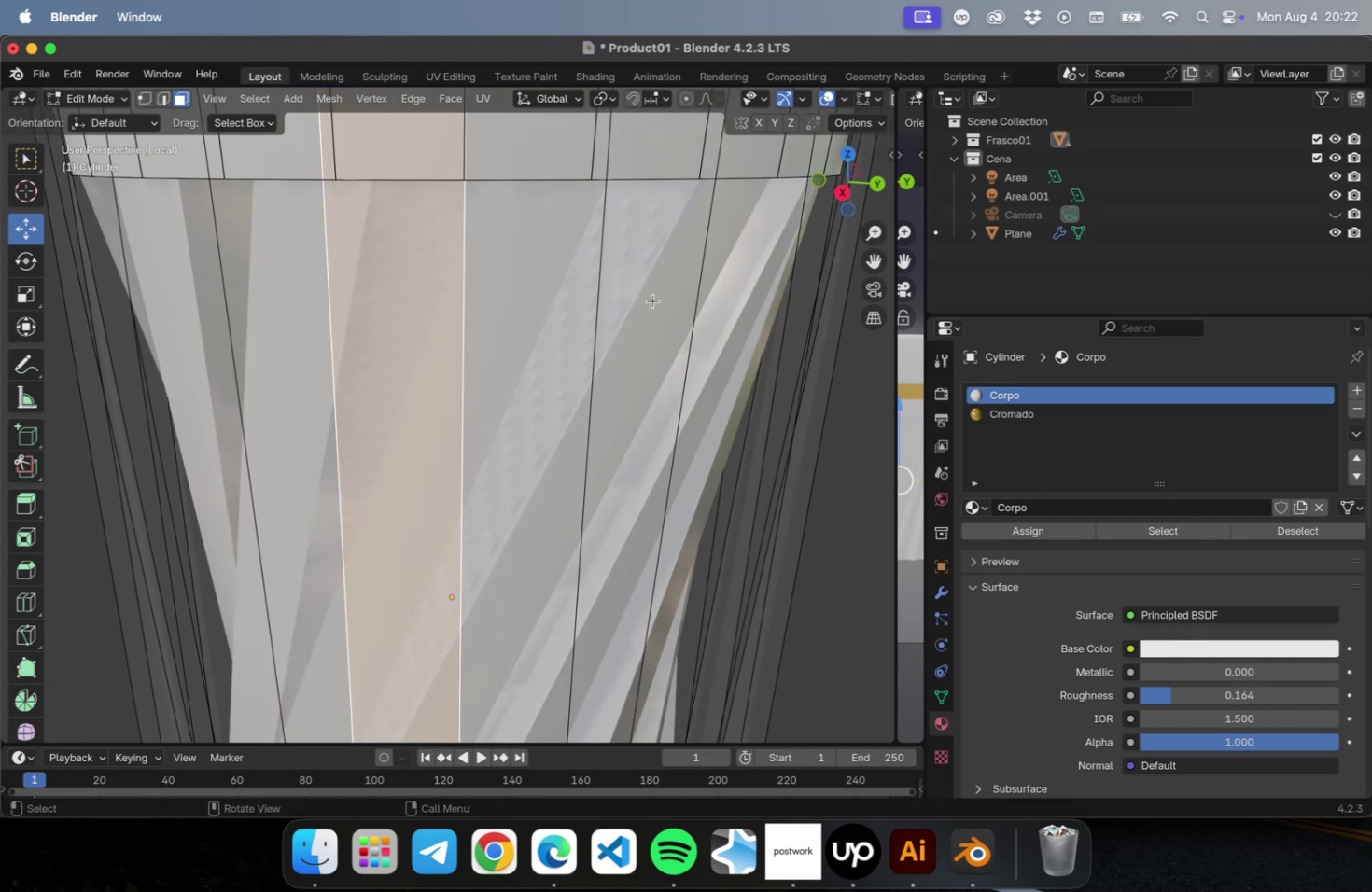 
scroll: coordinate [567, 318], scroll_direction: down, amount: 5.0
 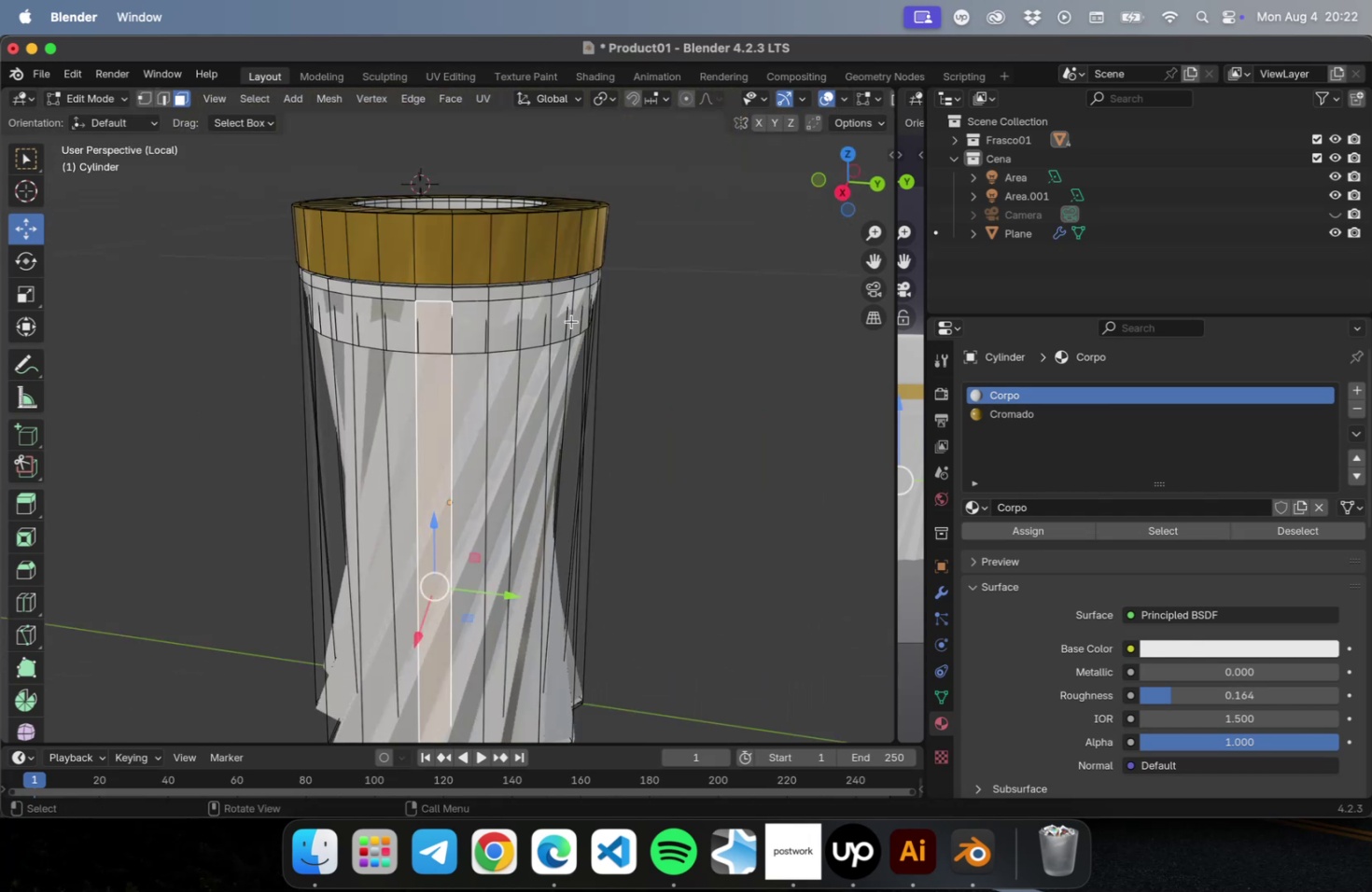 
key(1)
 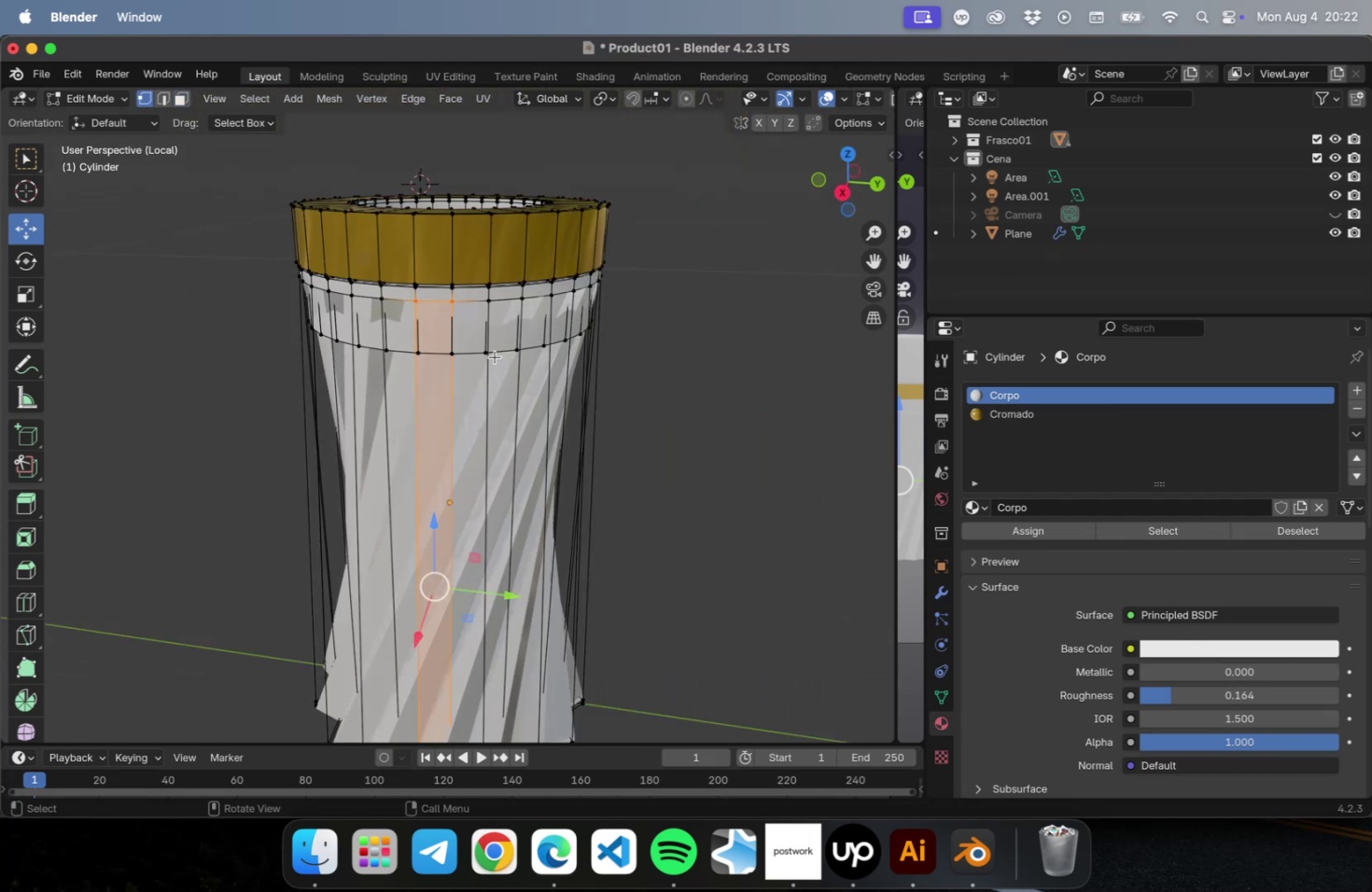 
left_click([485, 354])
 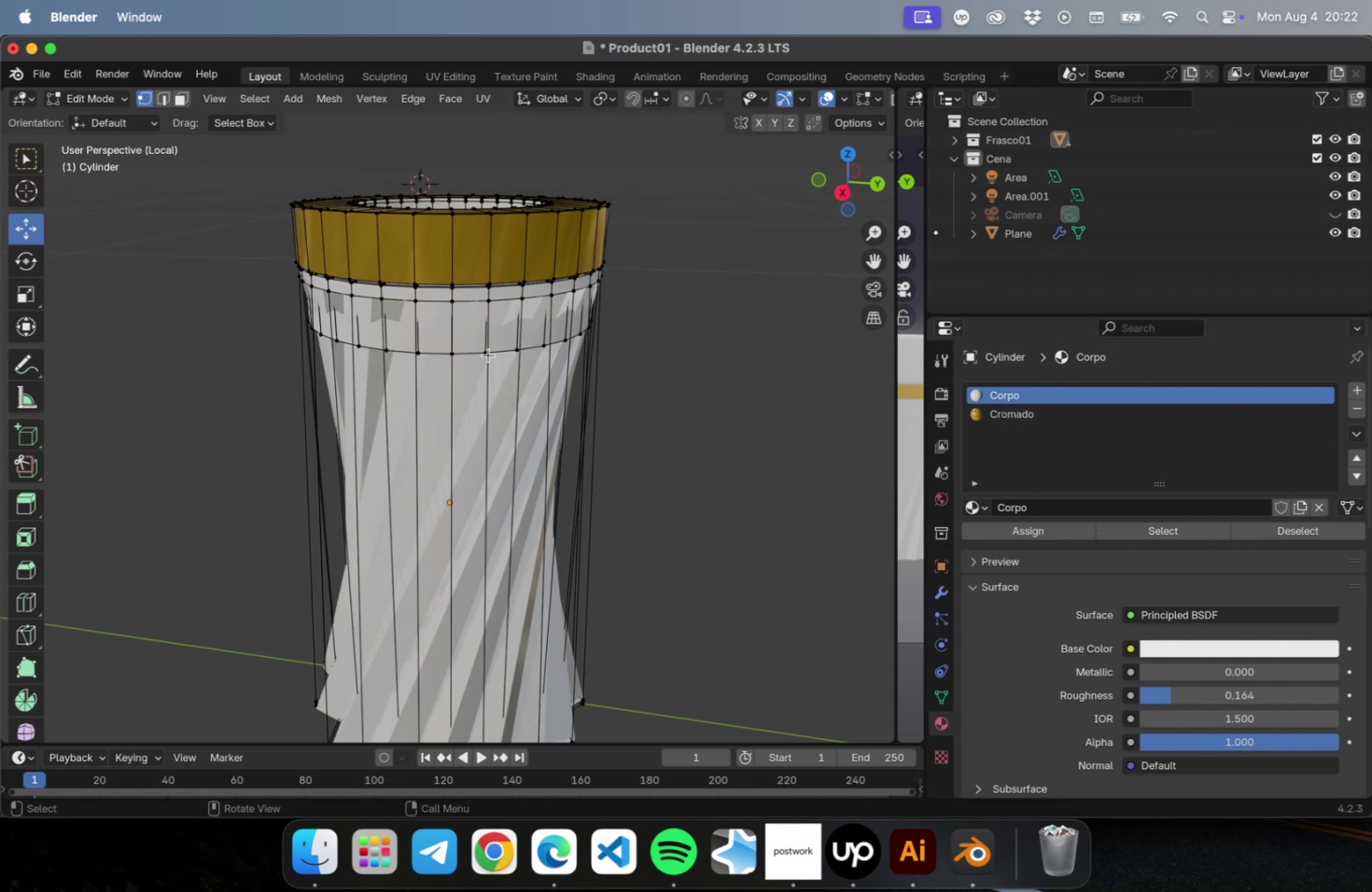 
double_click([488, 355])
 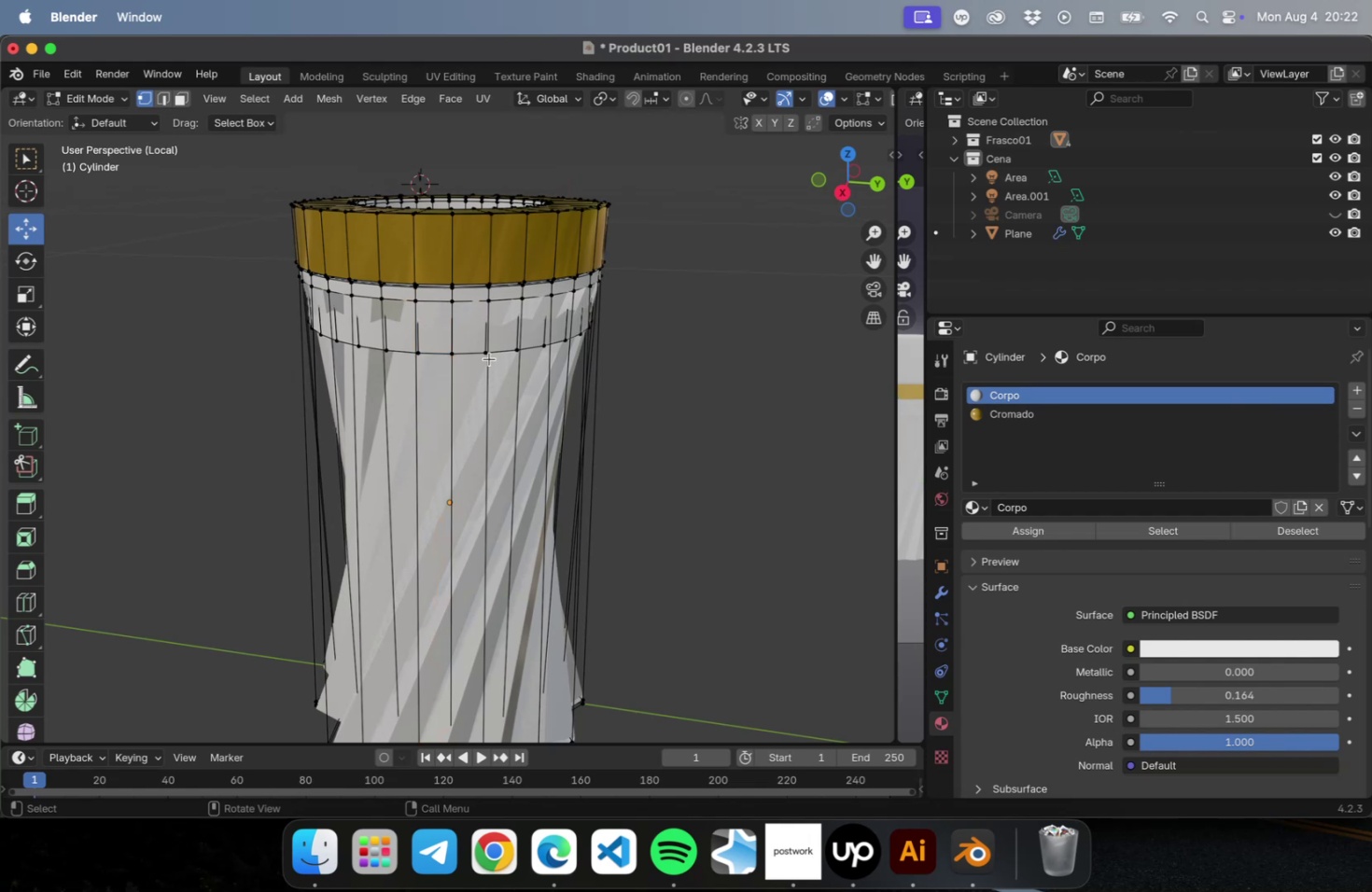 
left_click_drag(start_coordinate=[498, 381], to_coordinate=[467, 338])
 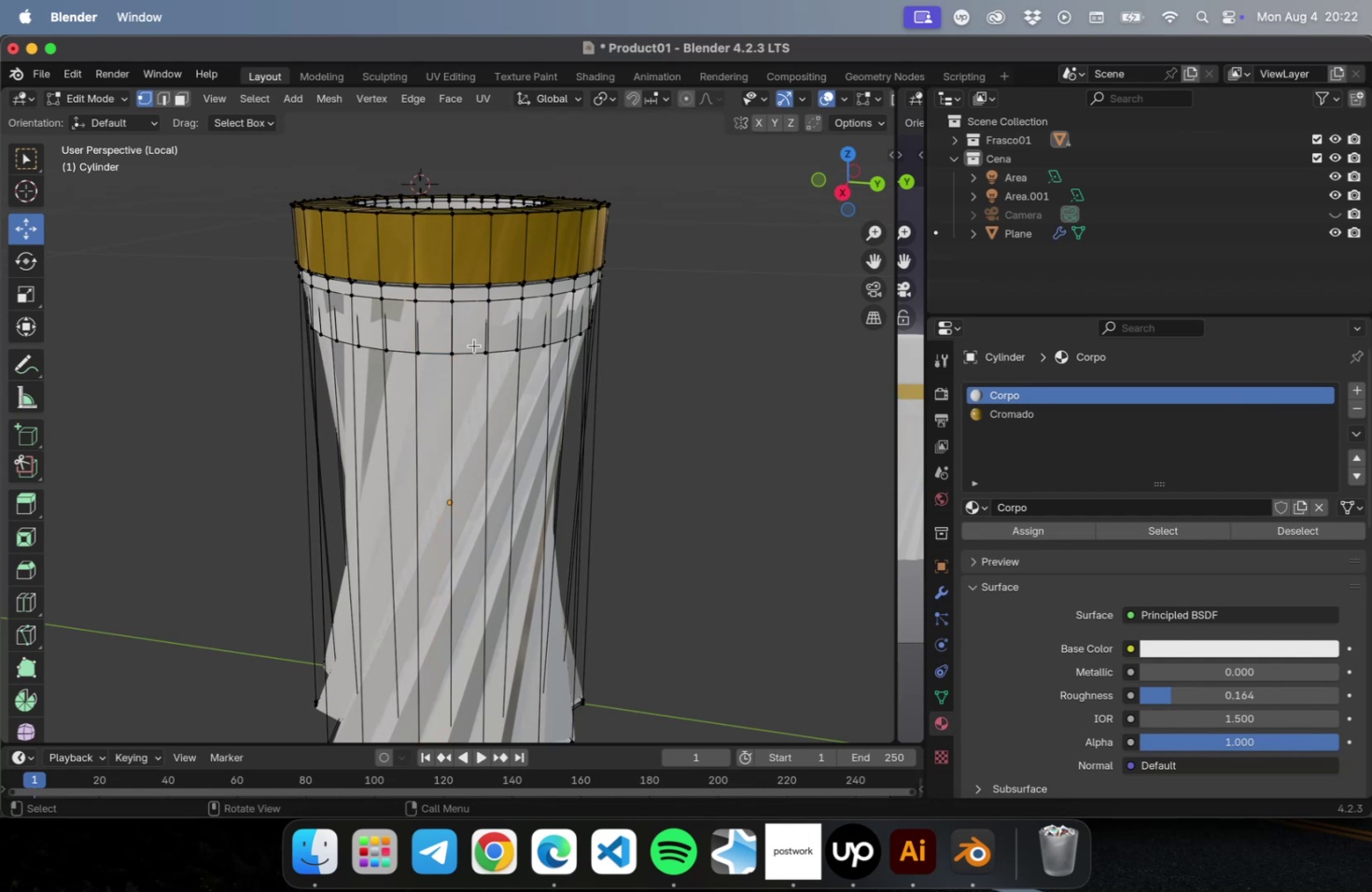 
left_click_drag(start_coordinate=[557, 411], to_coordinate=[390, 336])
 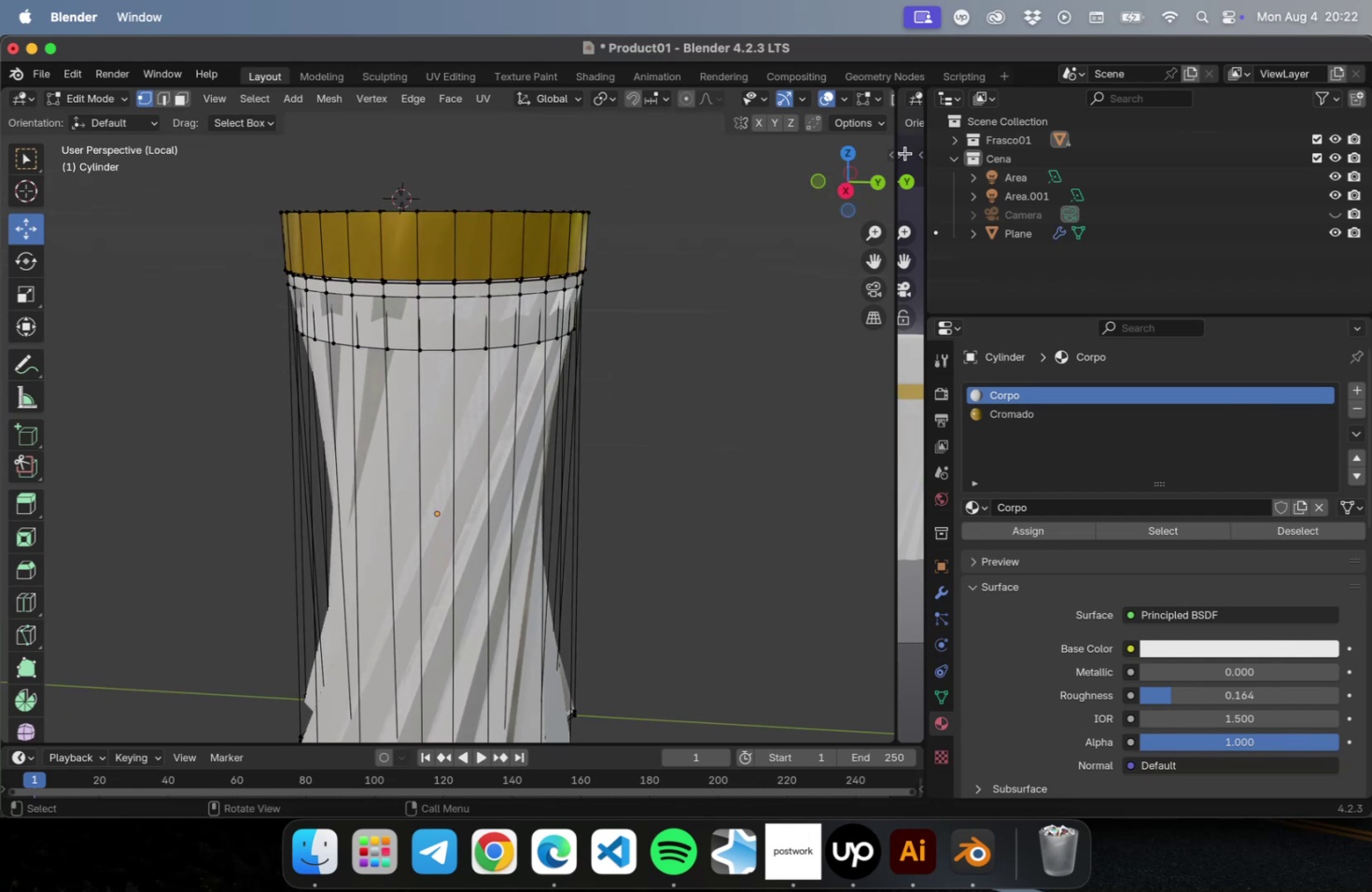 
left_click_drag(start_coordinate=[893, 141], to_coordinate=[486, 169])
 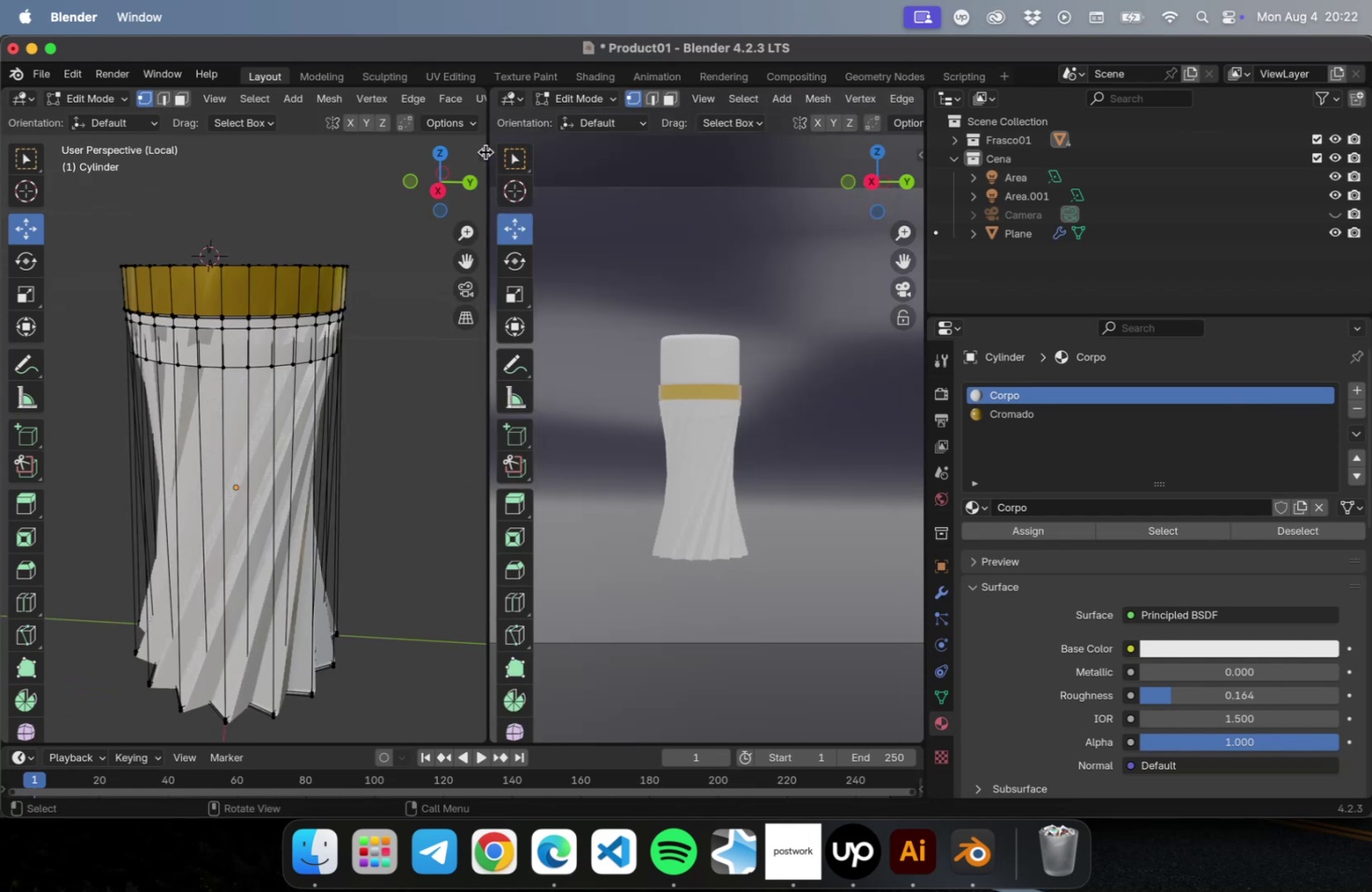 
right_click([486, 148])
 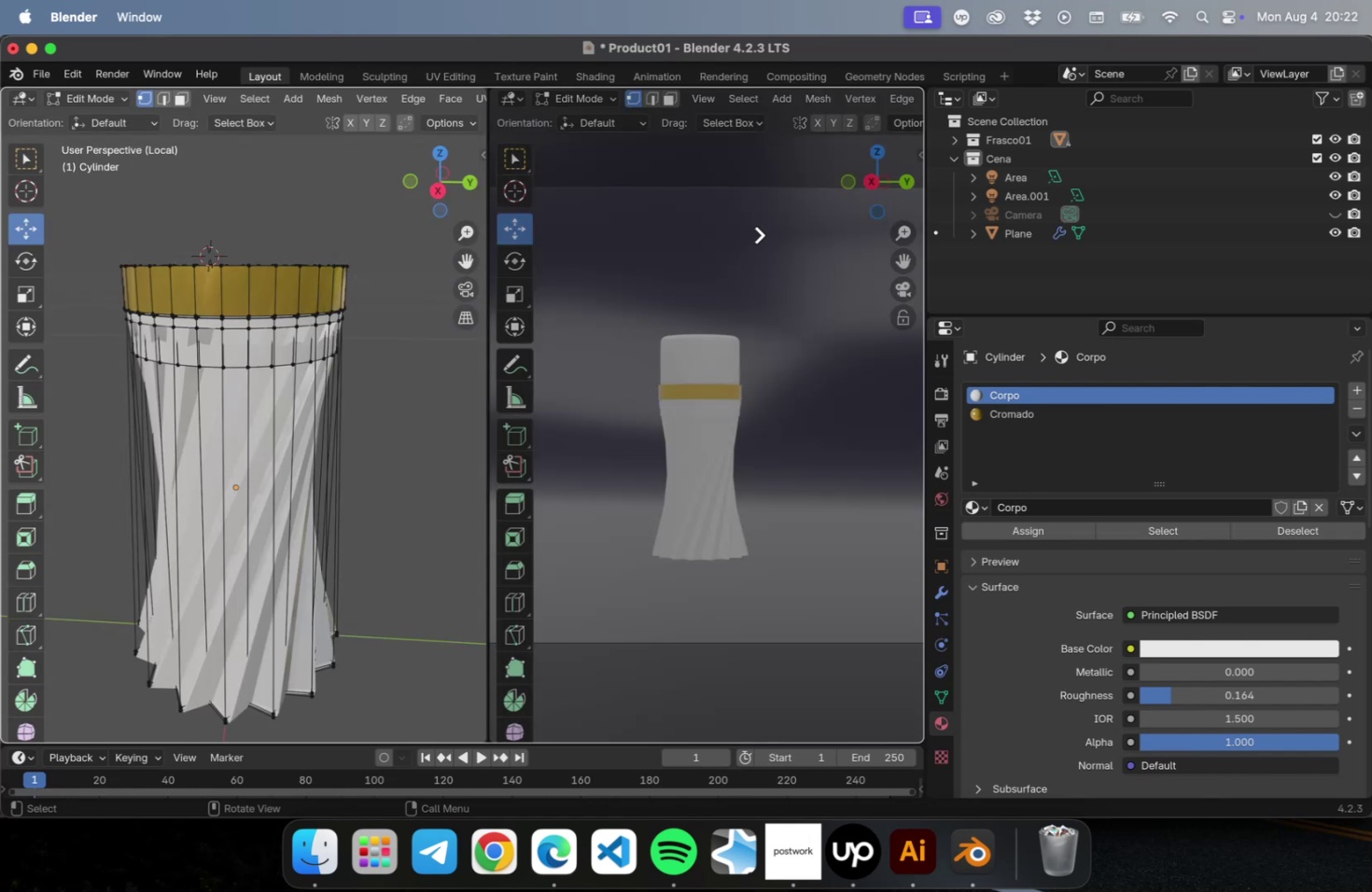 
scroll: coordinate [778, 239], scroll_direction: down, amount: 2.0
 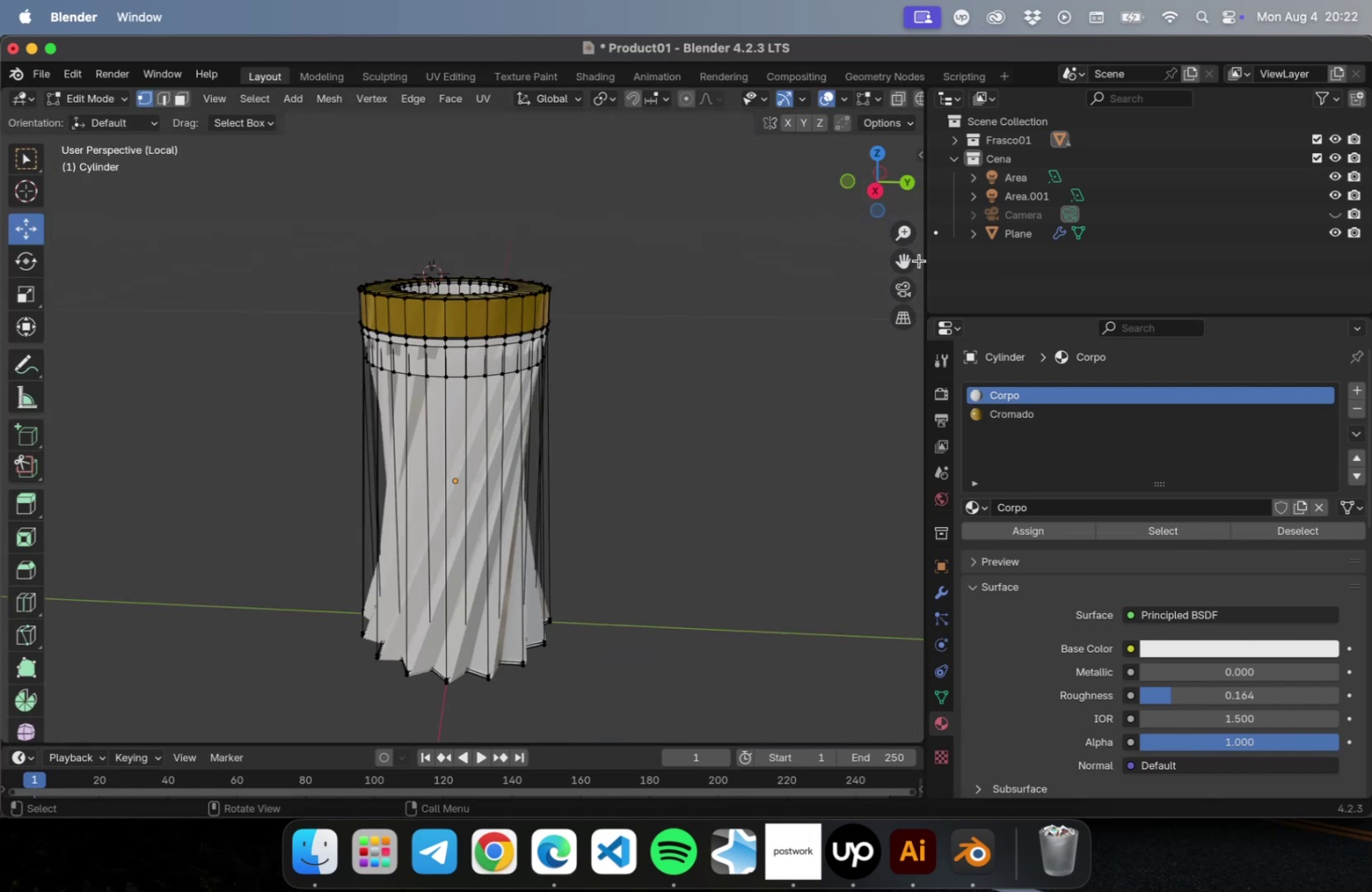 
left_click_drag(start_coordinate=[922, 258], to_coordinate=[1154, 260])
 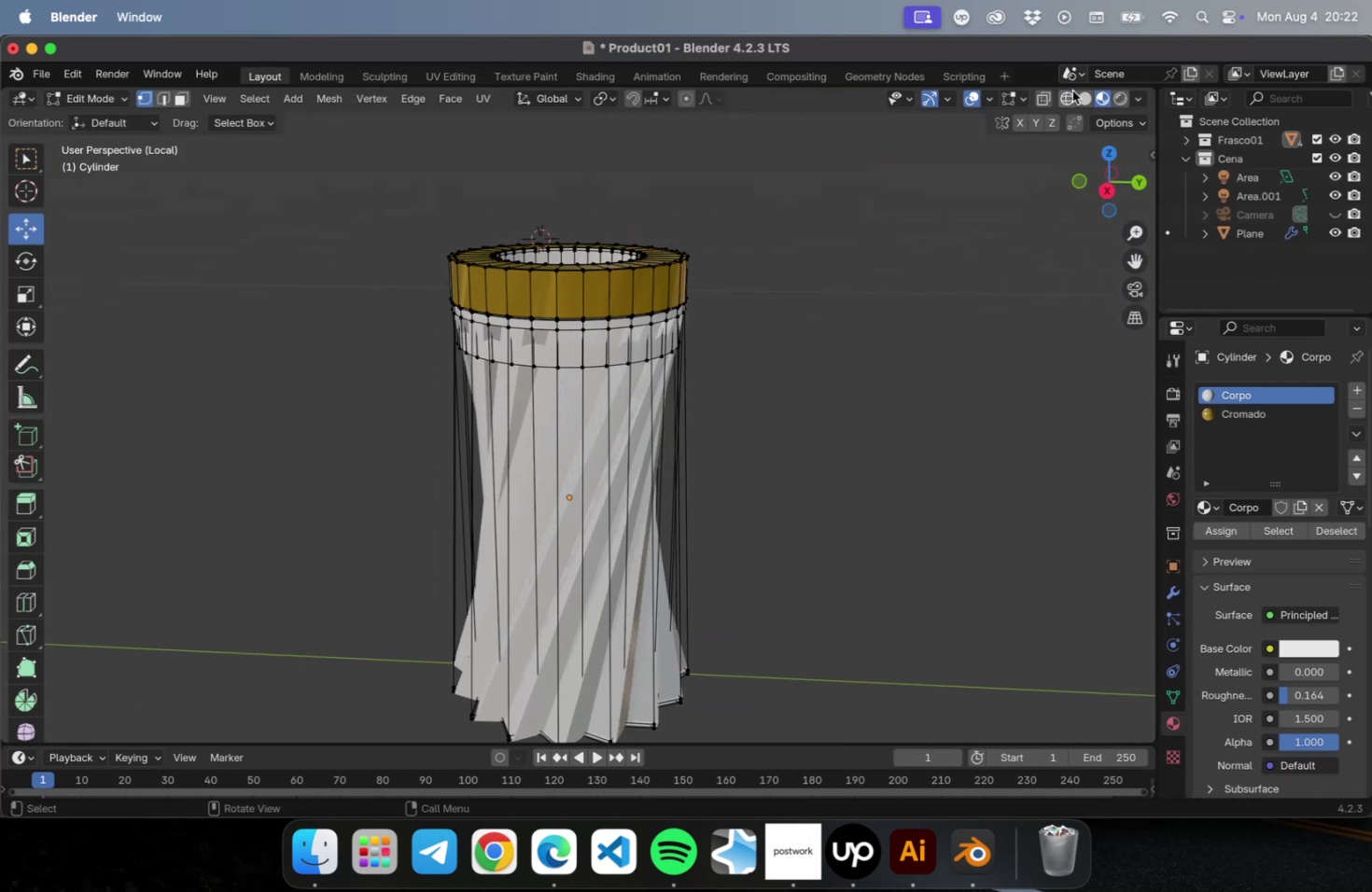 
left_click([1068, 95])
 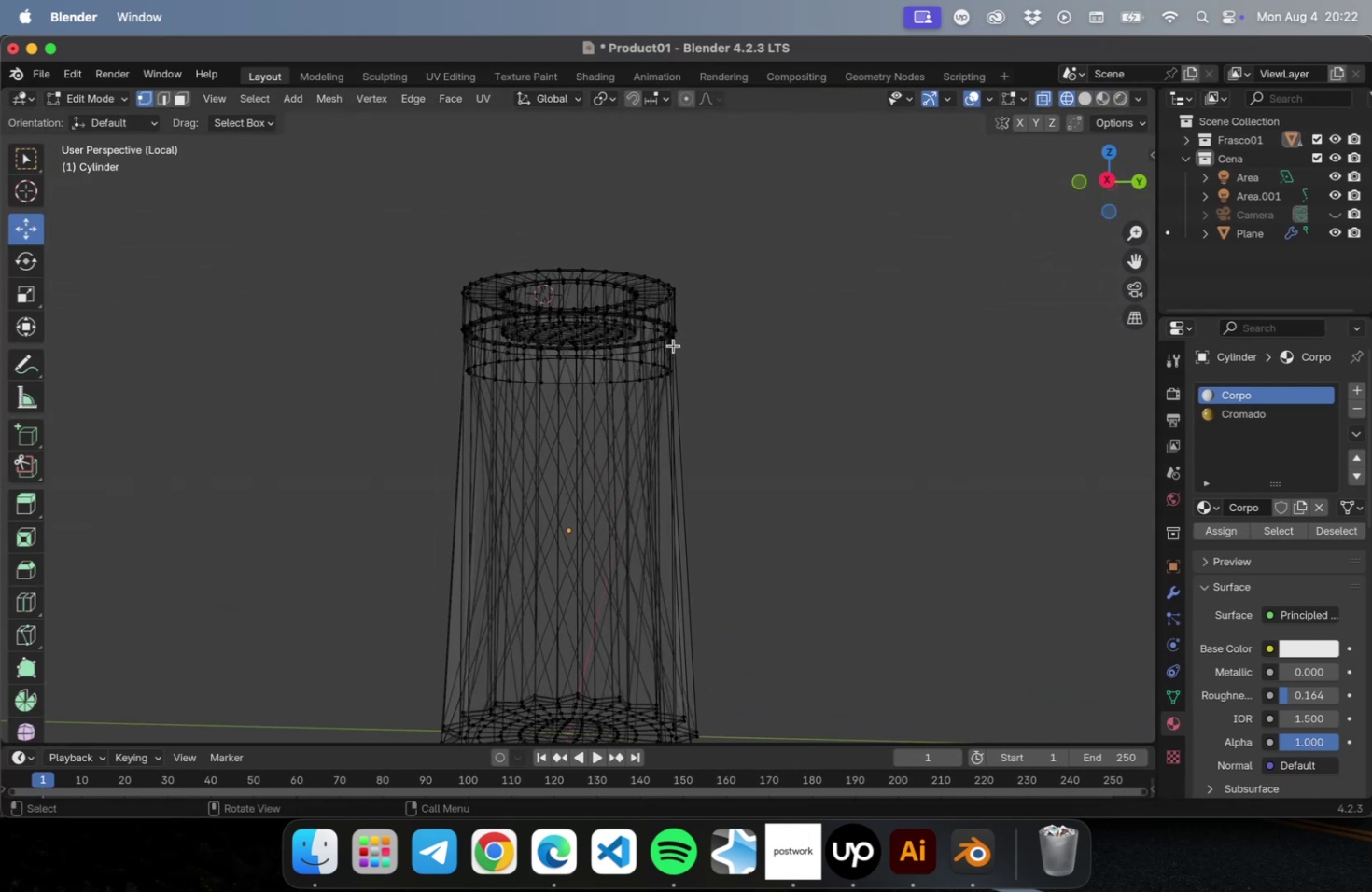 
key(NumLock)
 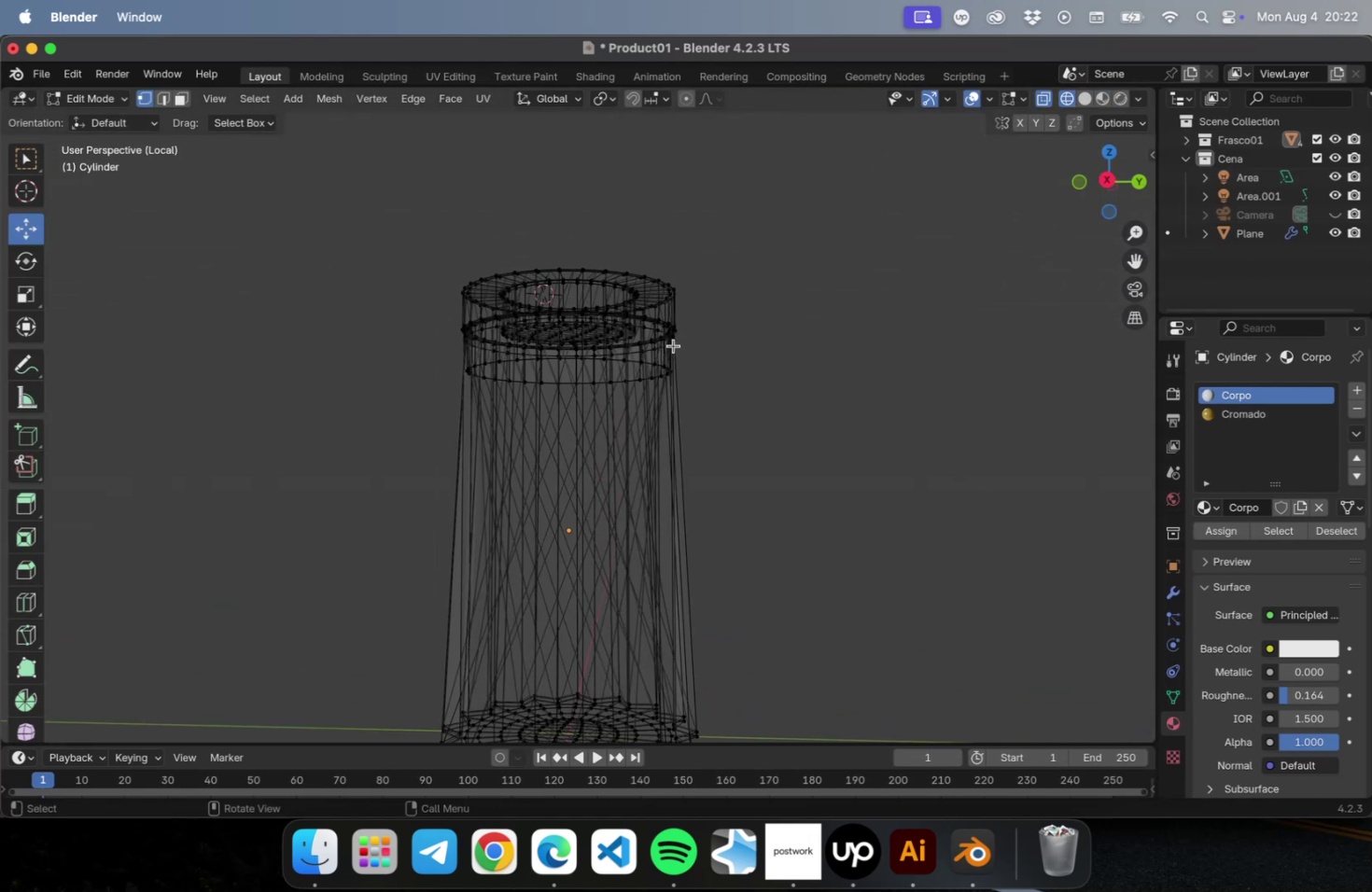 
key(Numpad1)
 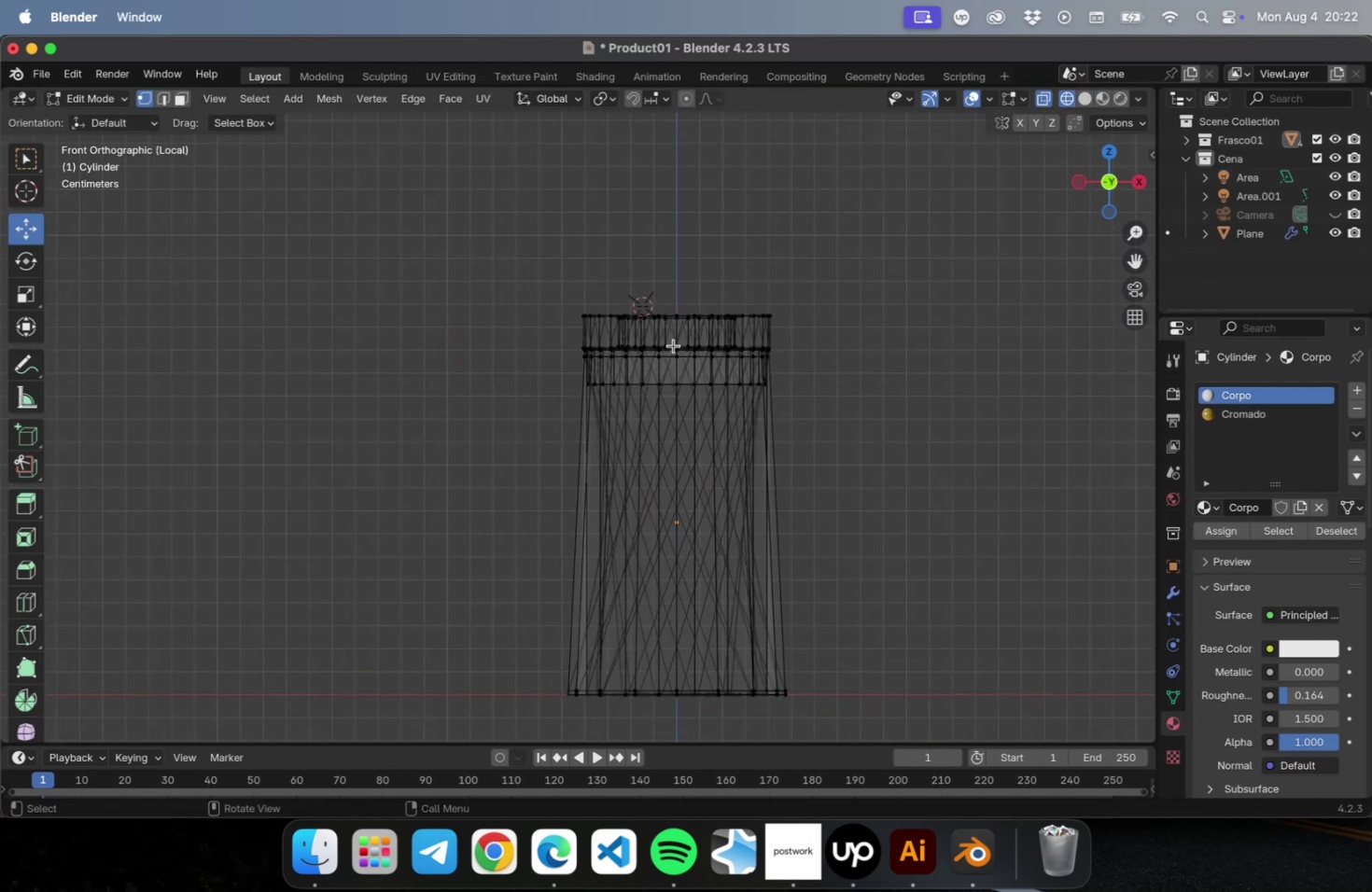 
scroll: coordinate [851, 436], scroll_direction: up, amount: 10.0
 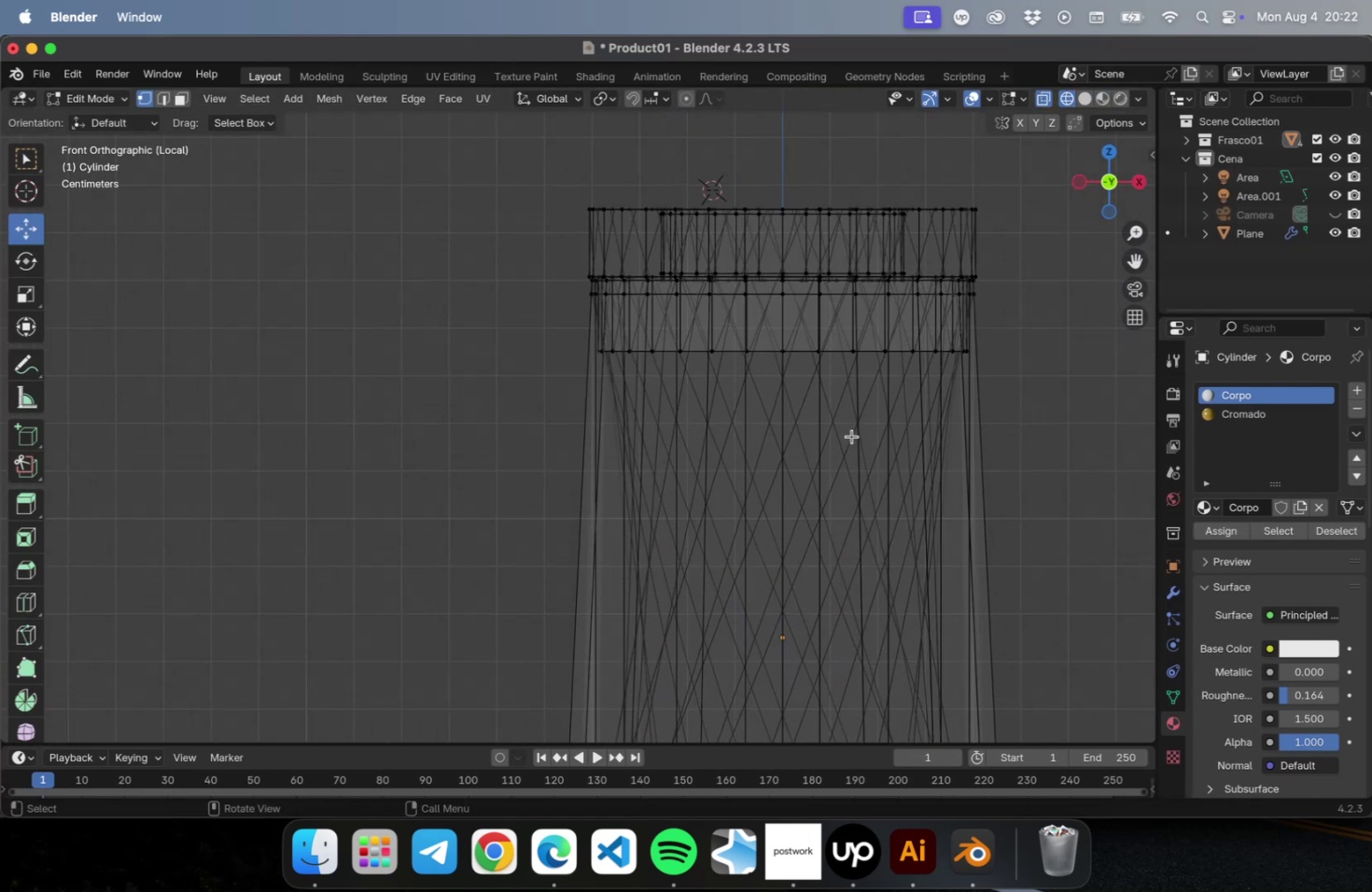 
hold_key(key=ShiftLeft, duration=0.52)
 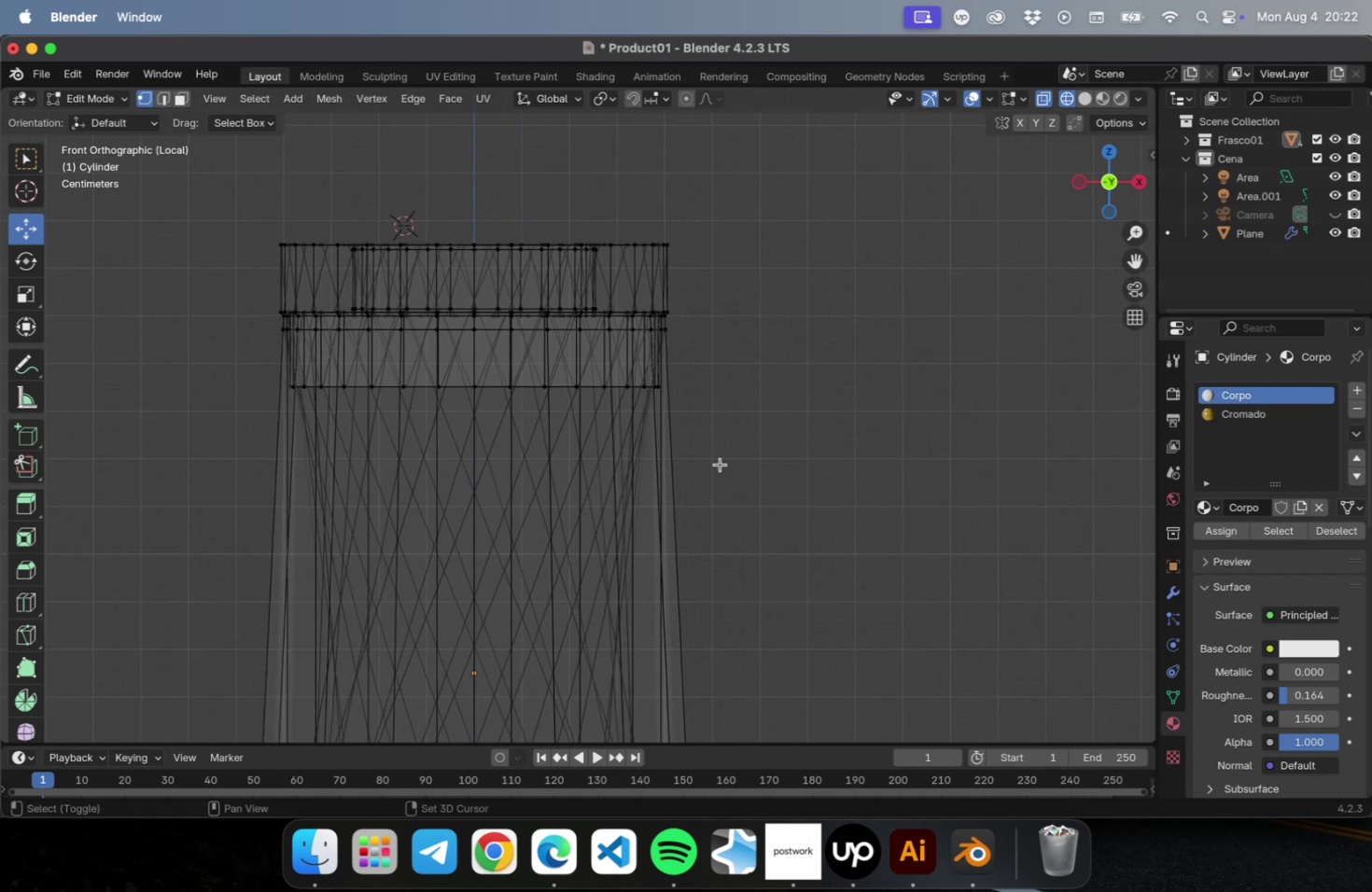 
left_click_drag(start_coordinate=[780, 457], to_coordinate=[171, 361])
 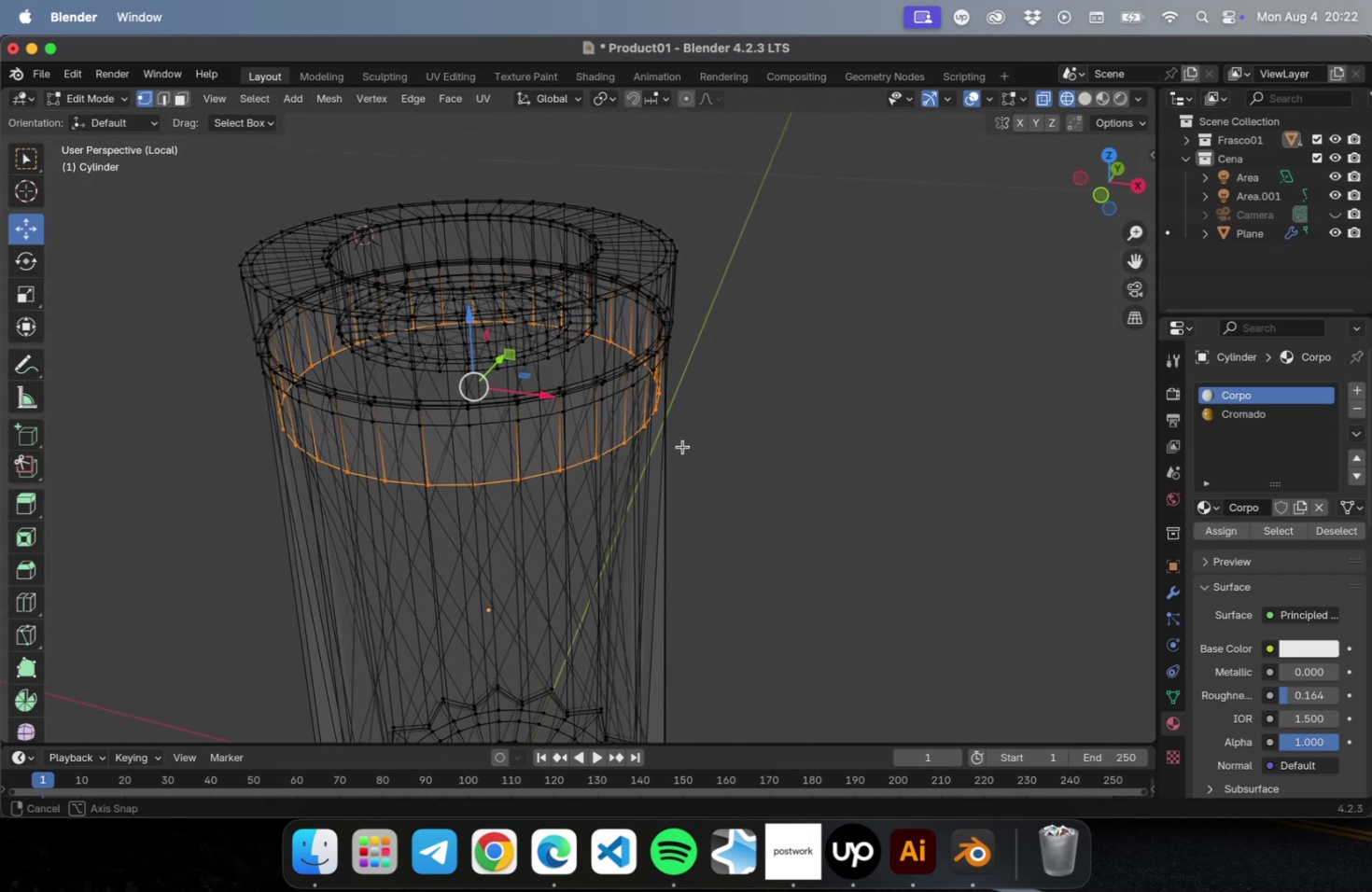 
key(A)
 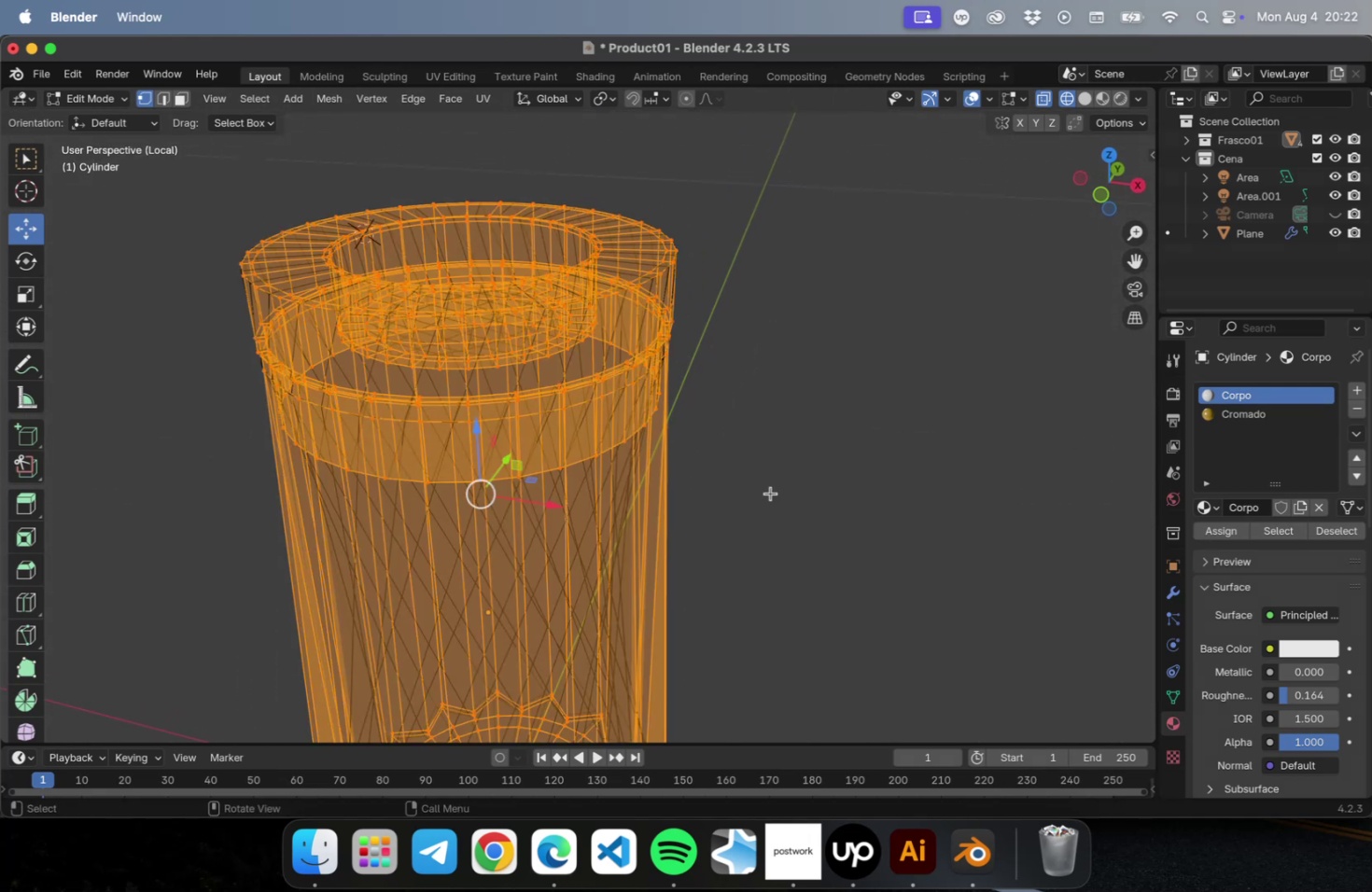 
key(Meta+Z)
 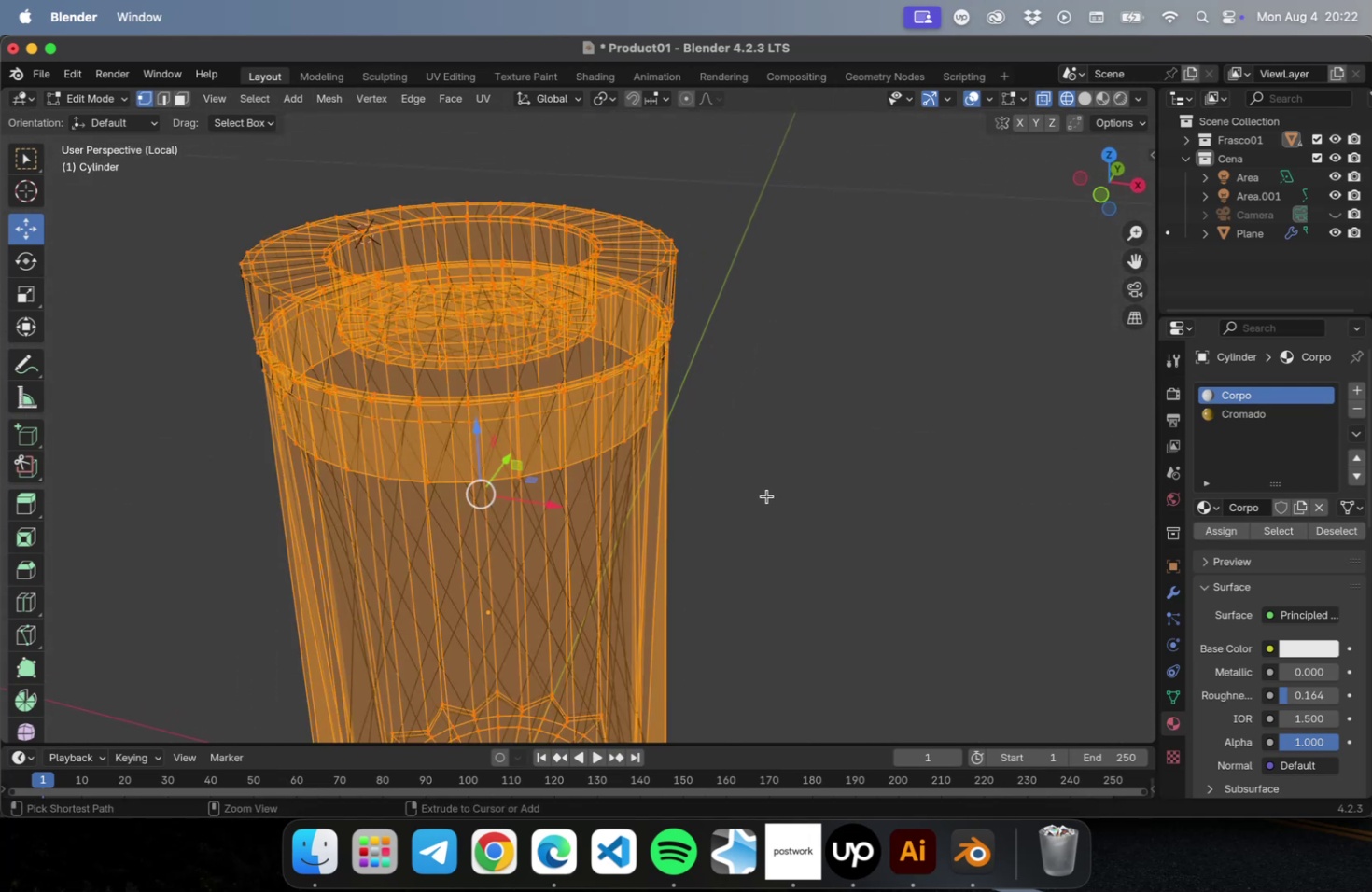 
key(Meta+Z)
 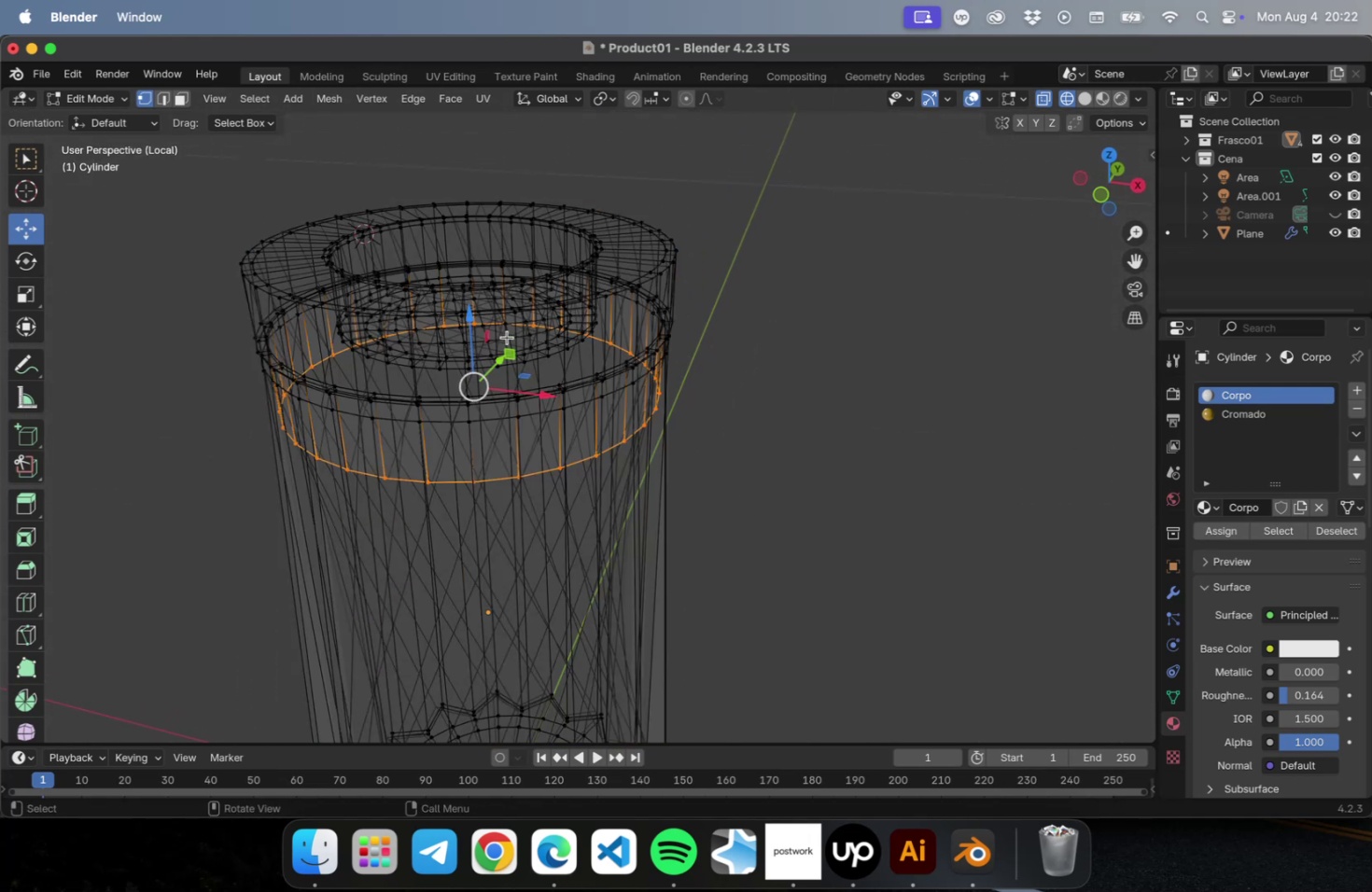 
left_click_drag(start_coordinate=[473, 321], to_coordinate=[500, 351])
 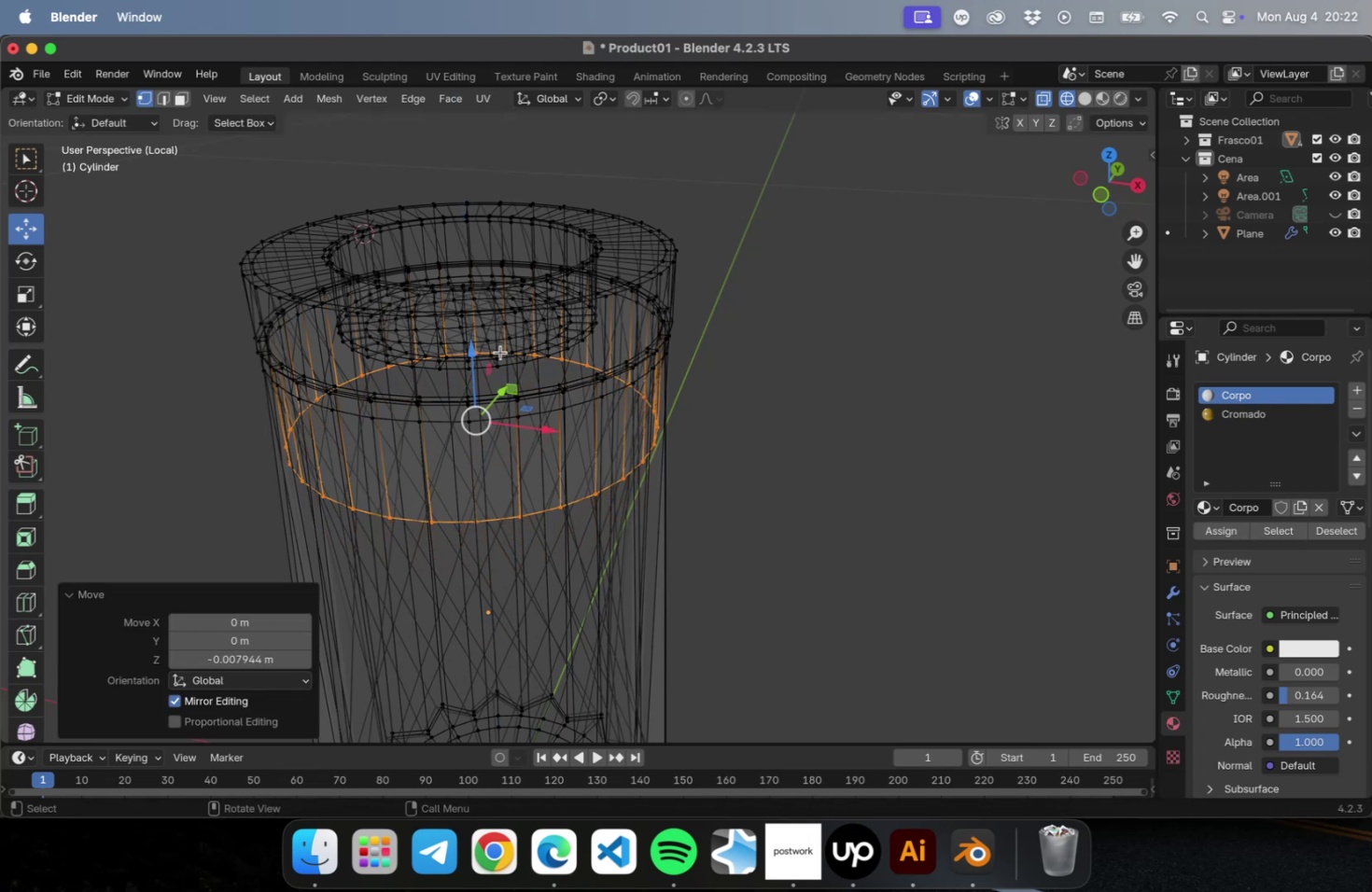 
key(Delete)
 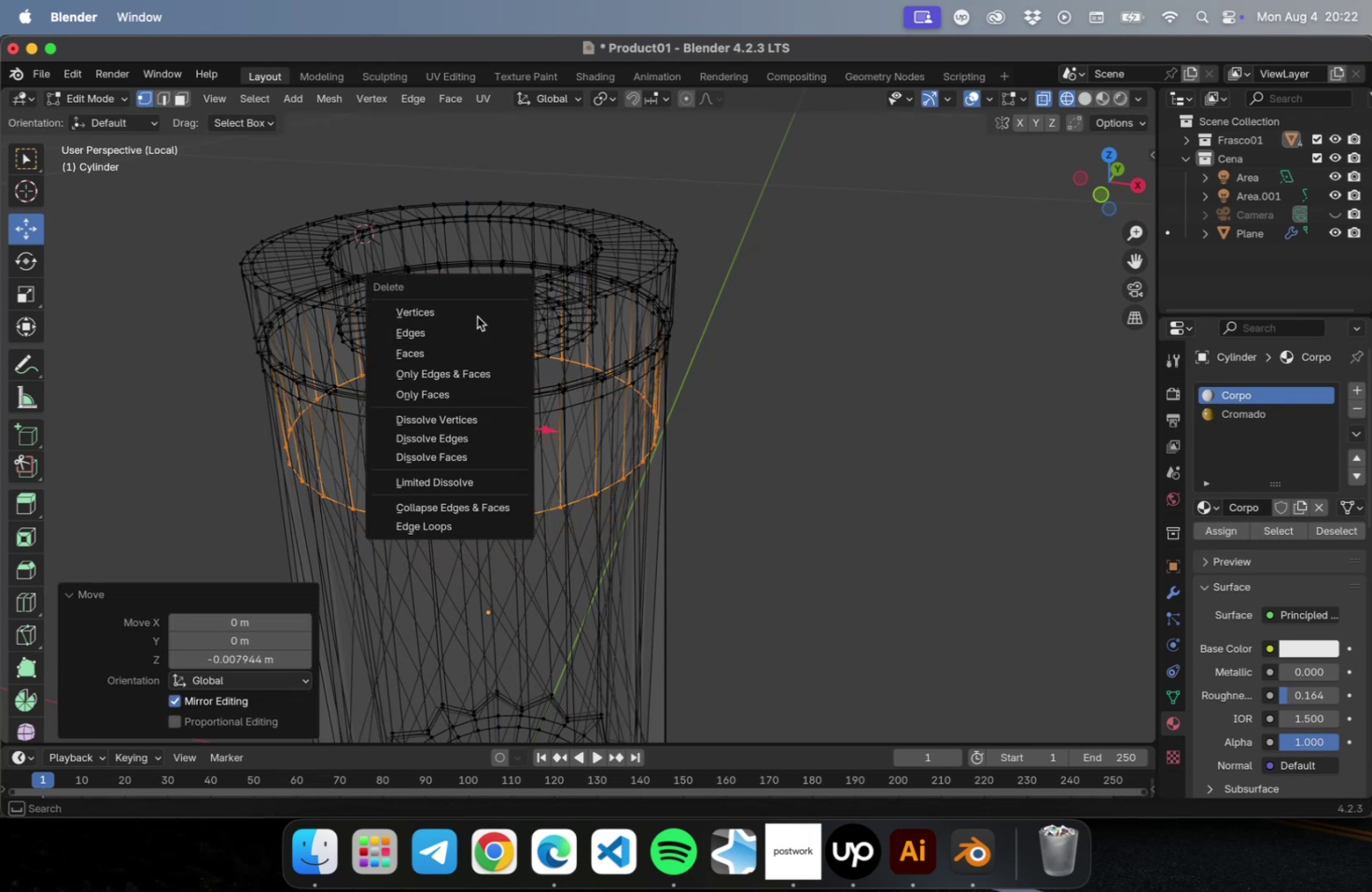 
left_click([474, 313])
 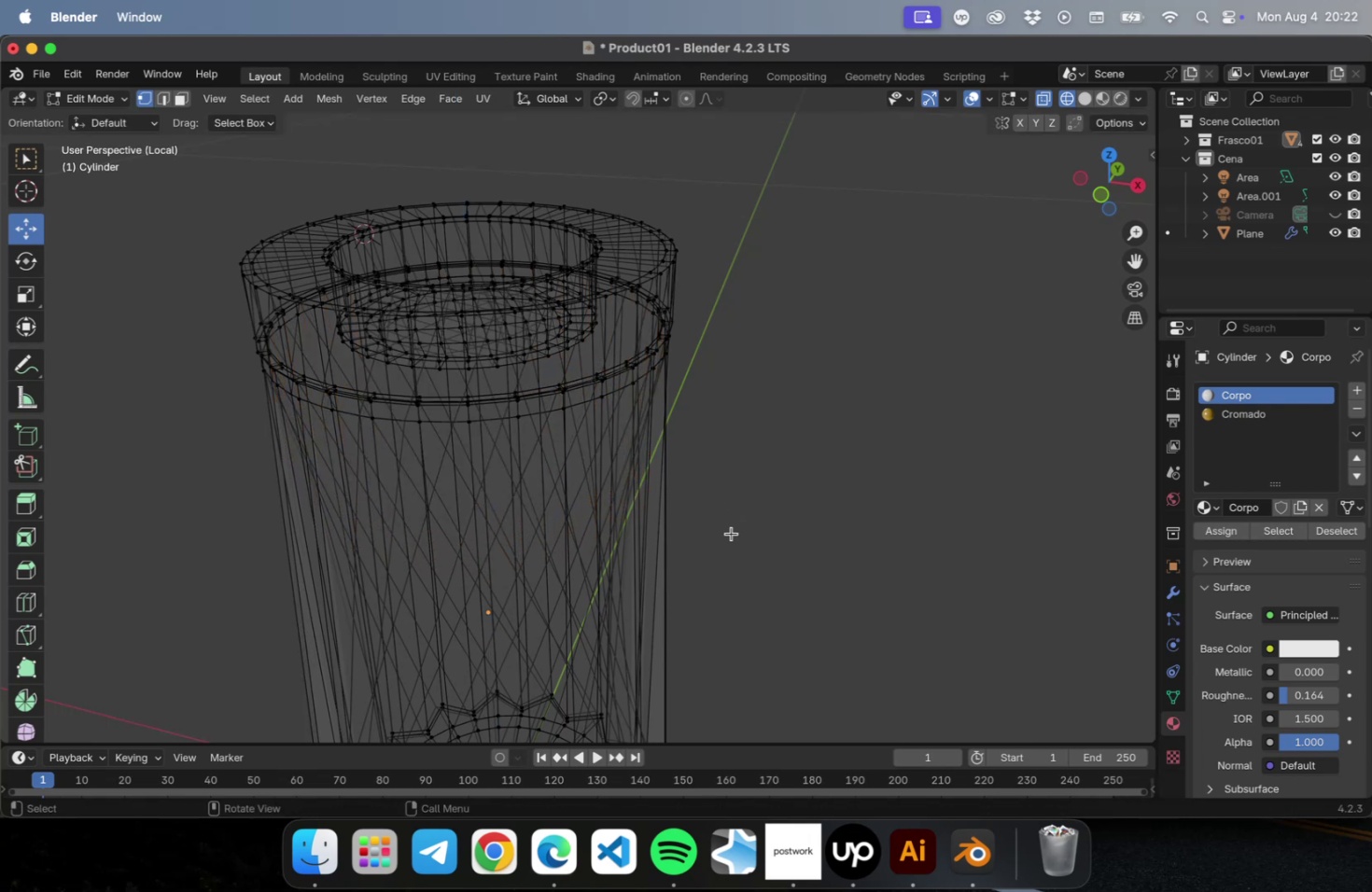 
key(Tab)
 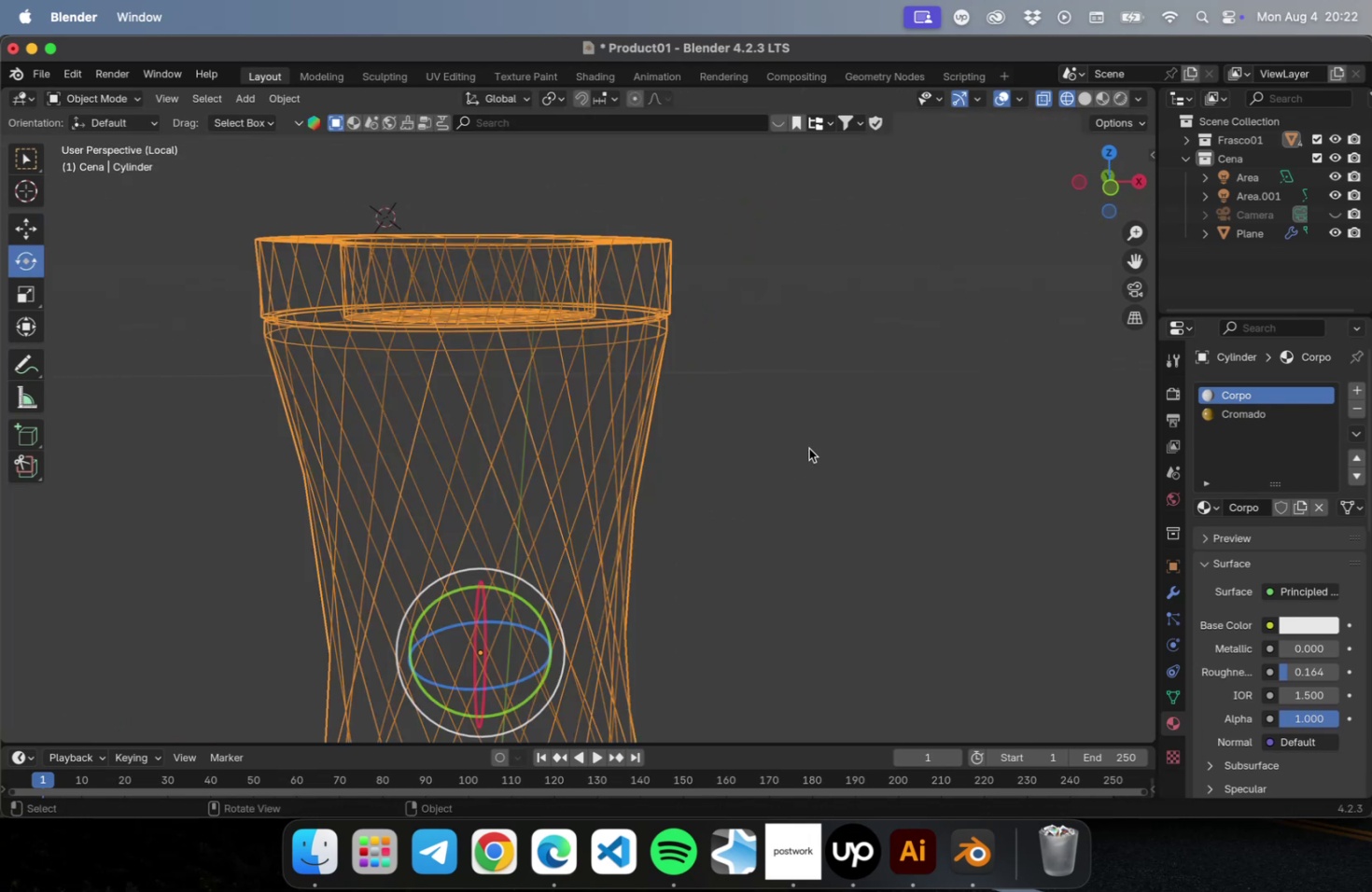 
left_click([818, 504])
 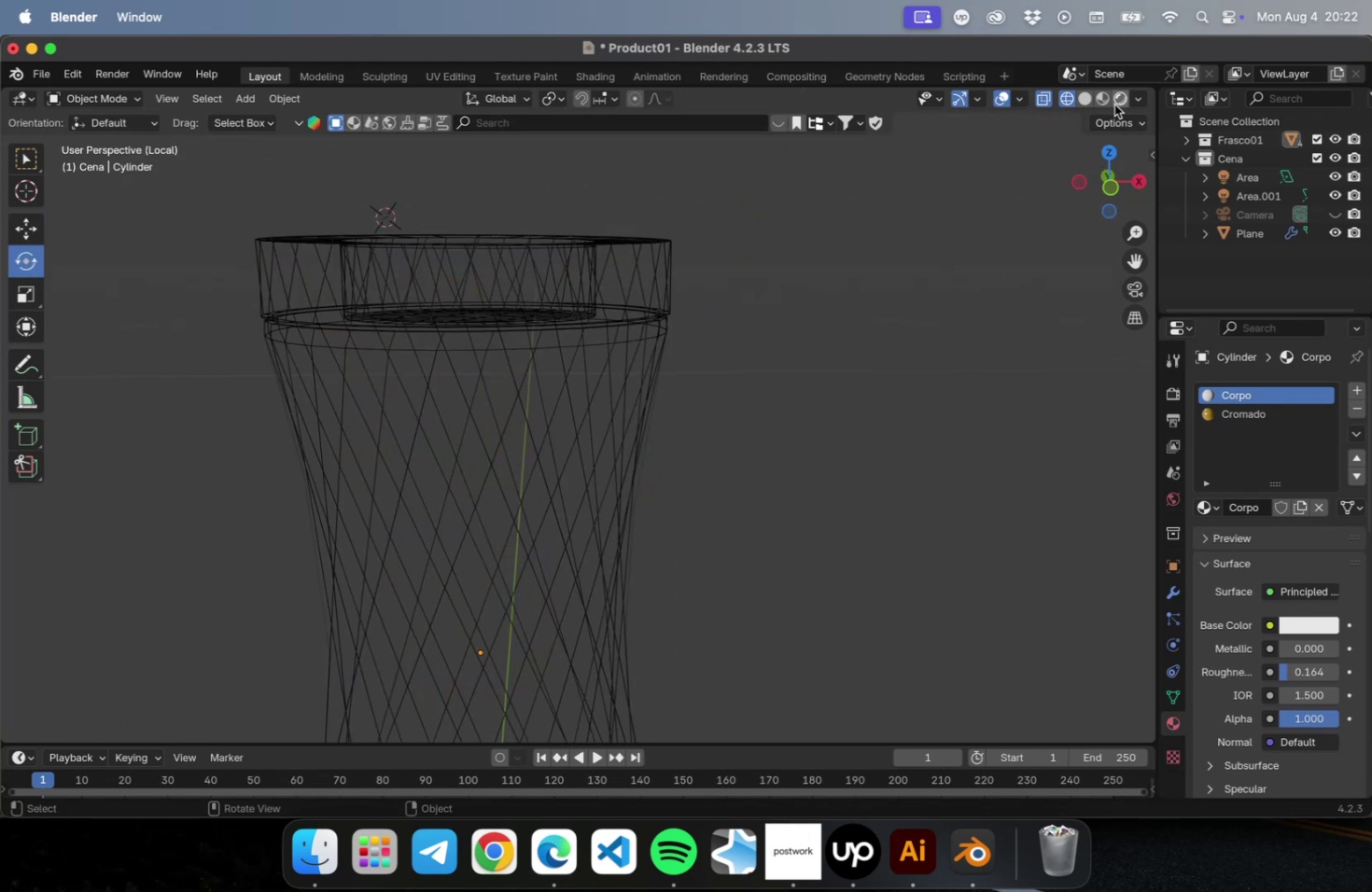 
left_click([1086, 105])
 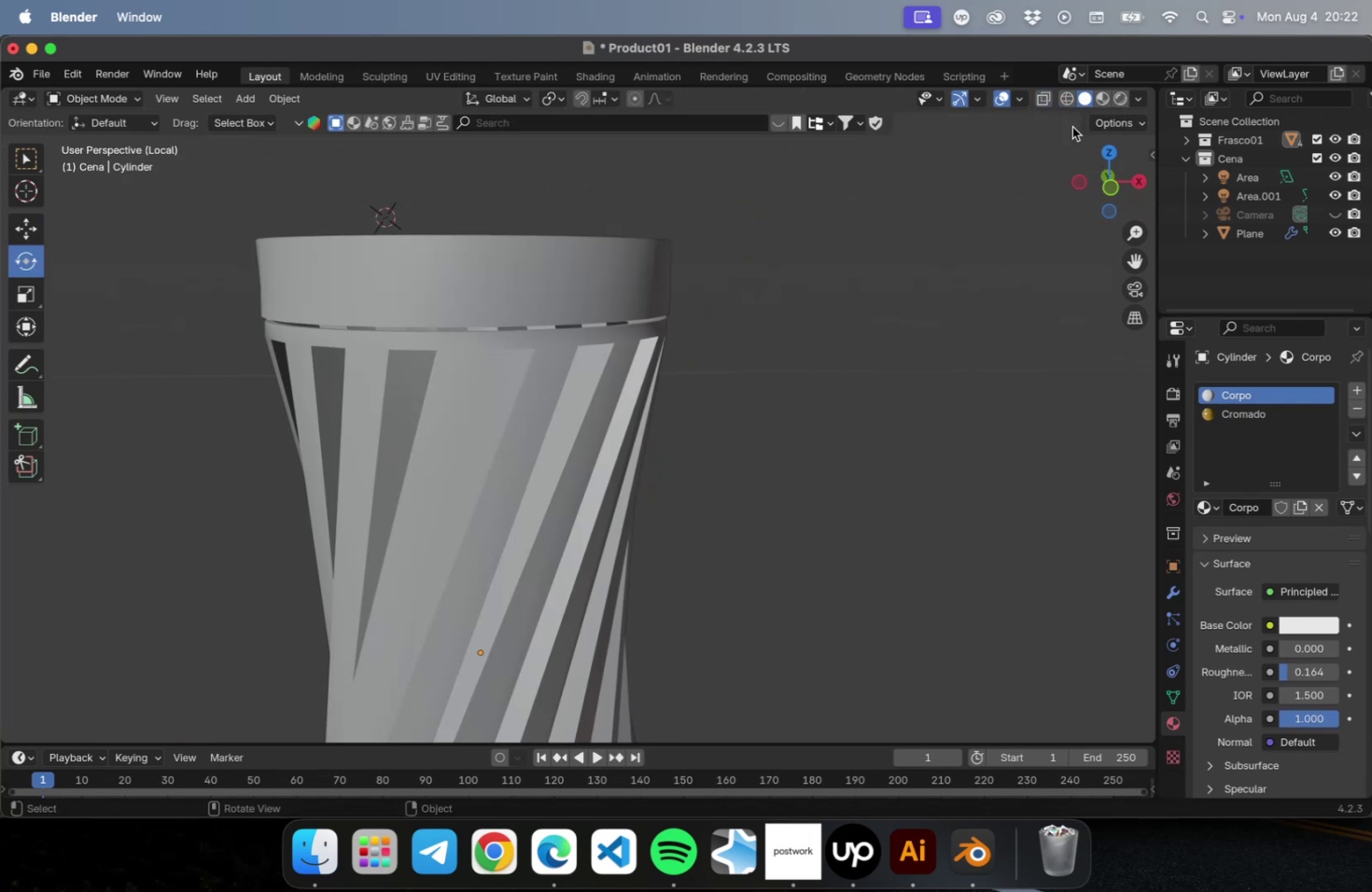 
scroll: coordinate [840, 348], scroll_direction: down, amount: 4.0
 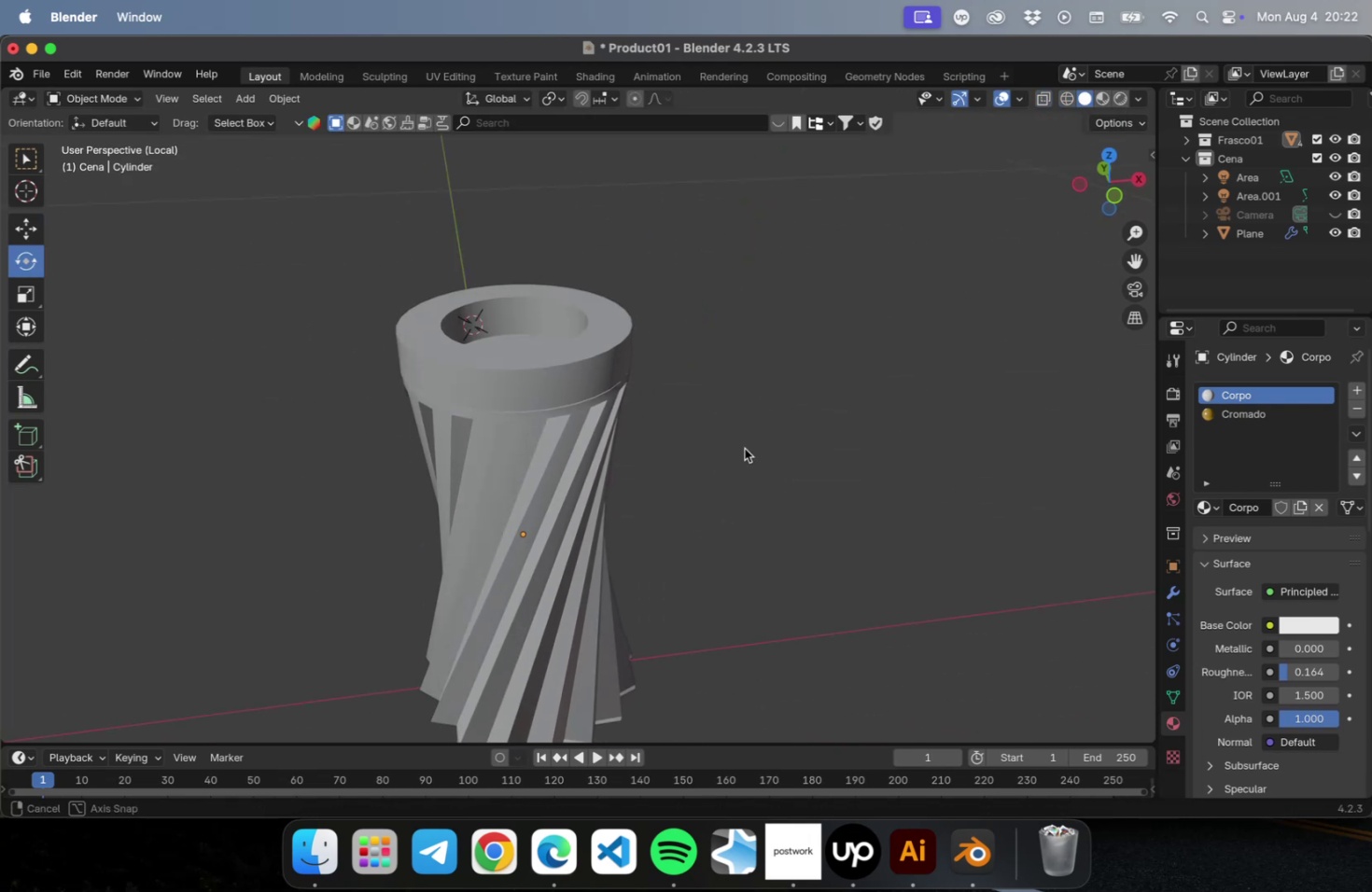 
left_click([581, 372])
 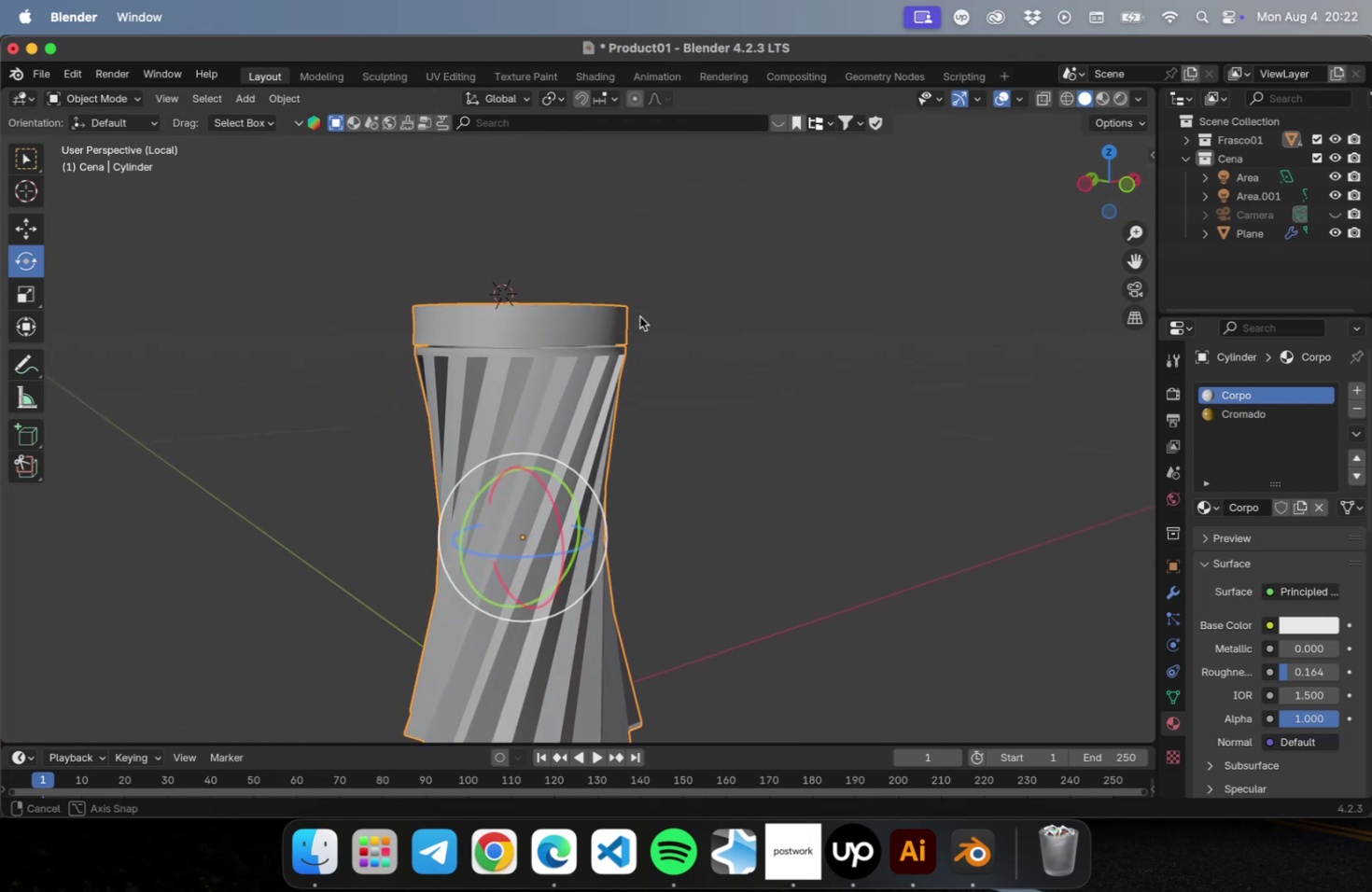 
scroll: coordinate [469, 369], scroll_direction: up, amount: 15.0
 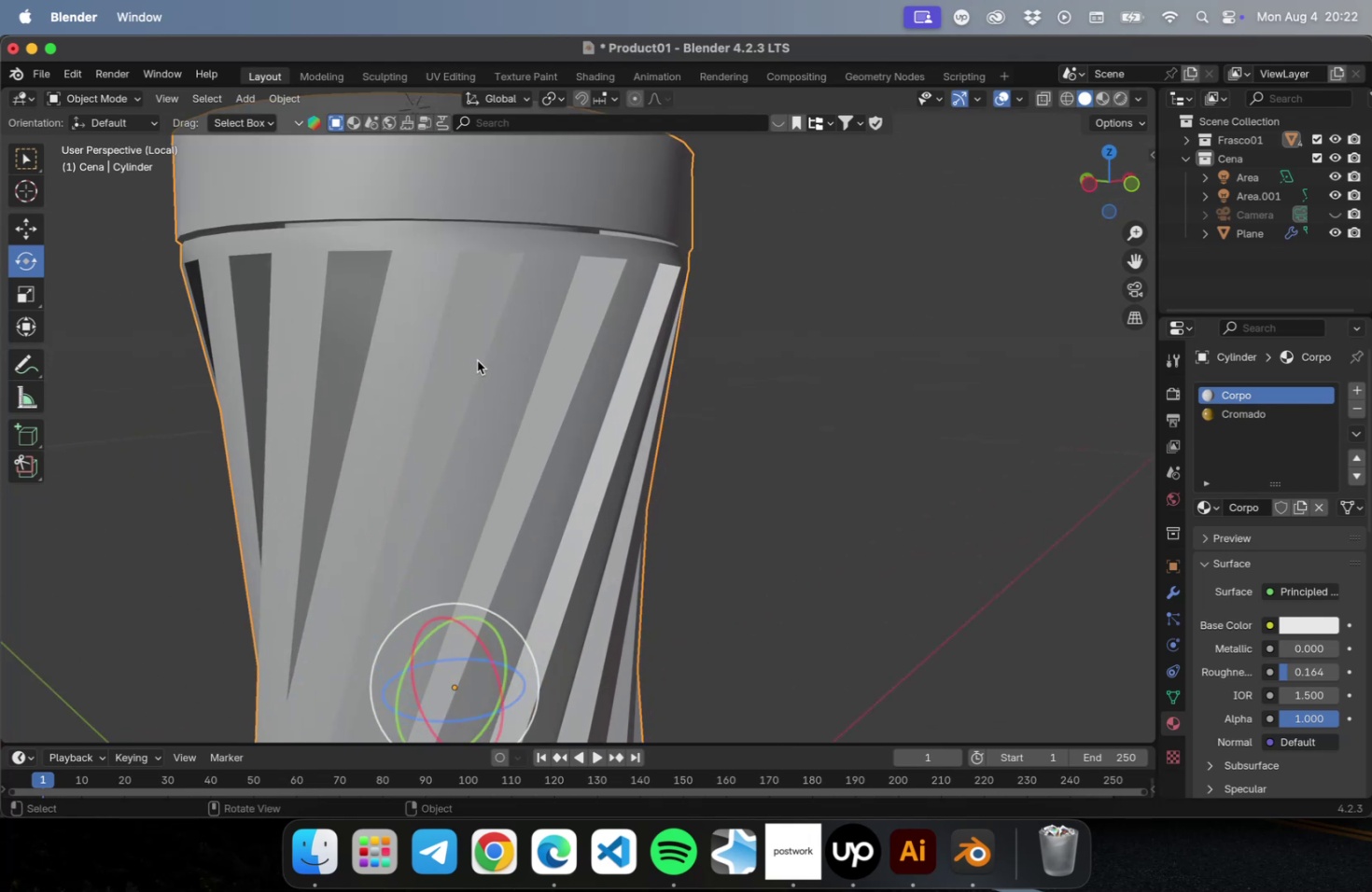 
hold_key(key=ShiftLeft, duration=0.4)
 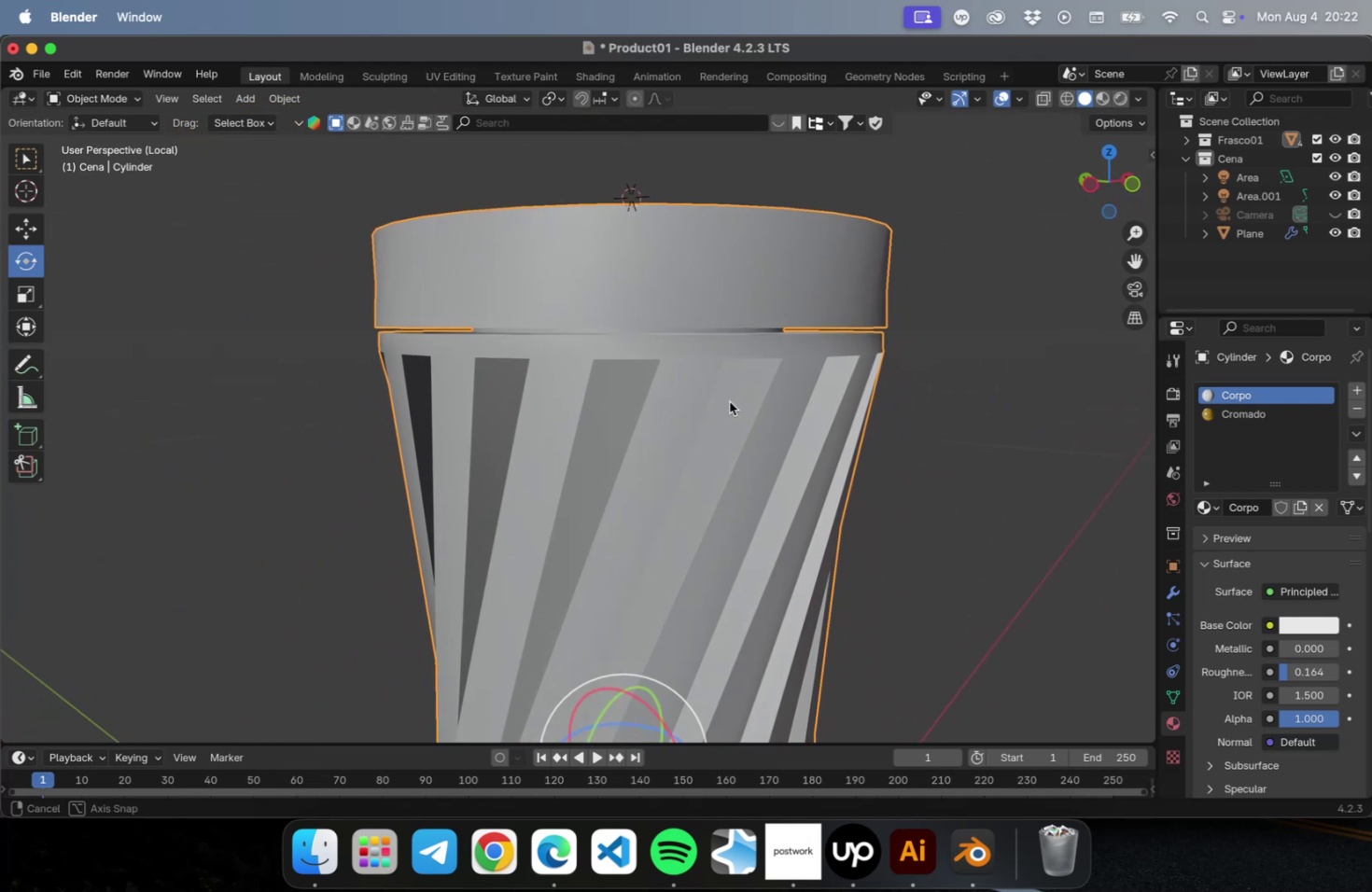 
key(Meta+Z)
 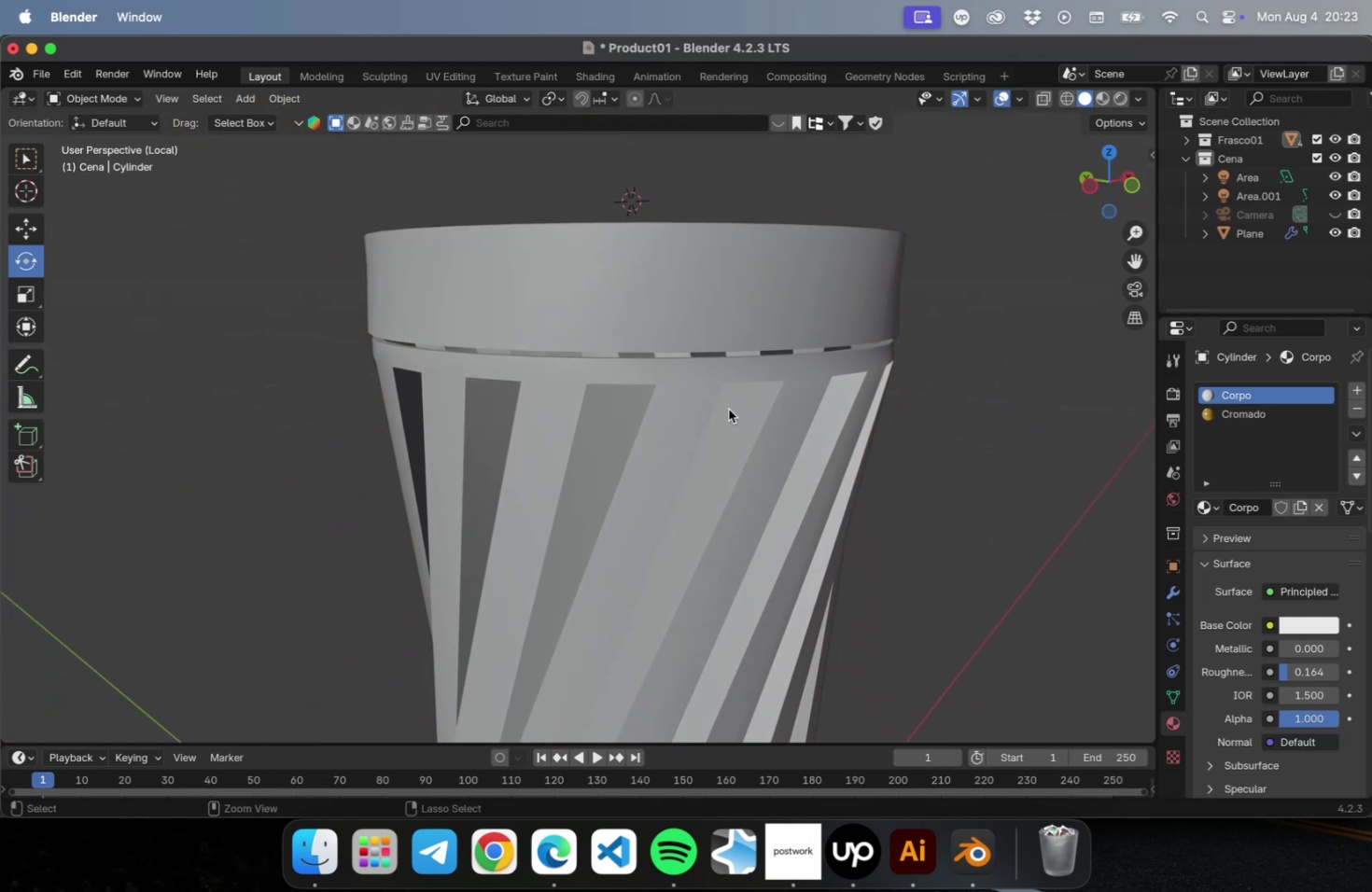 
key(Meta+Z)
 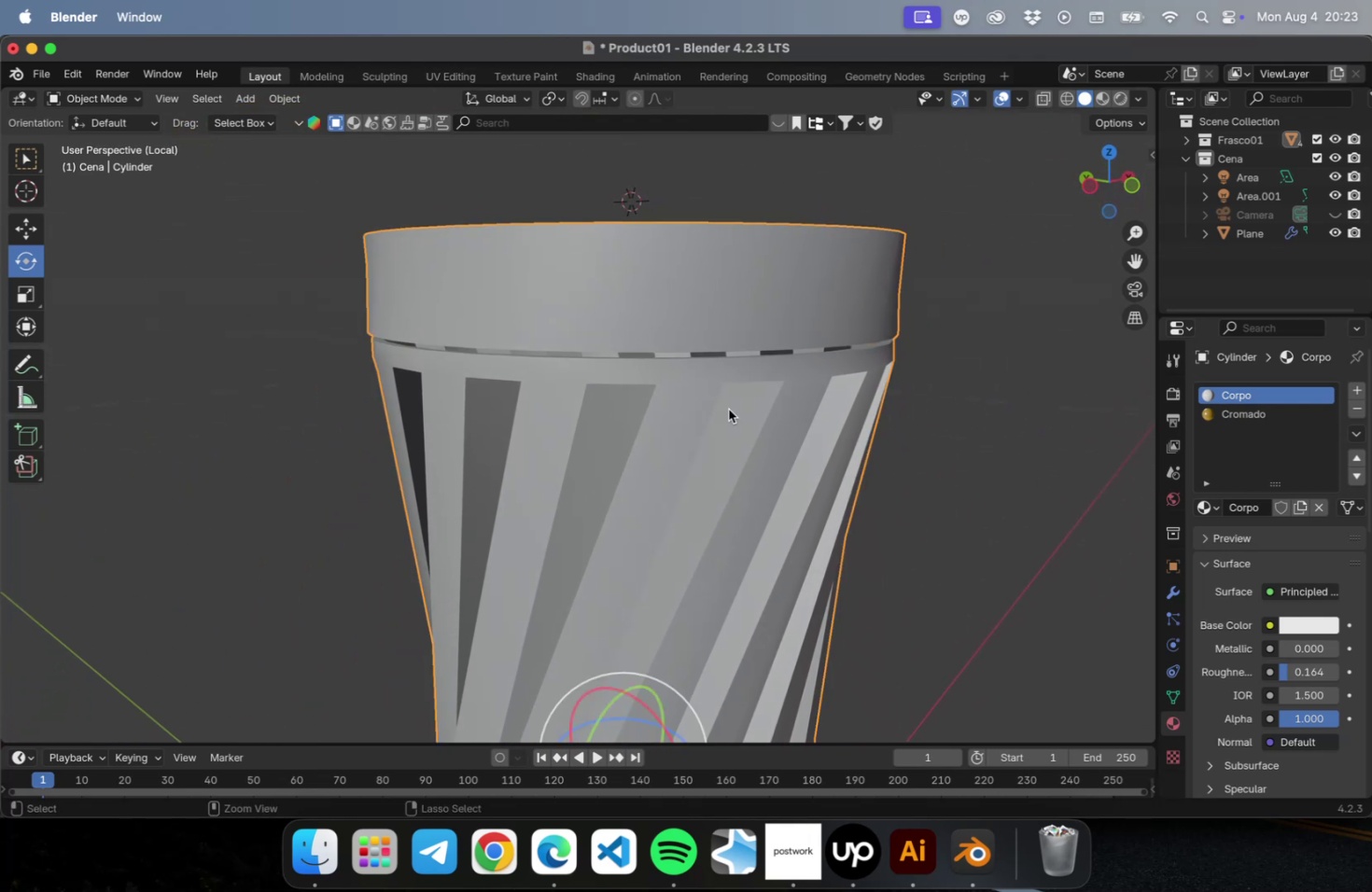 
key(Meta+Z)
 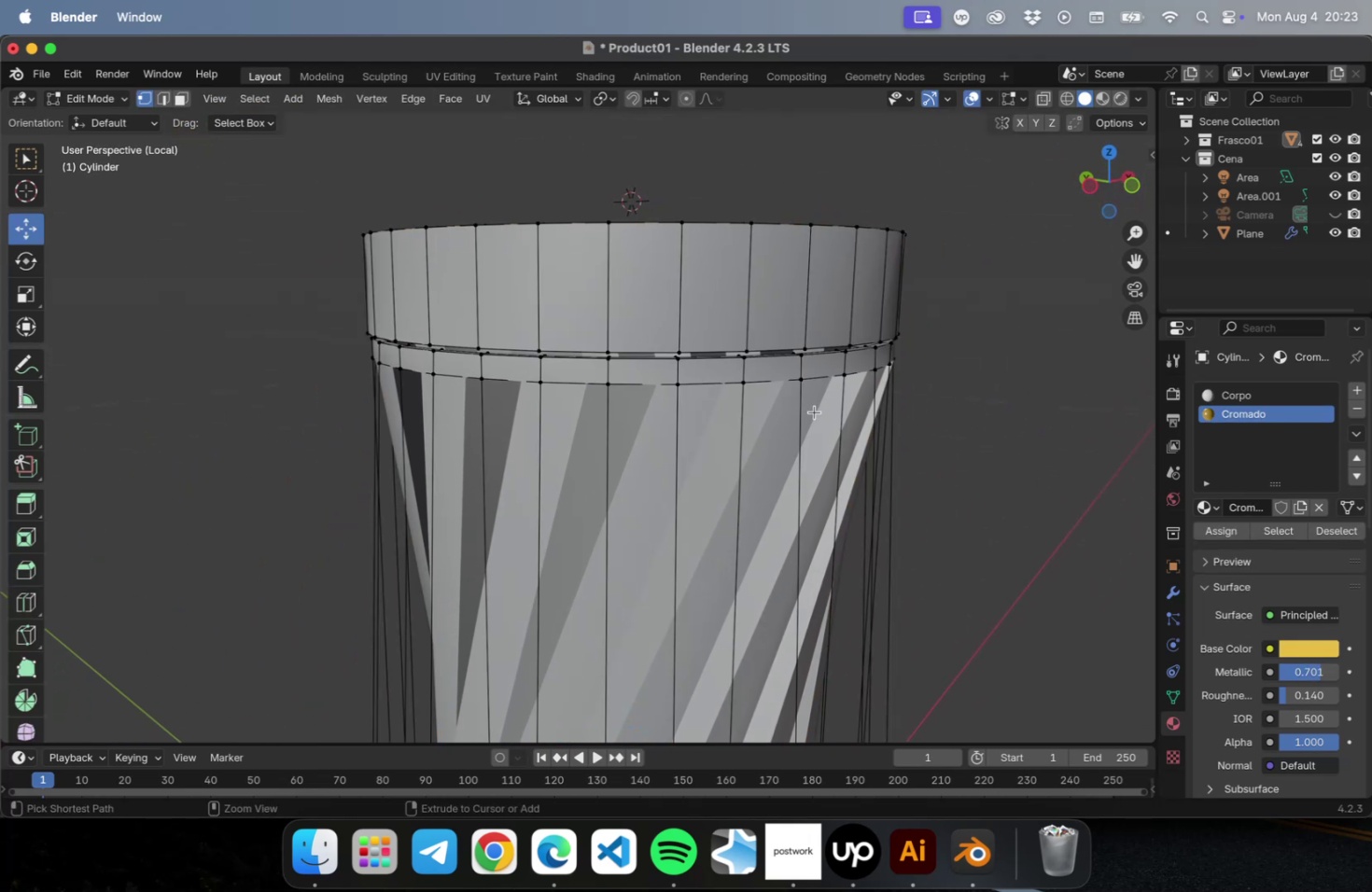 
key(Meta+Z)
 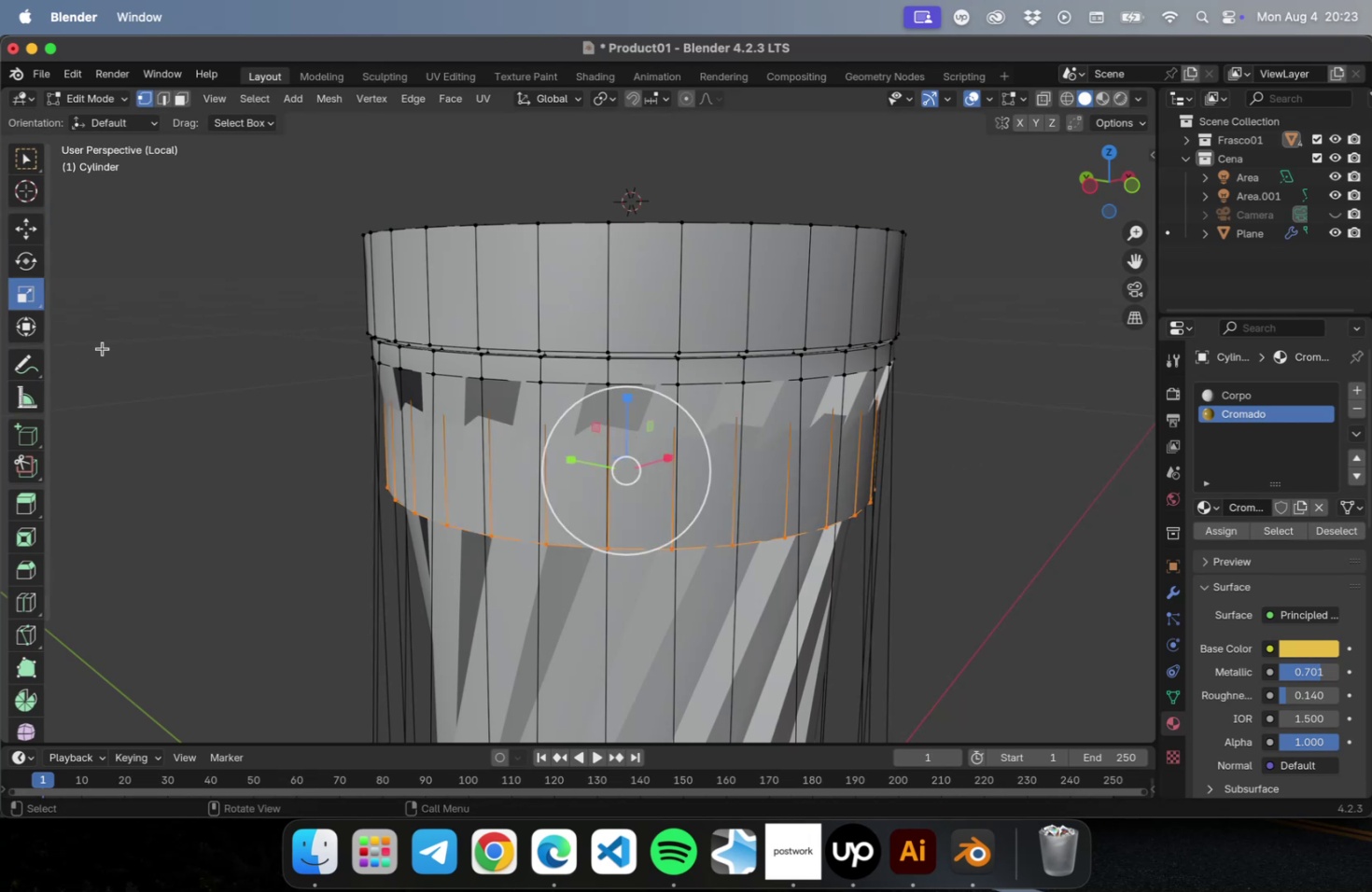 
left_click_drag(start_coordinate=[709, 453], to_coordinate=[688, 454])
 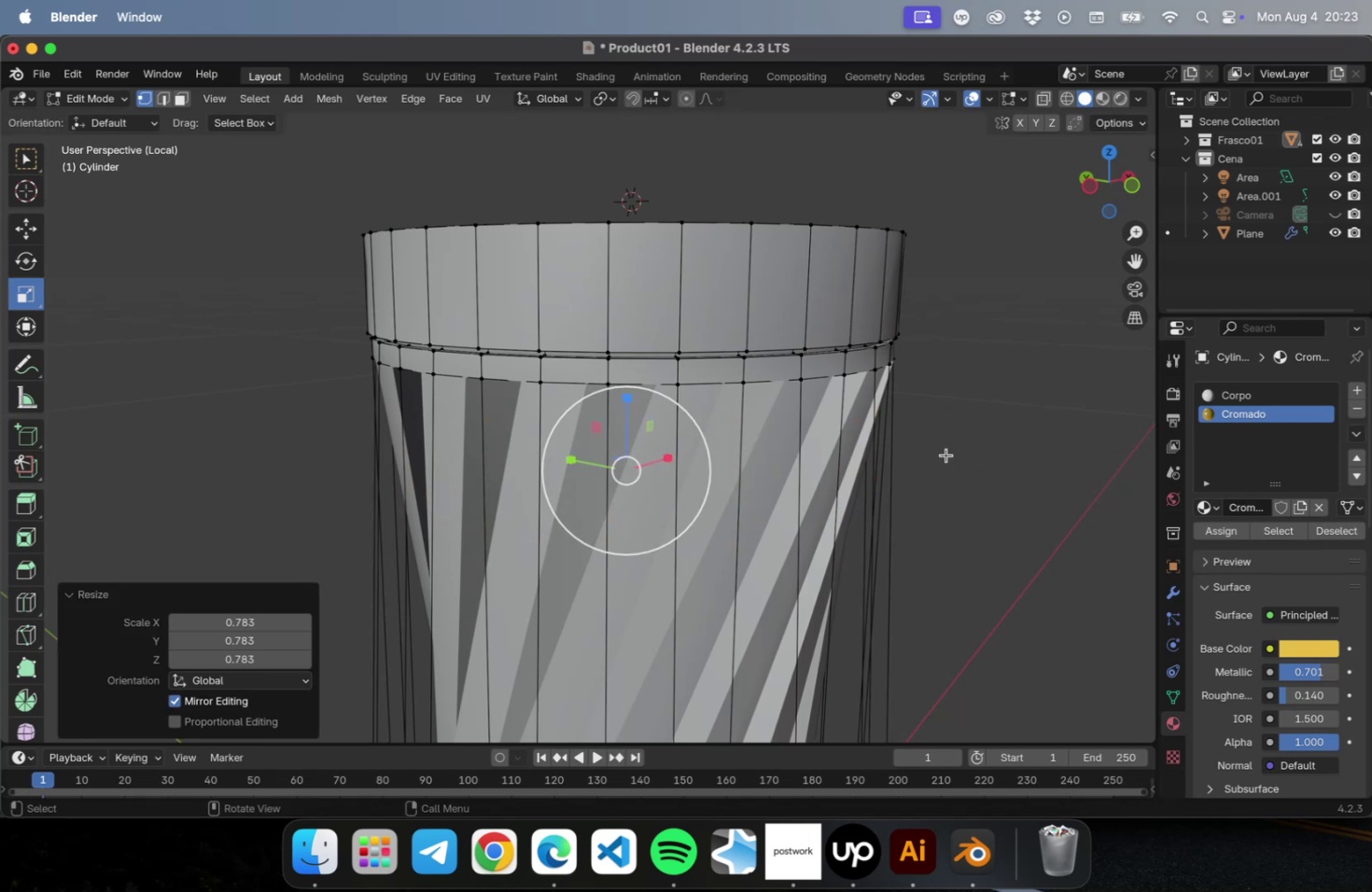 
key(Tab)
 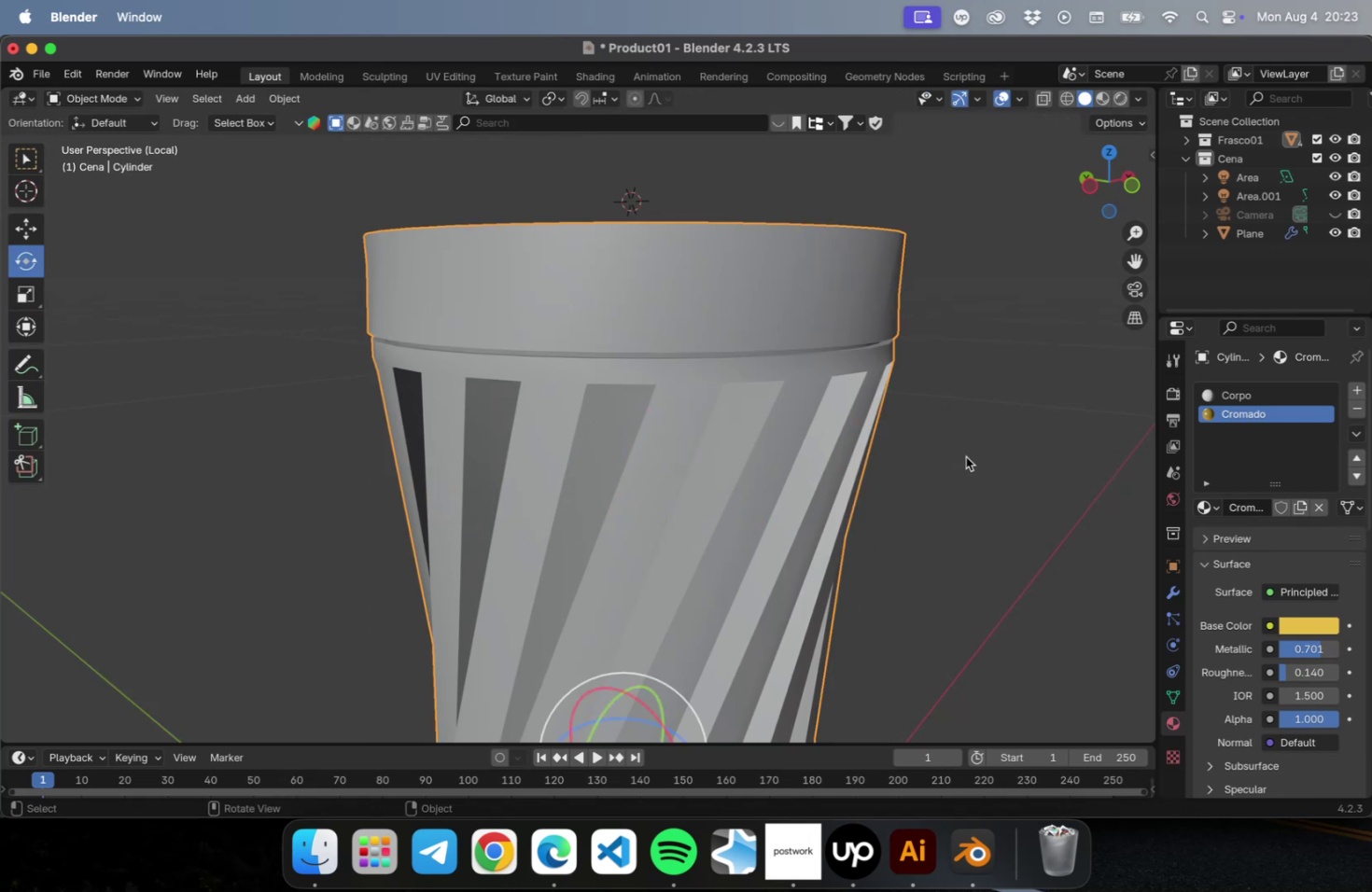 
left_click([997, 456])
 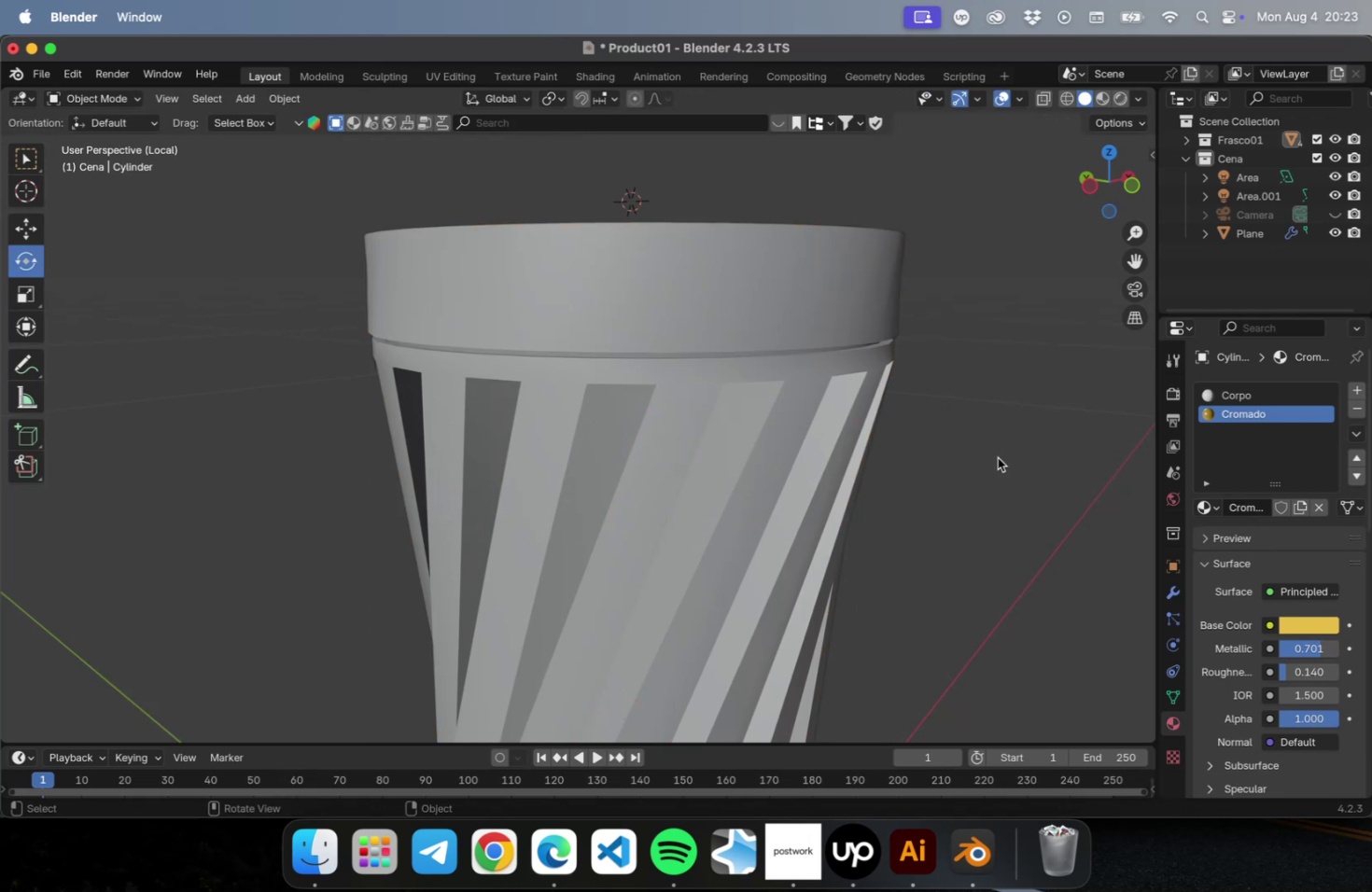 
scroll: coordinate [940, 484], scroll_direction: down, amount: 5.0
 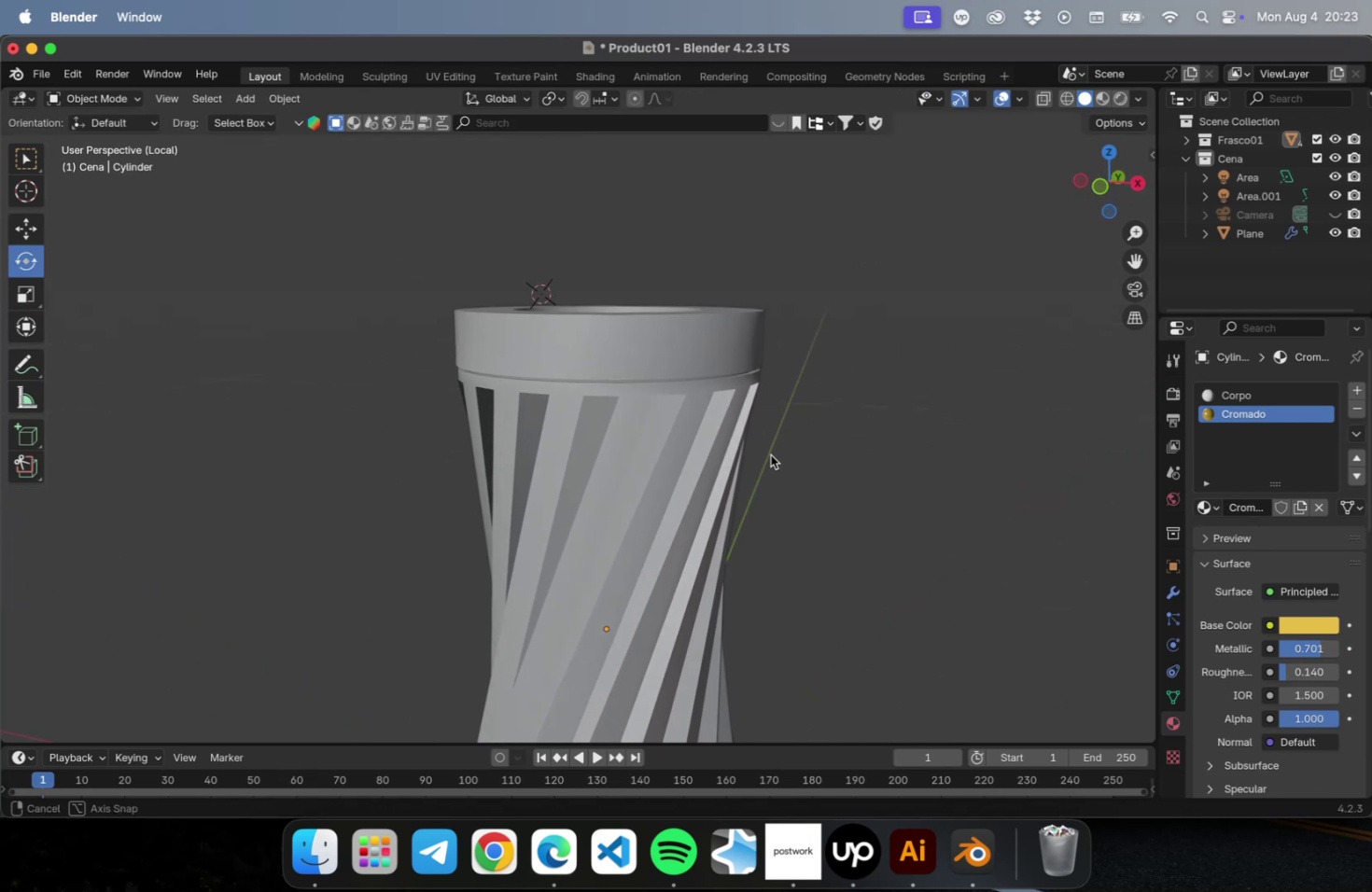 
left_click([612, 393])
 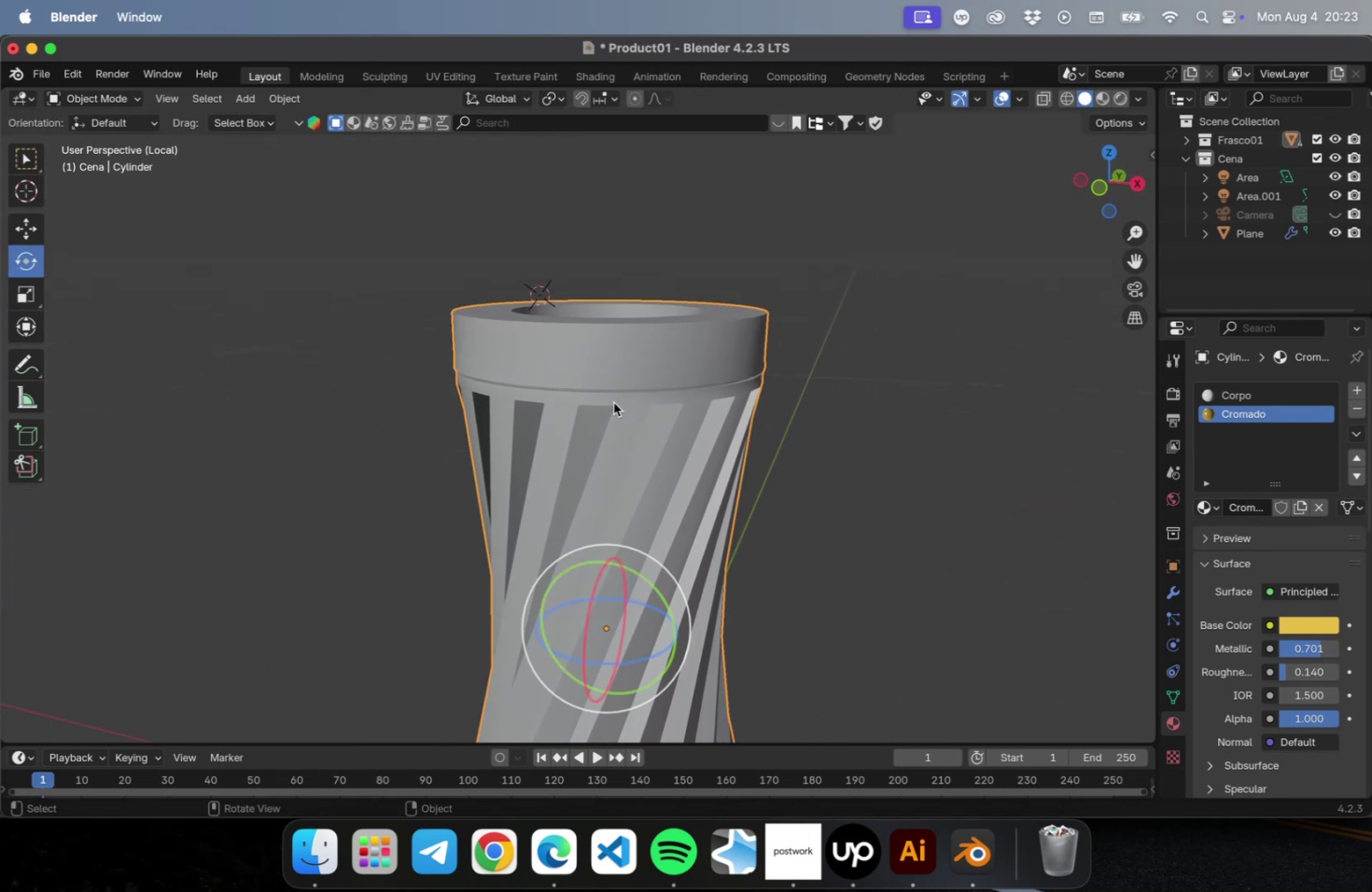 
key(Tab)
 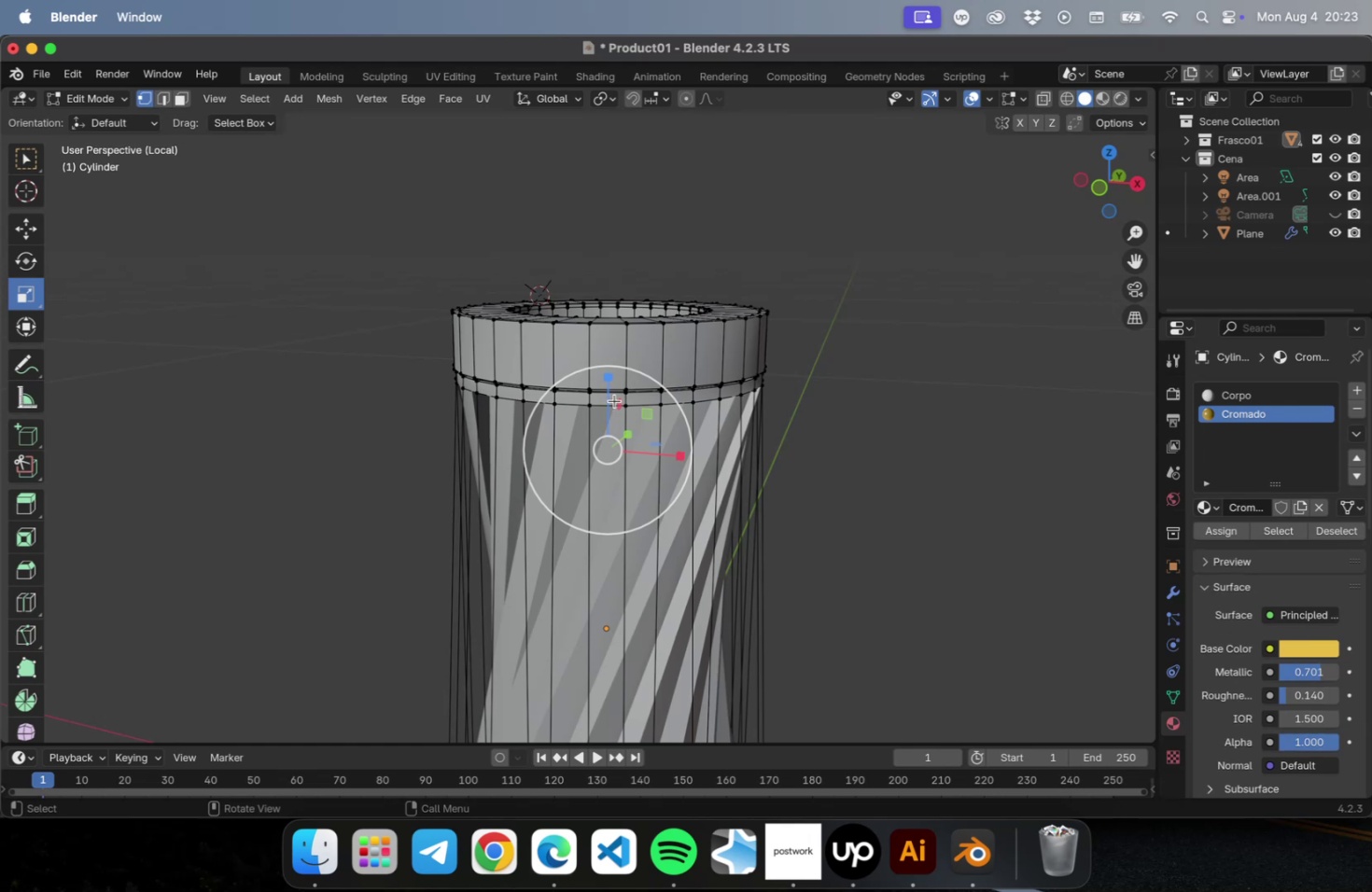 
scroll: coordinate [617, 401], scroll_direction: up, amount: 8.0
 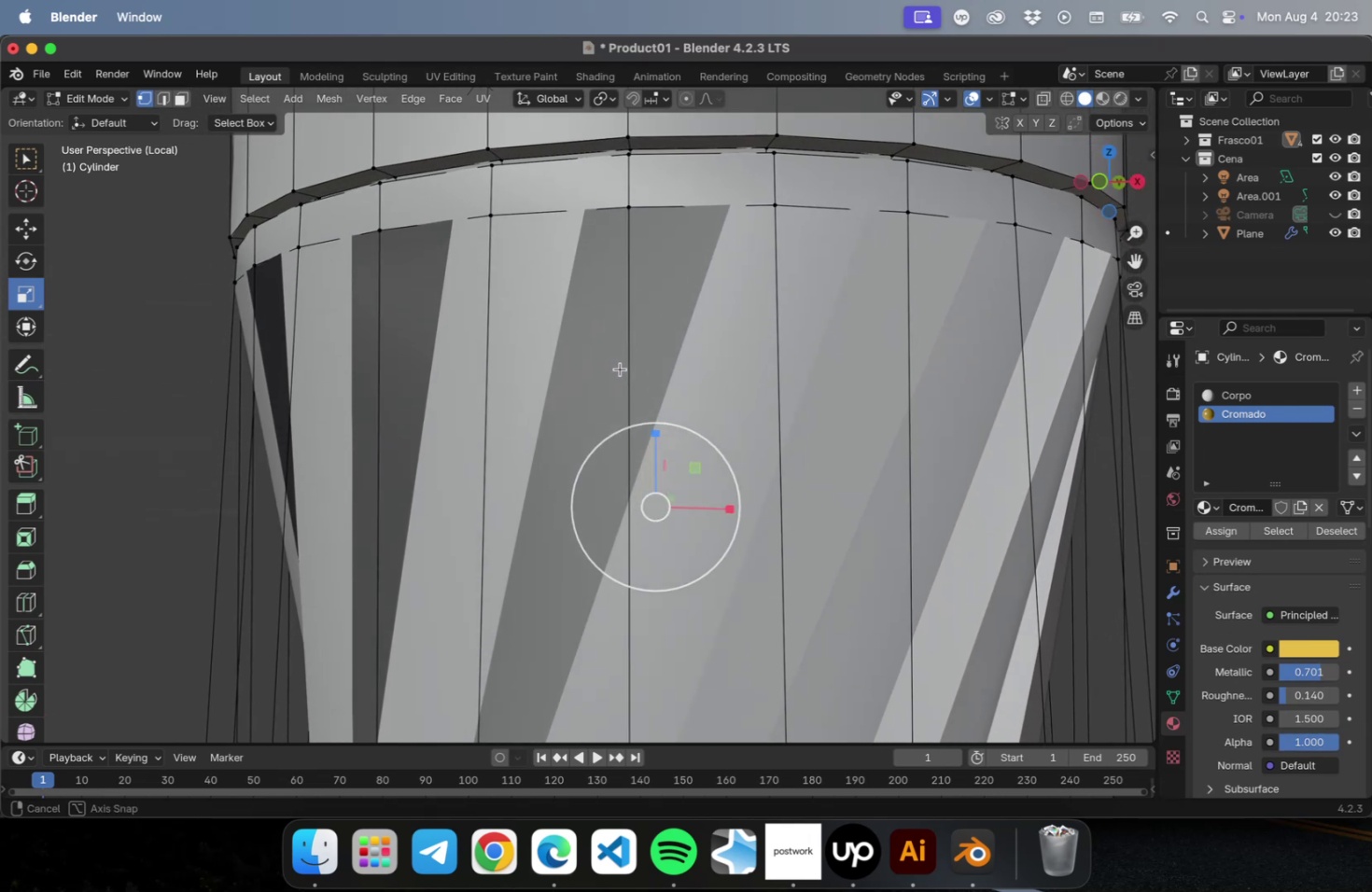 
scroll: coordinate [621, 374], scroll_direction: down, amount: 9.0
 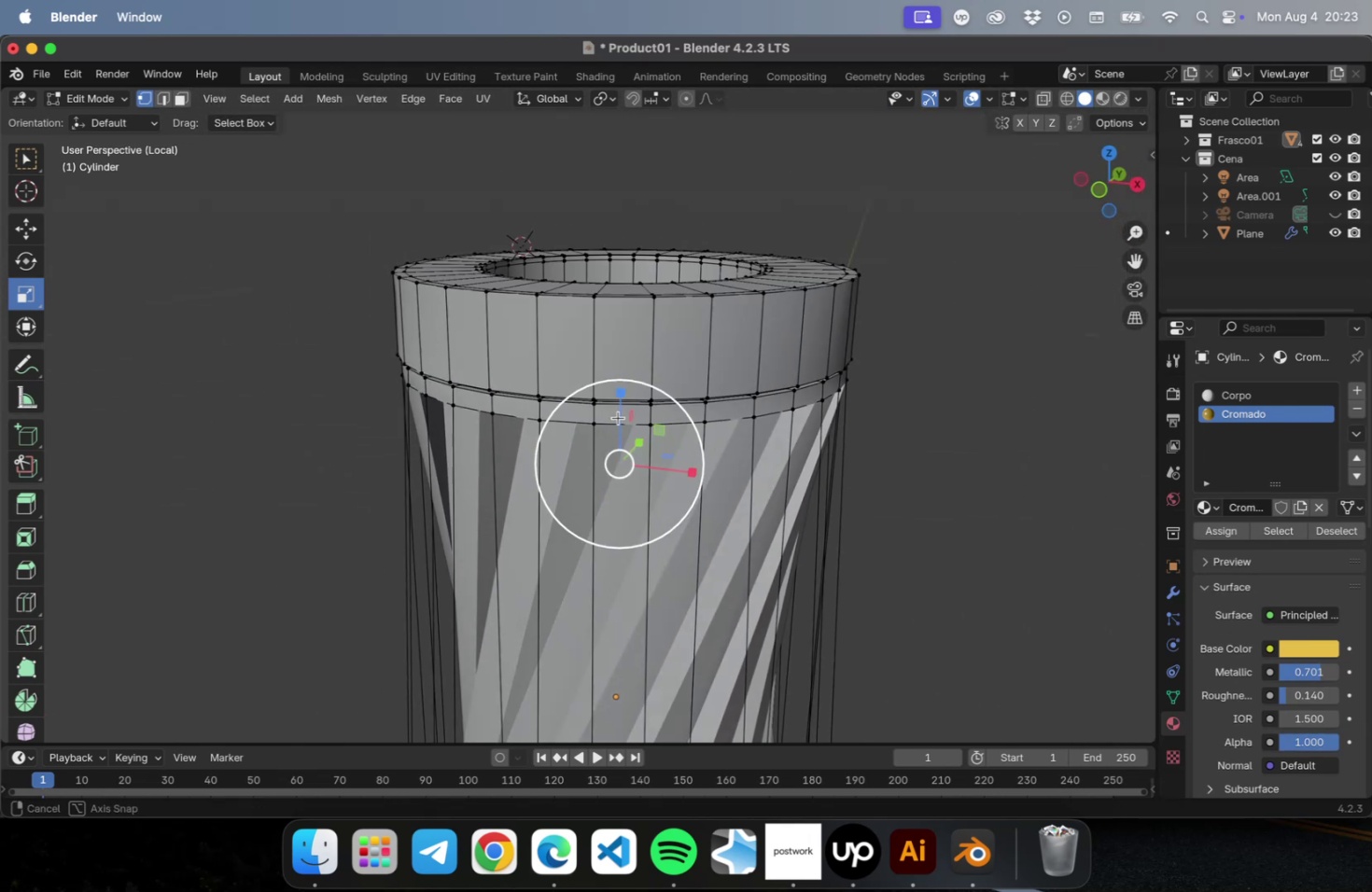 
key(Tab)
 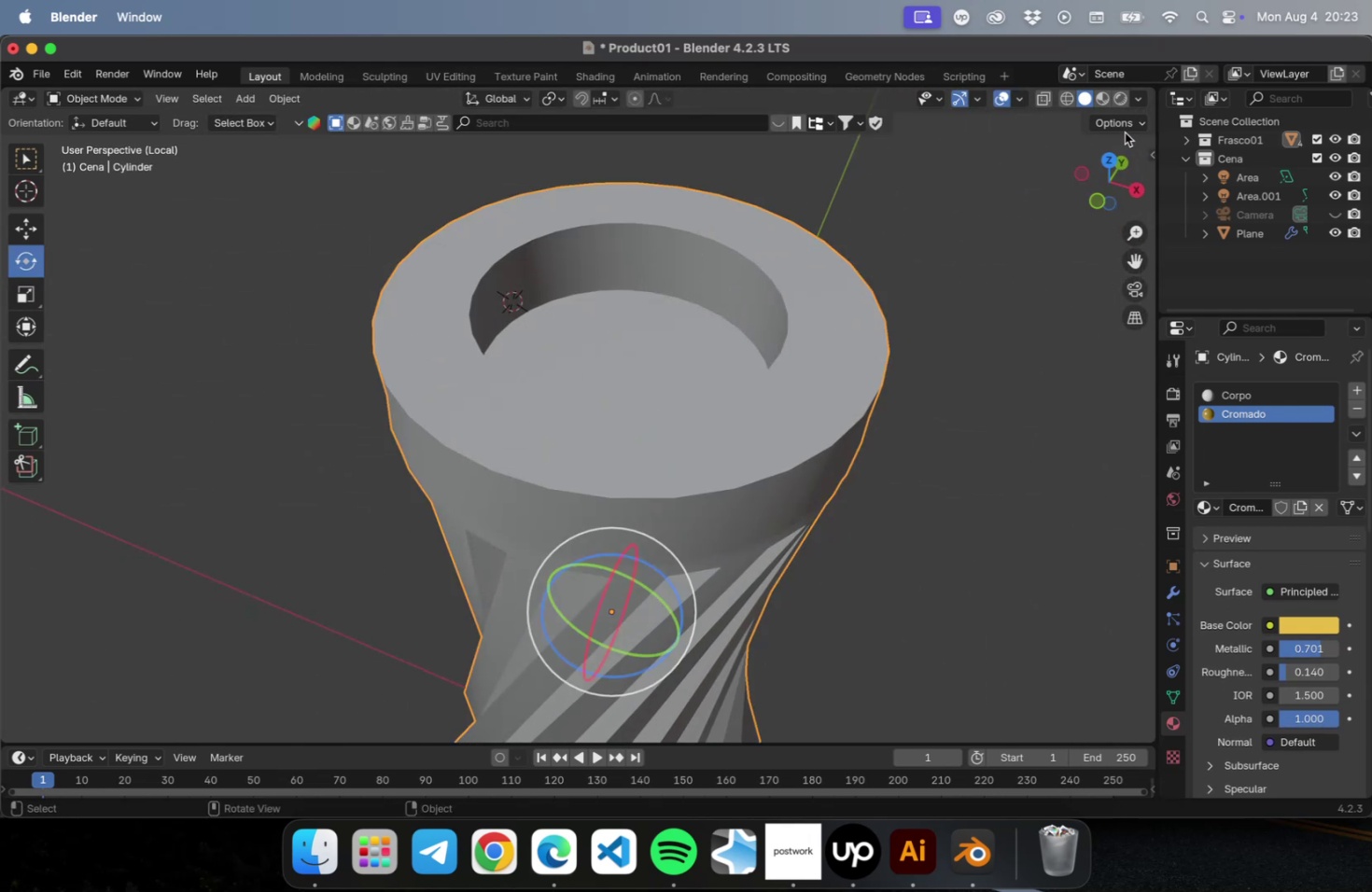 
left_click([1102, 104])
 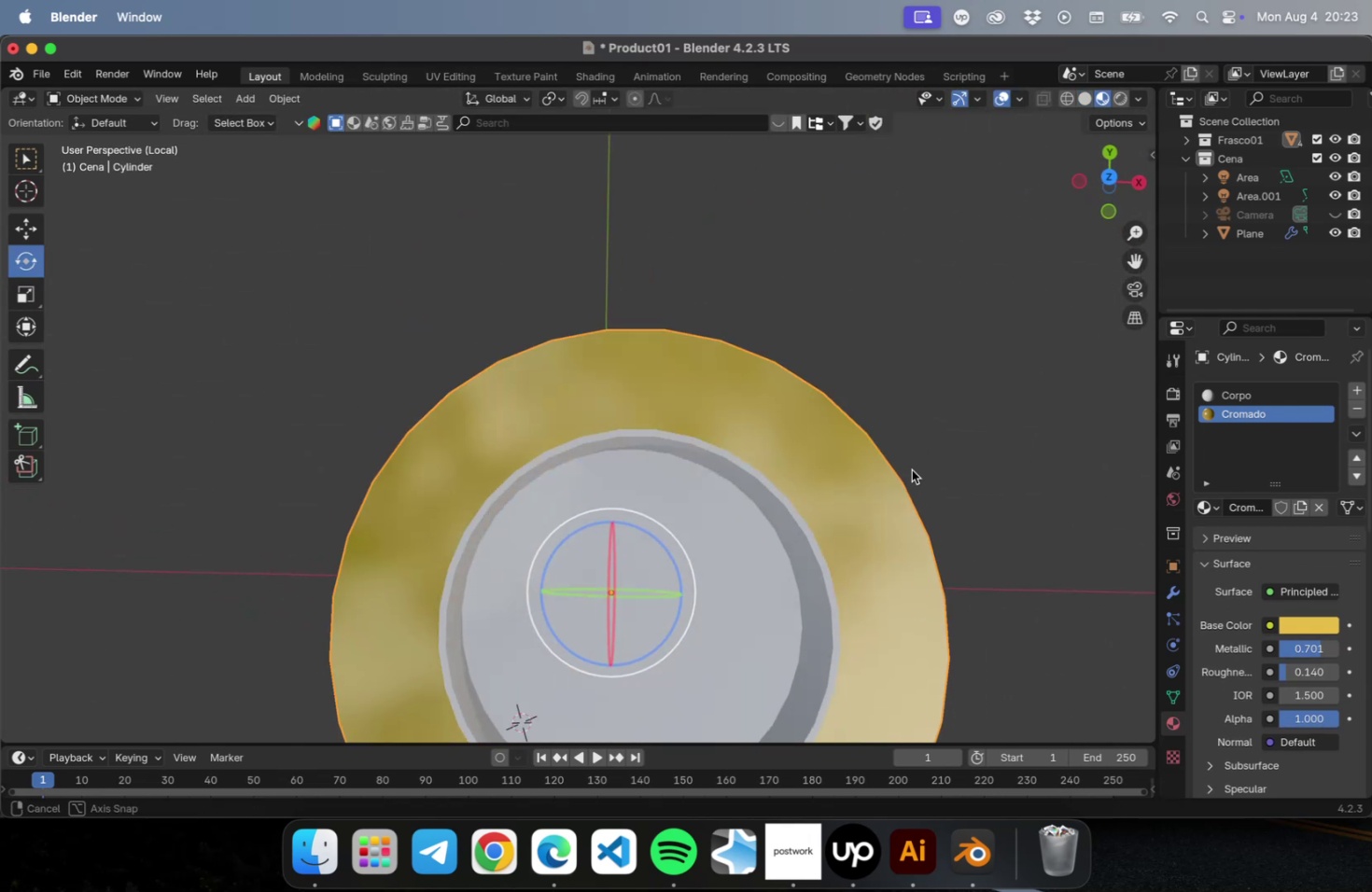 
key(Tab)
 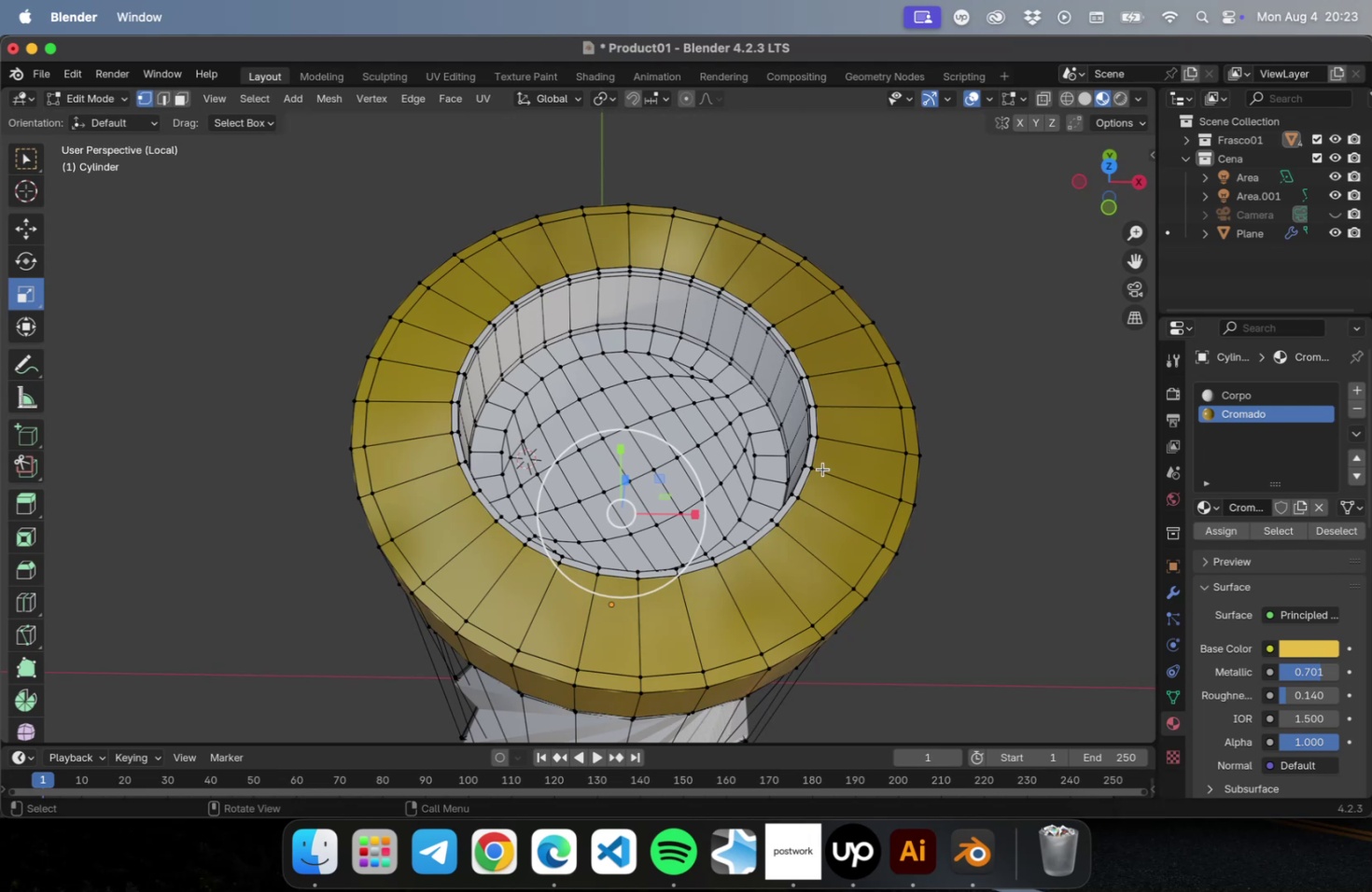 
key(Alt+OptionLeft)
 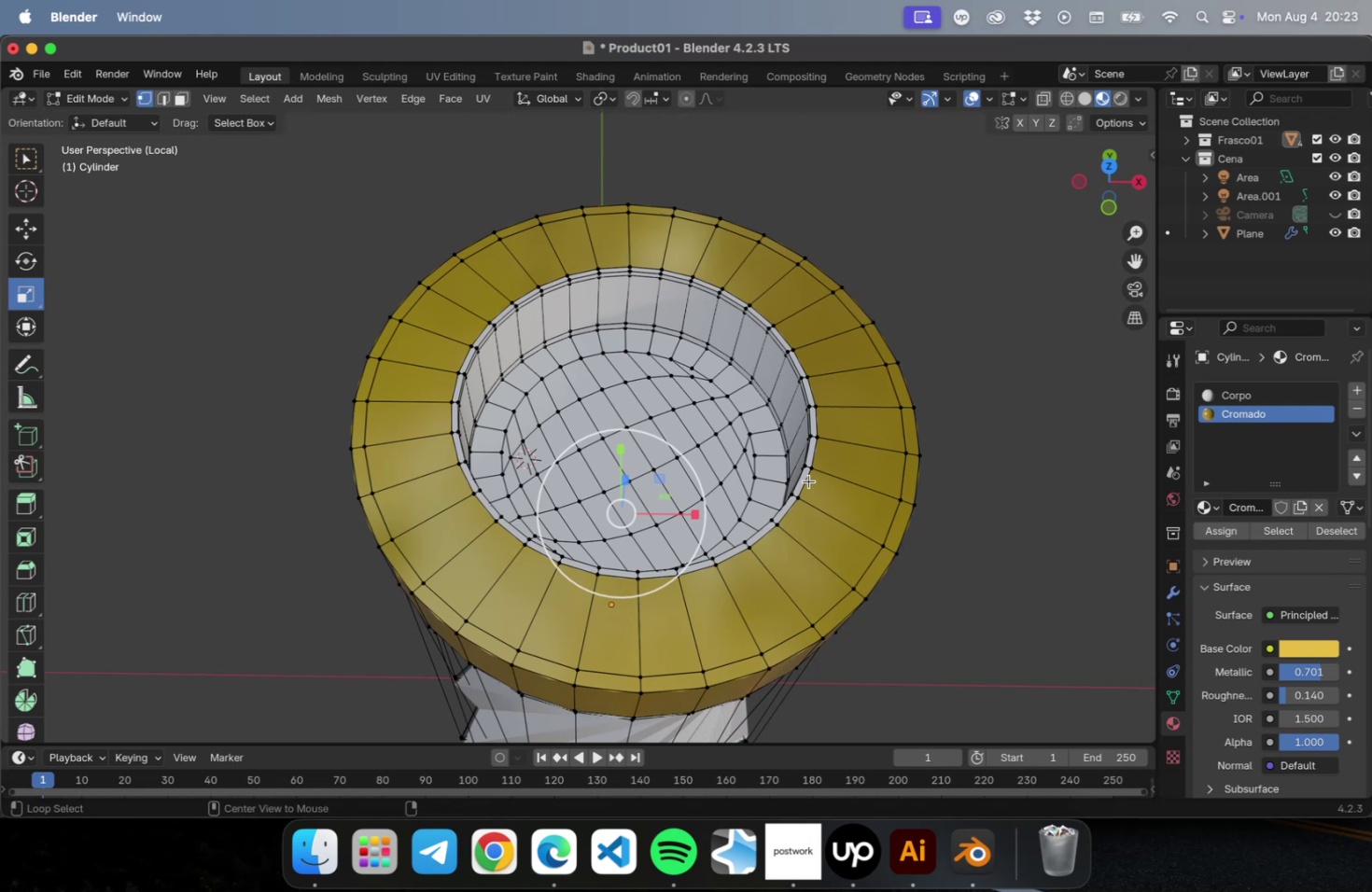 
scroll: coordinate [829, 490], scroll_direction: up, amount: 5.0
 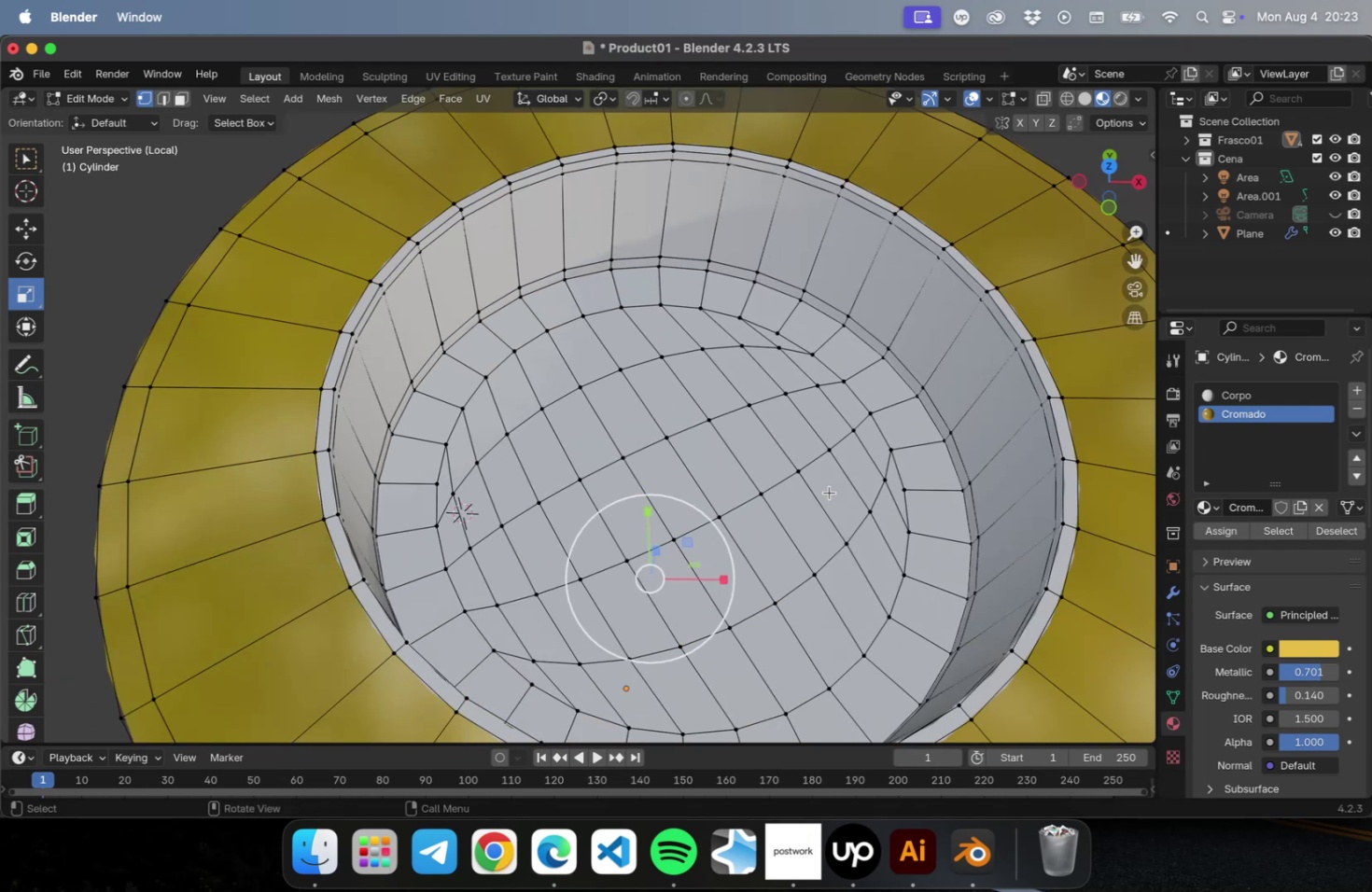 
hold_key(key=ShiftLeft, duration=0.5)
 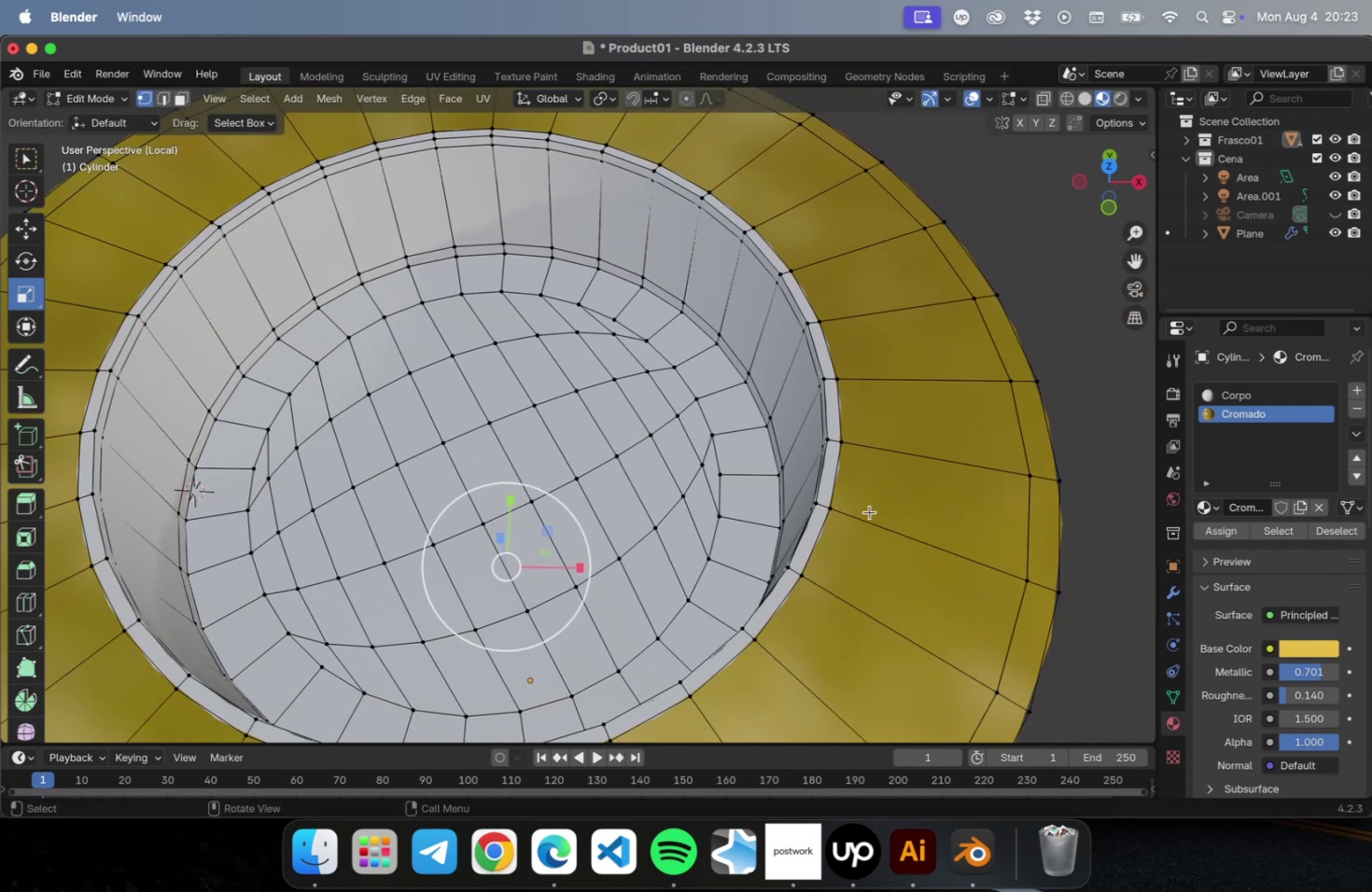 
hold_key(key=OptionLeft, duration=0.98)
left_click([825, 505])
 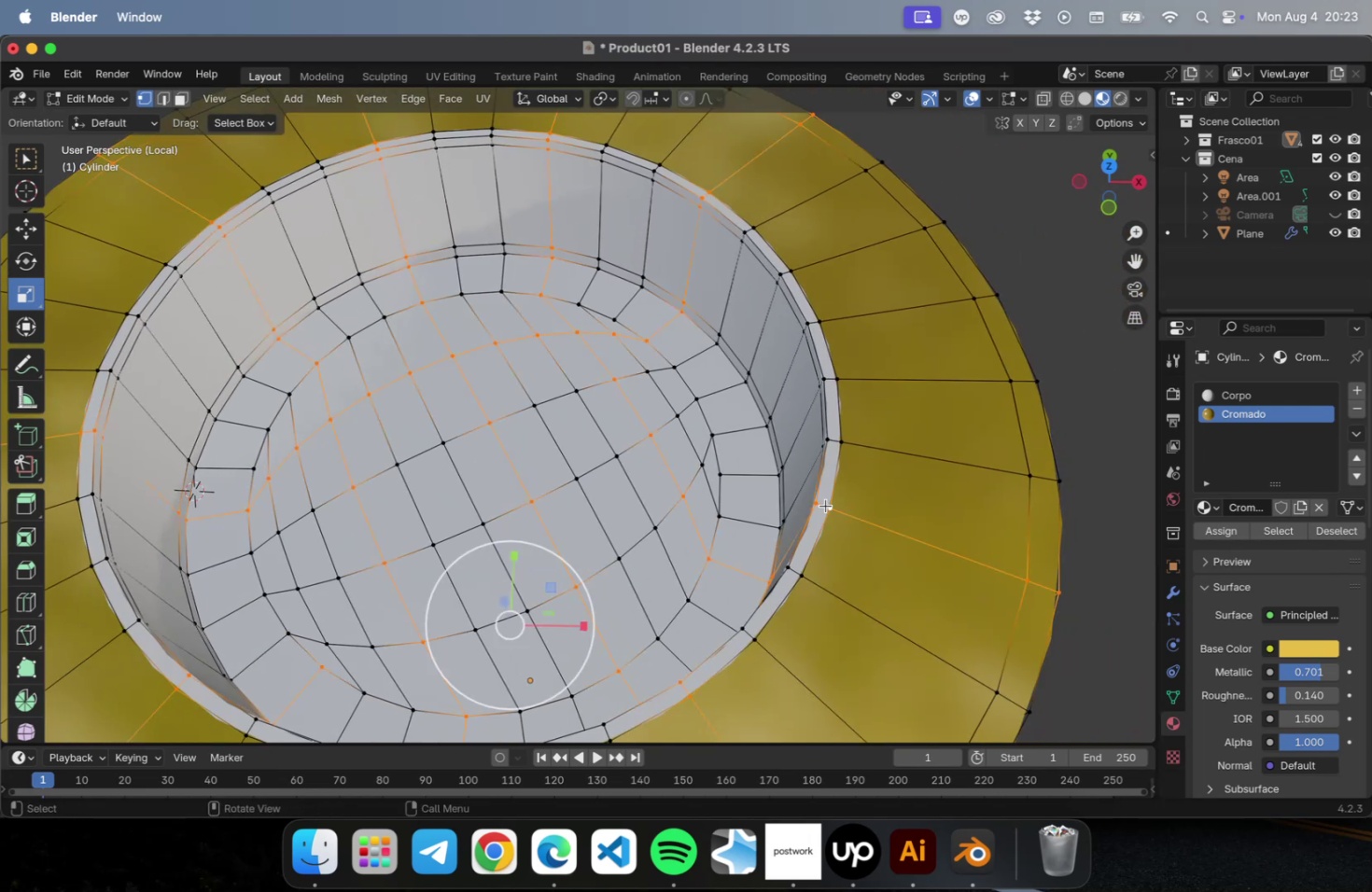 
type(23)
 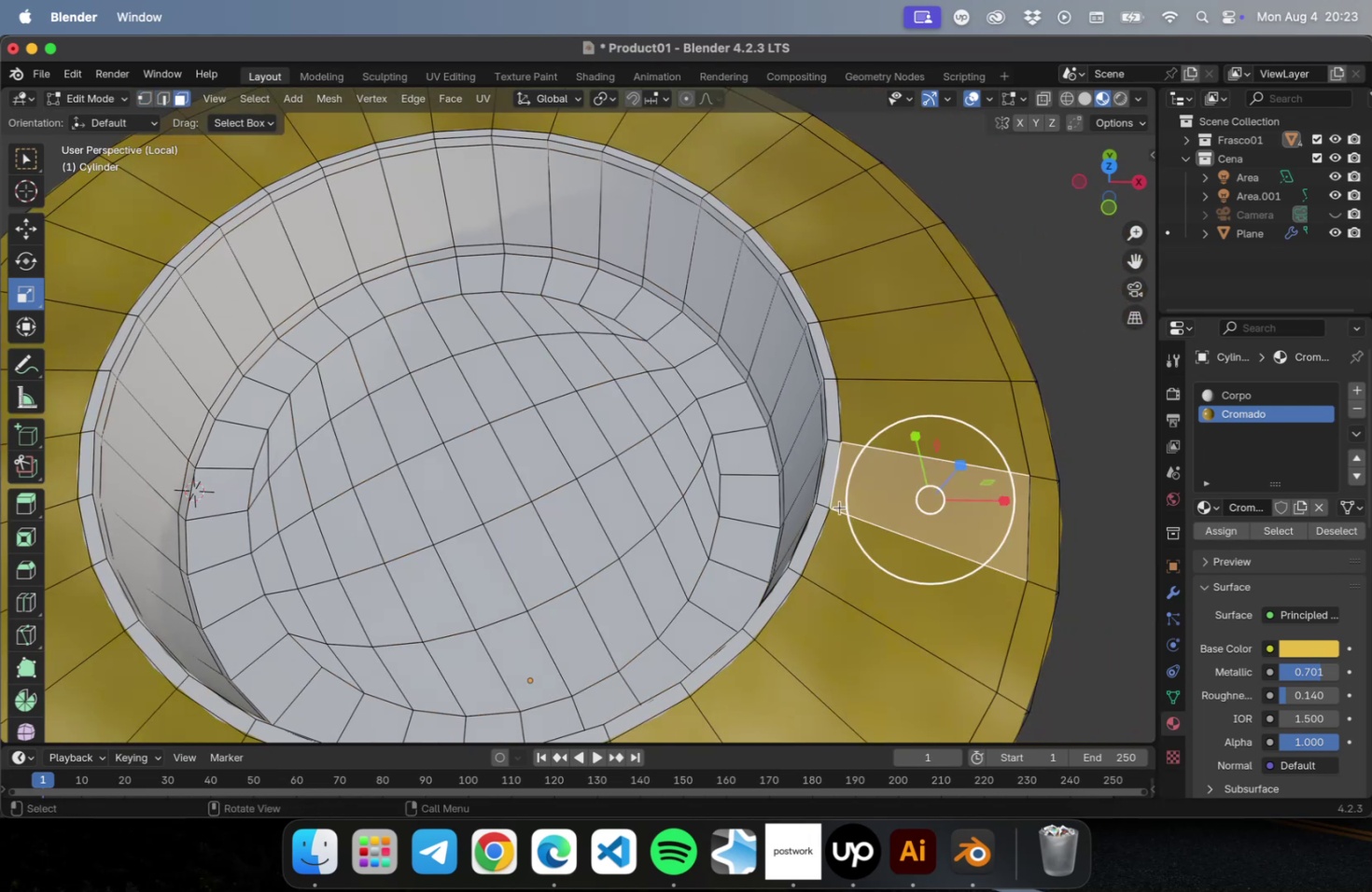 
hold_key(key=OptionLeft, duration=1.11)
left_click([826, 505])
 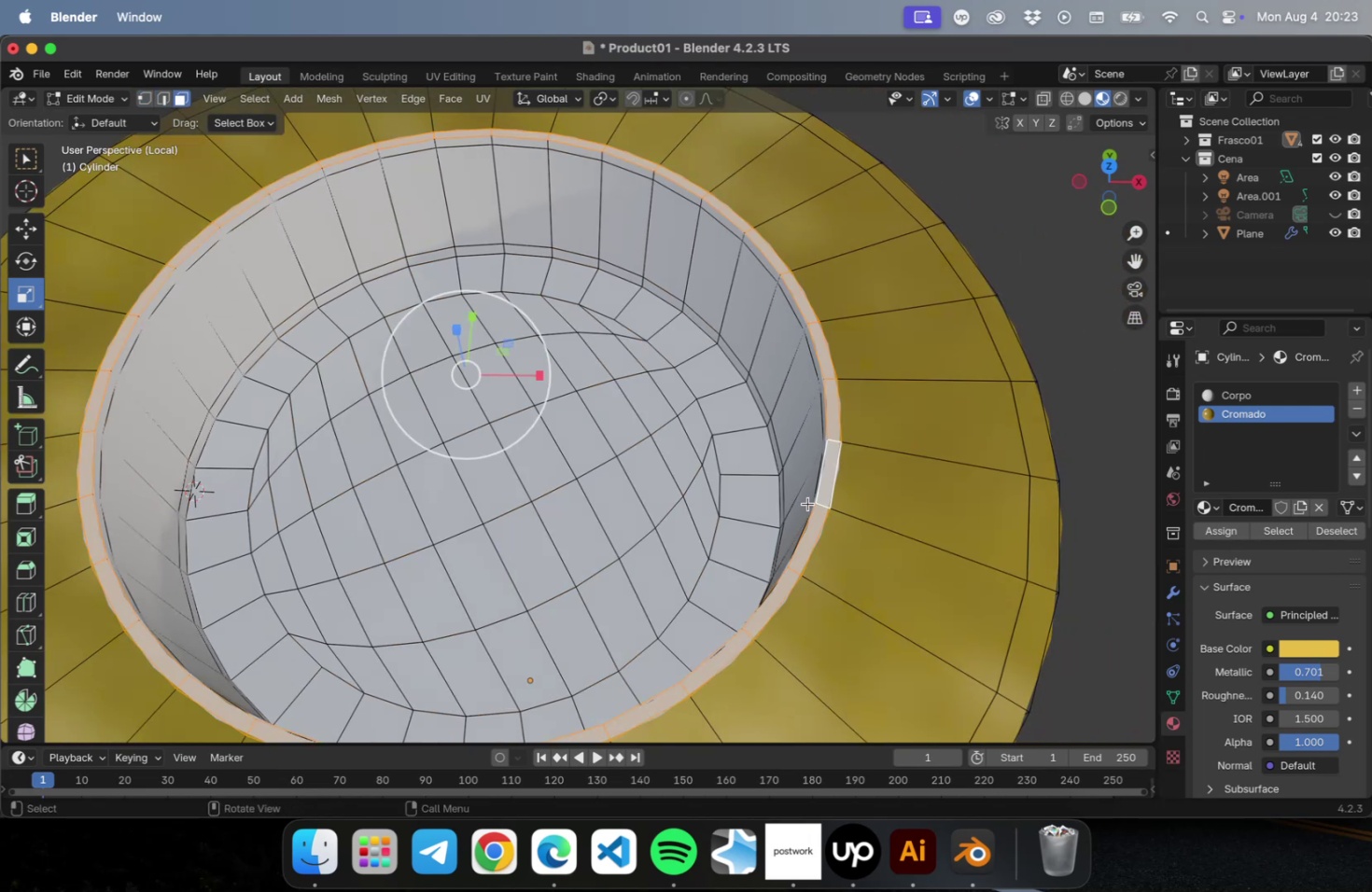 
hold_key(key=OptionLeft, duration=1.35)
left_click([807, 350])
 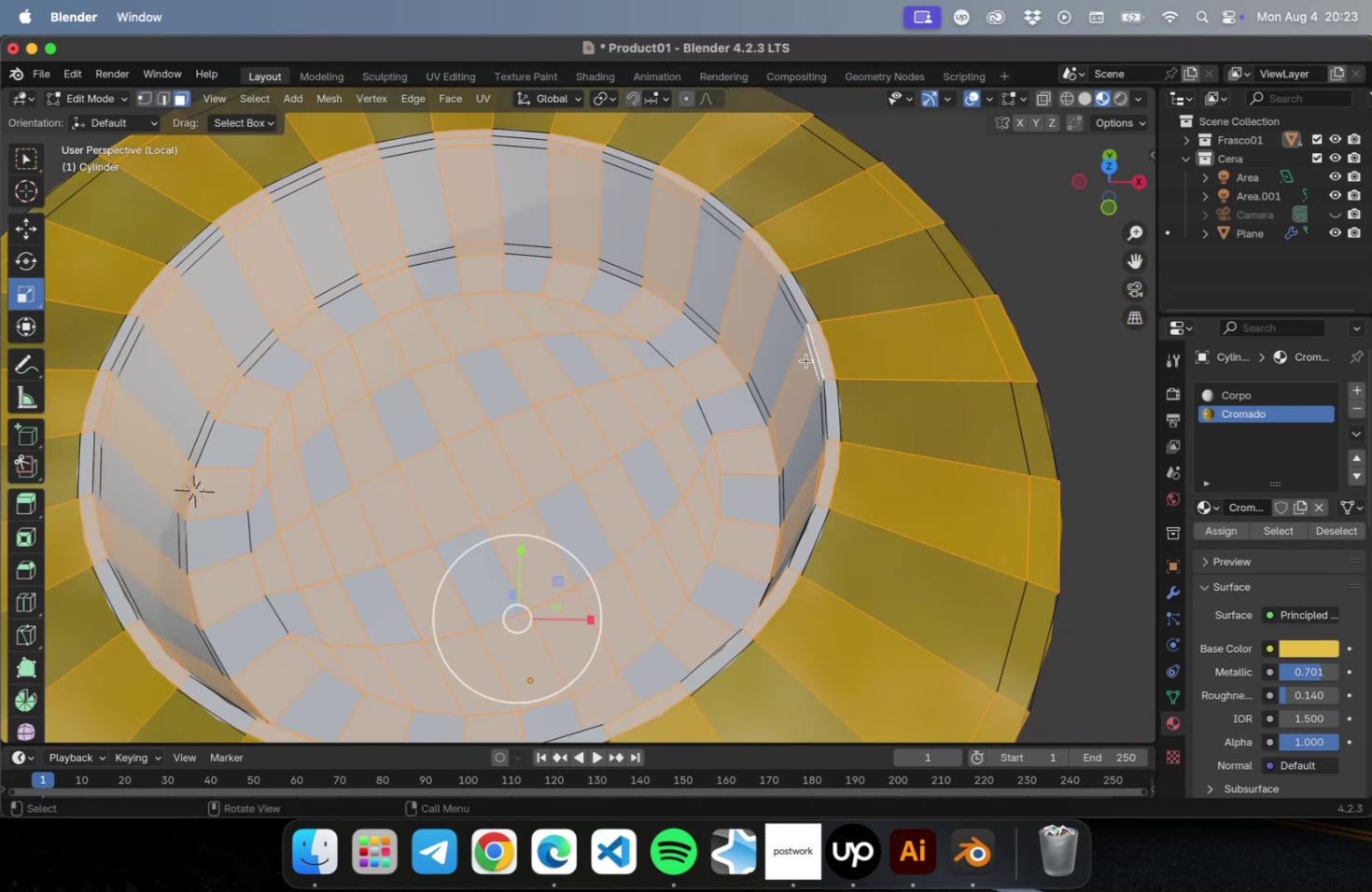 
hold_key(key=OptionLeft, duration=0.75)
left_click([803, 328])
 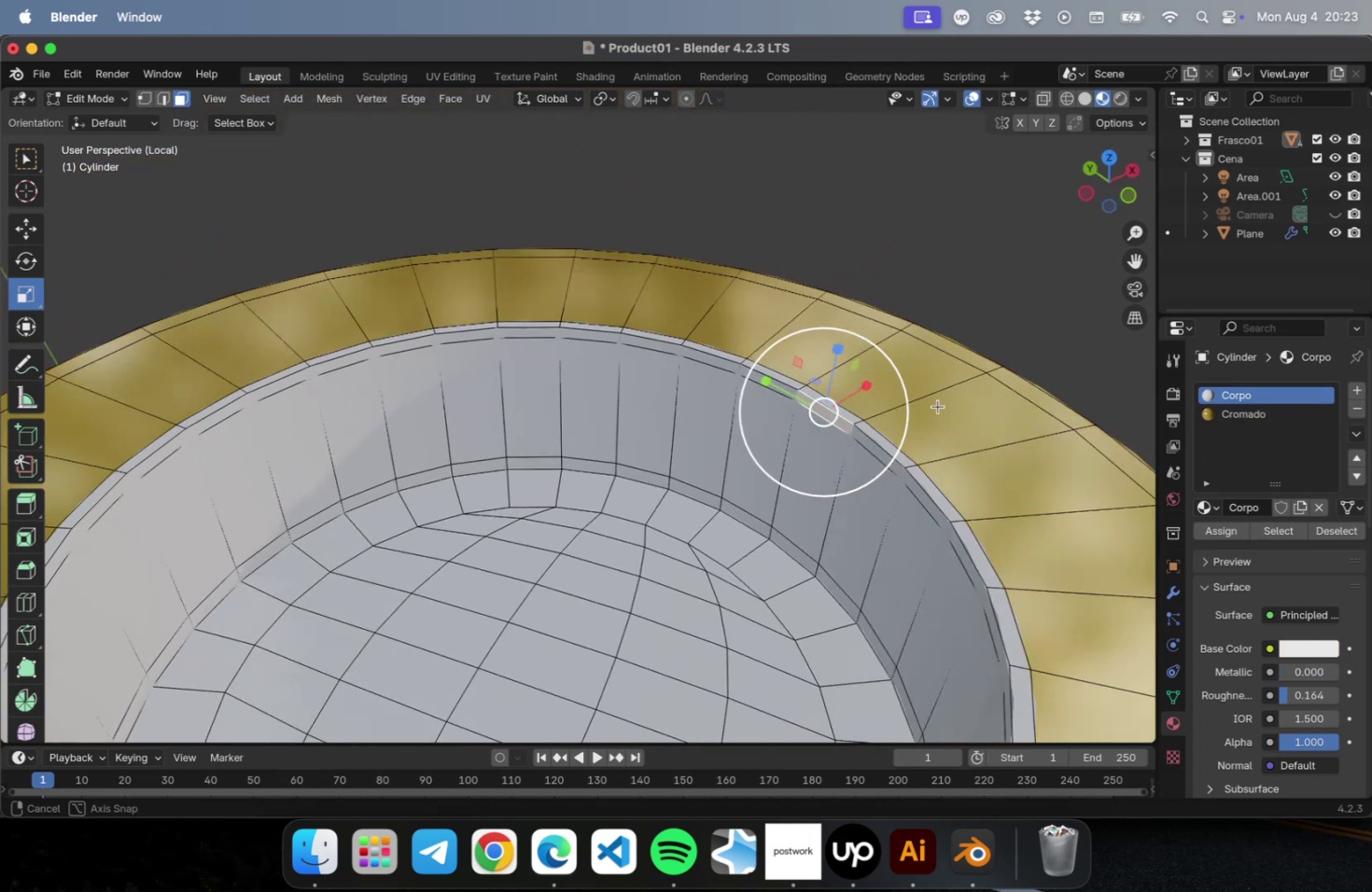 
hold_key(key=OptionLeft, duration=6.01)
left_click([921, 456])
 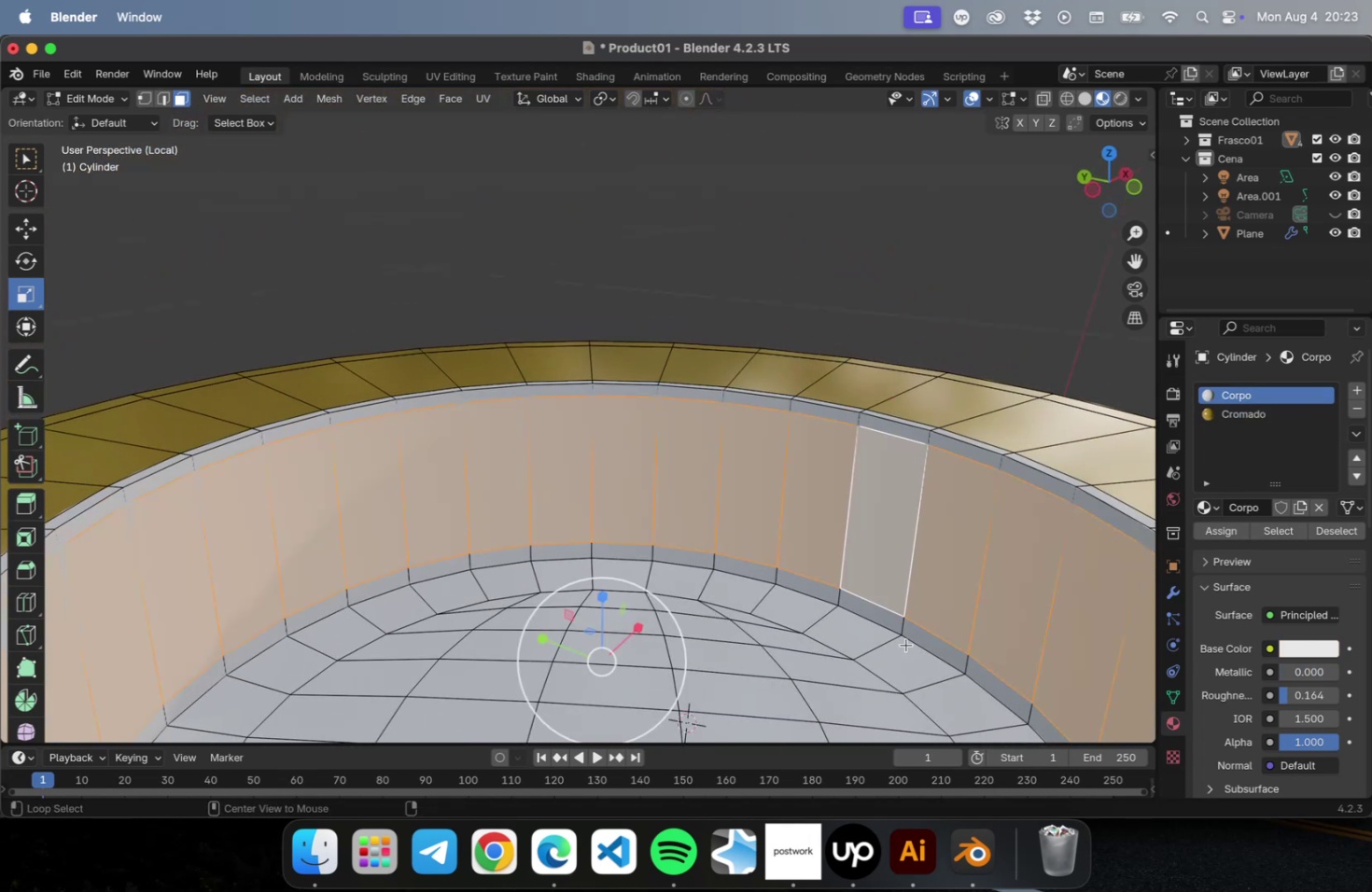 
hold_key(key=ShiftLeft, duration=2.89)
left_click([899, 625])
 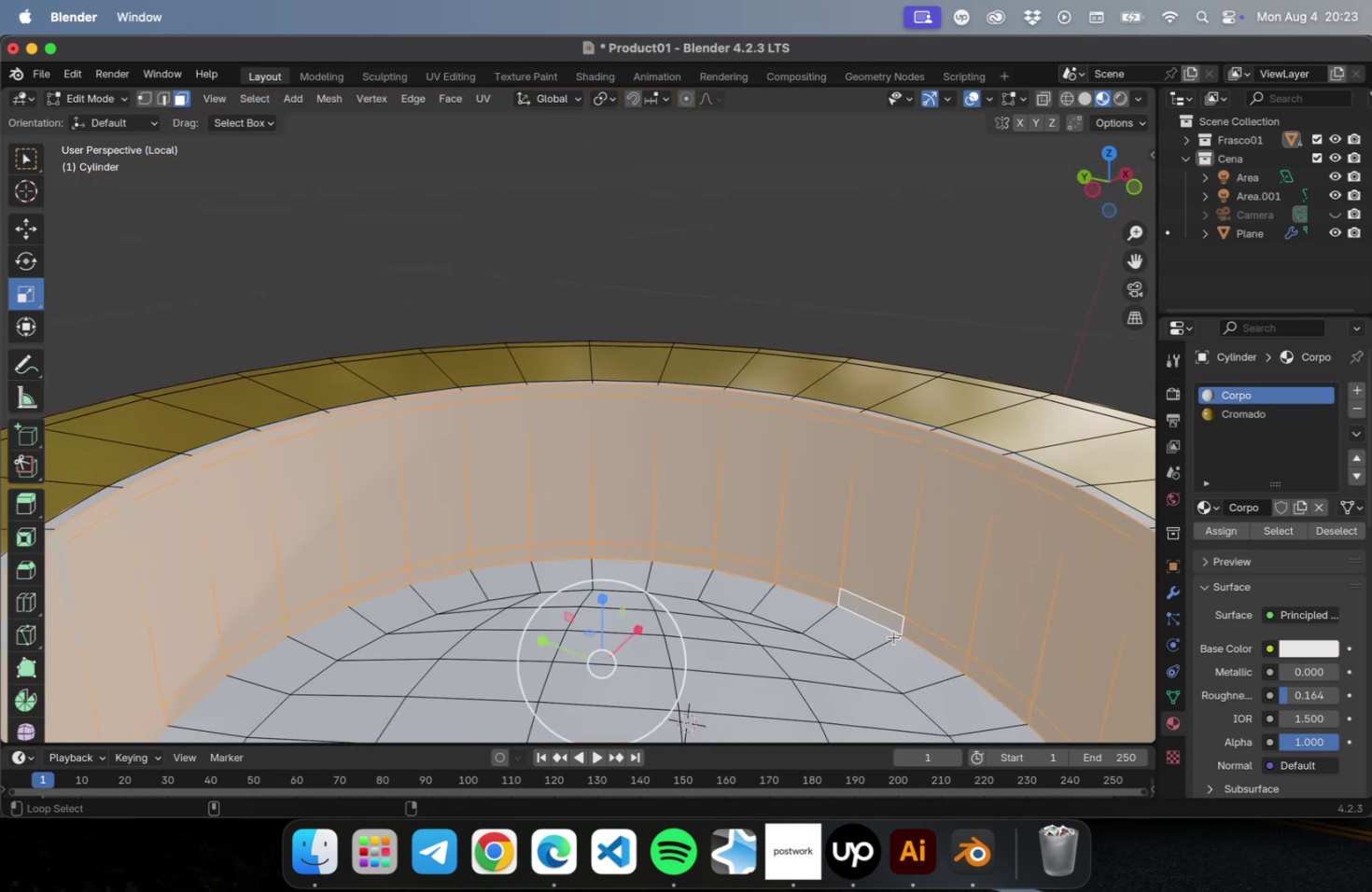 
left_click([891, 637])
 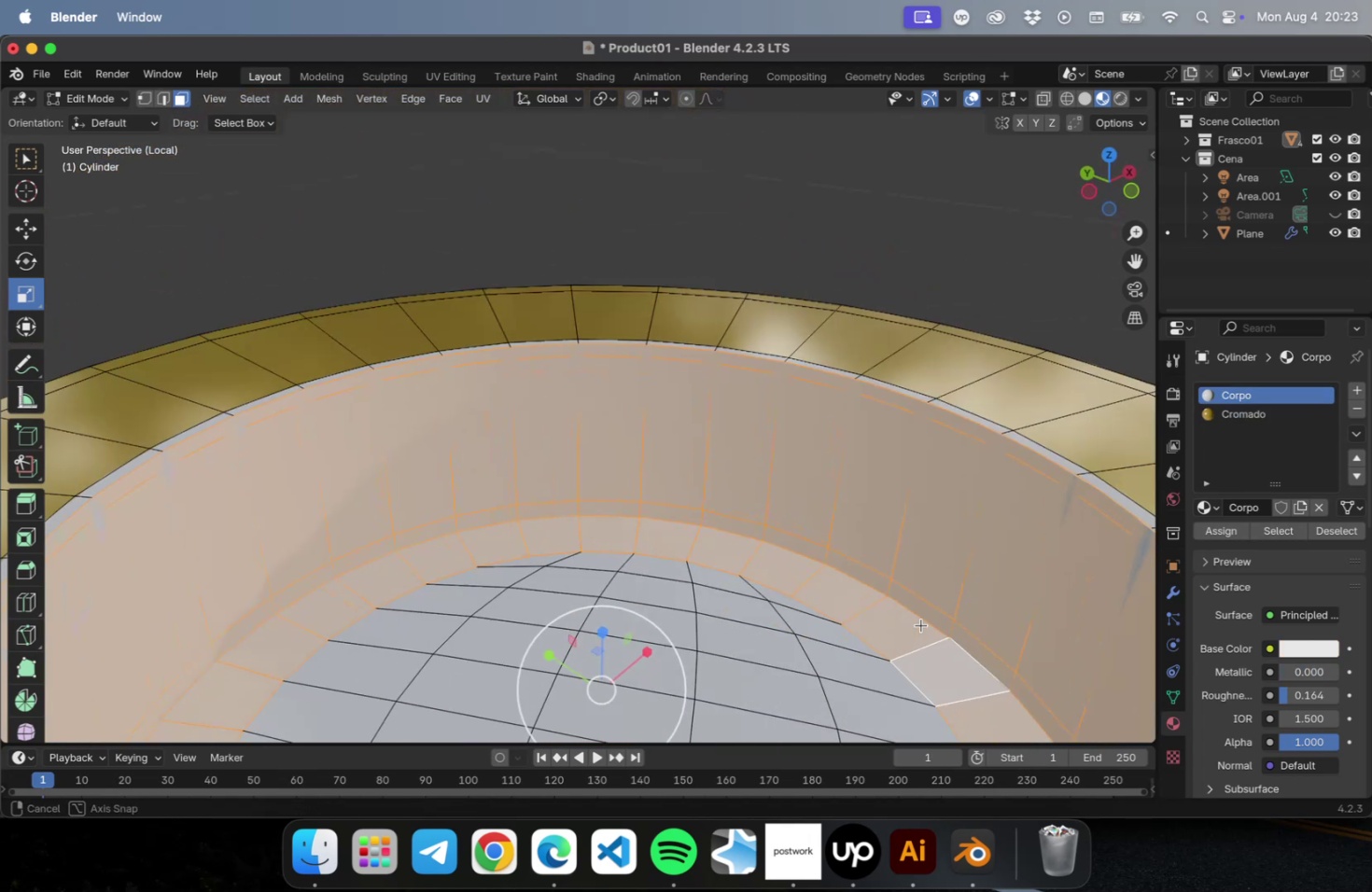 
hold_key(key=ShiftLeft, duration=0.58)
 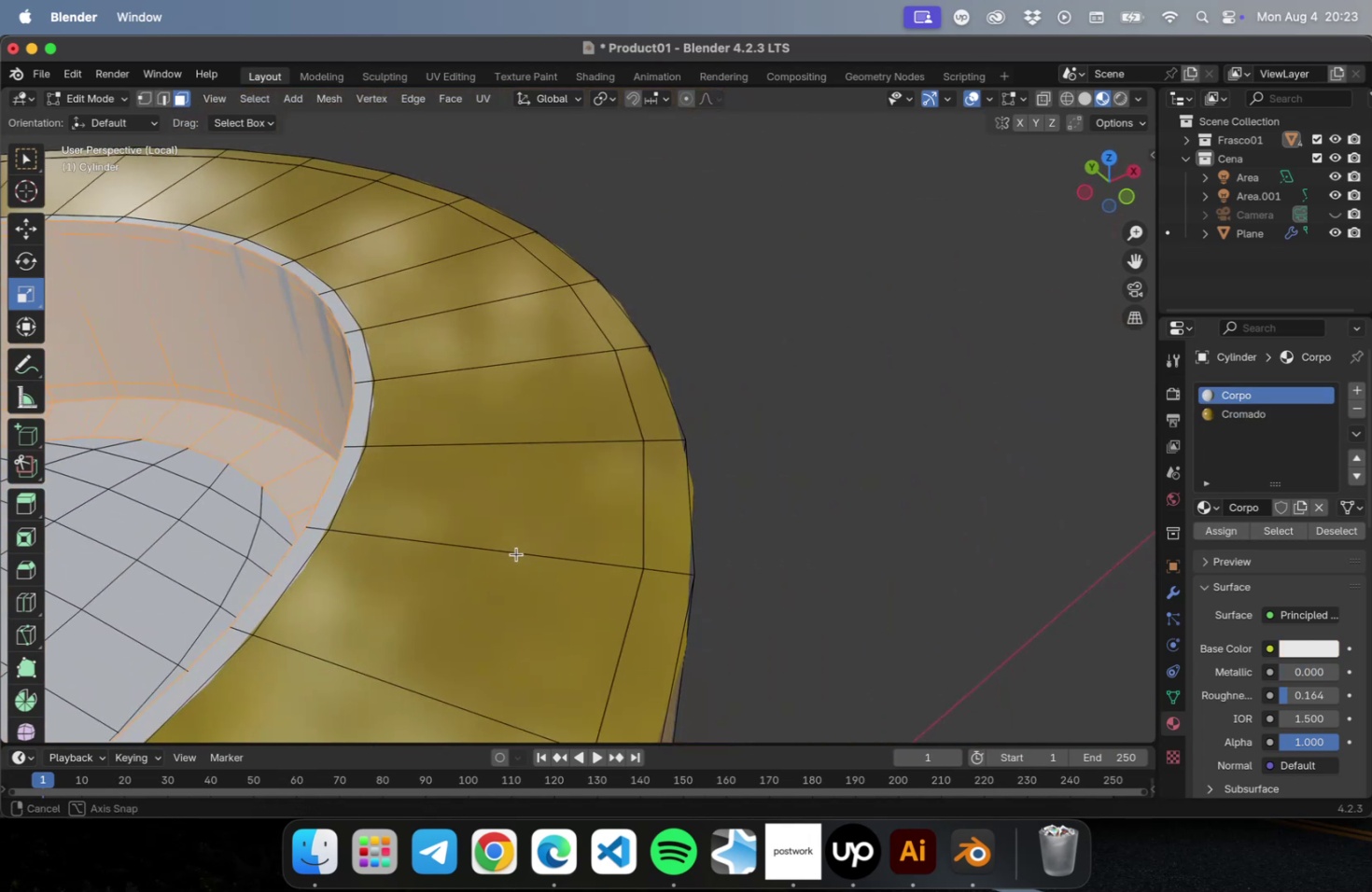 
hold_key(key=ShiftLeft, duration=0.58)
 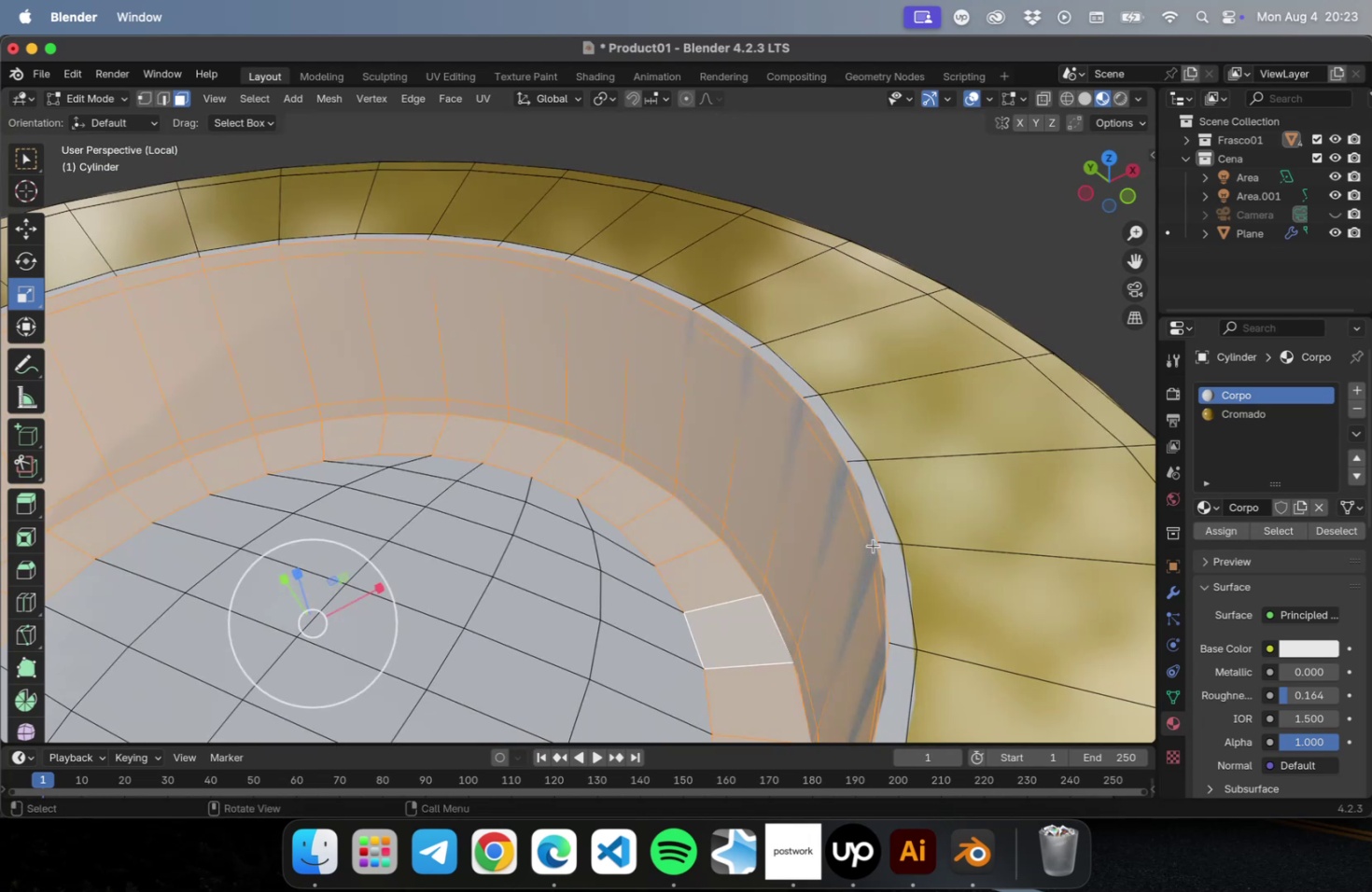 
hold_key(key=ShiftLeft, duration=2.2)
hold_key(key=OptionLeft, duration=2.13)
left_click([886, 538])
 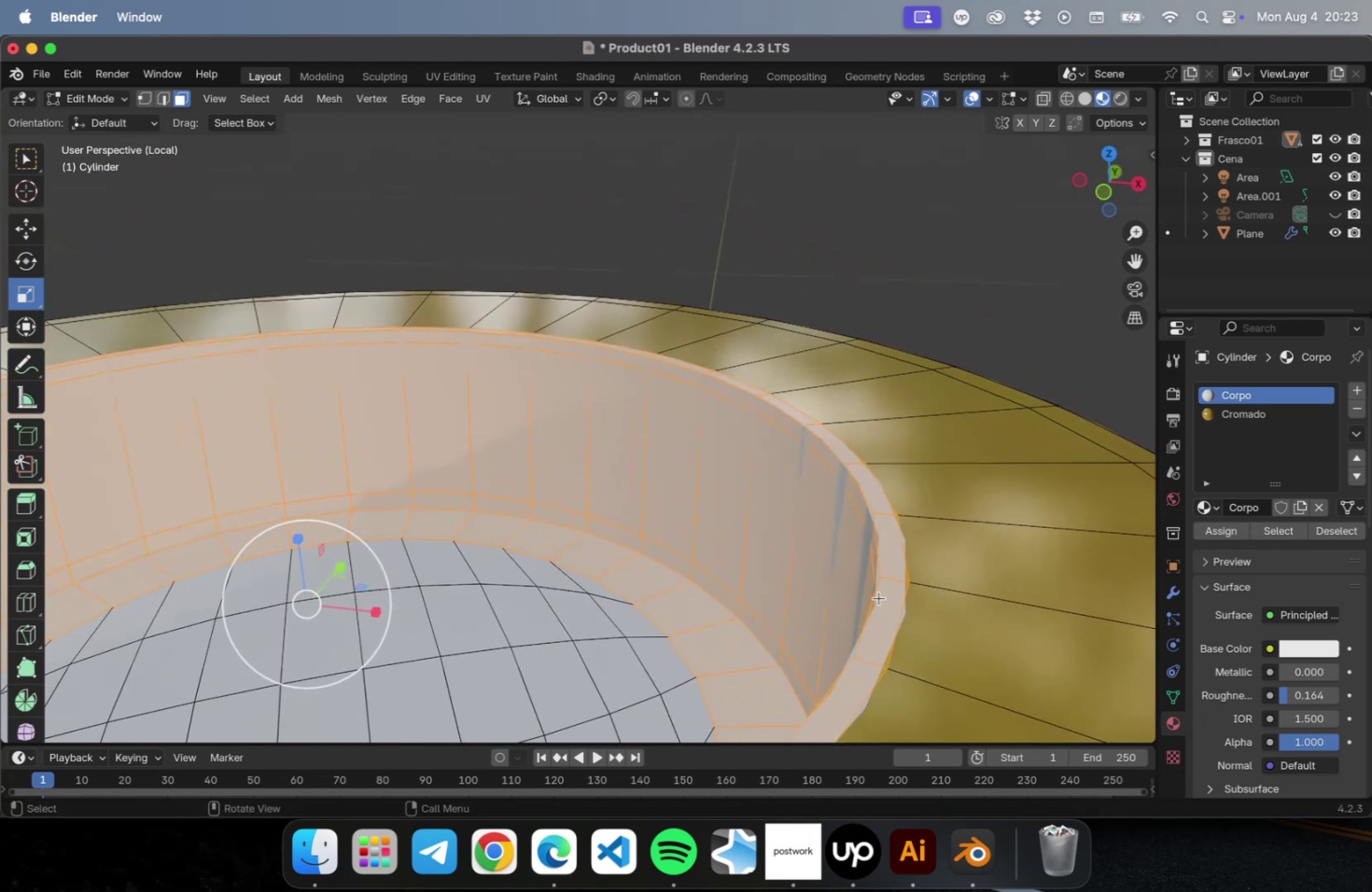 
left_click([1246, 419])
 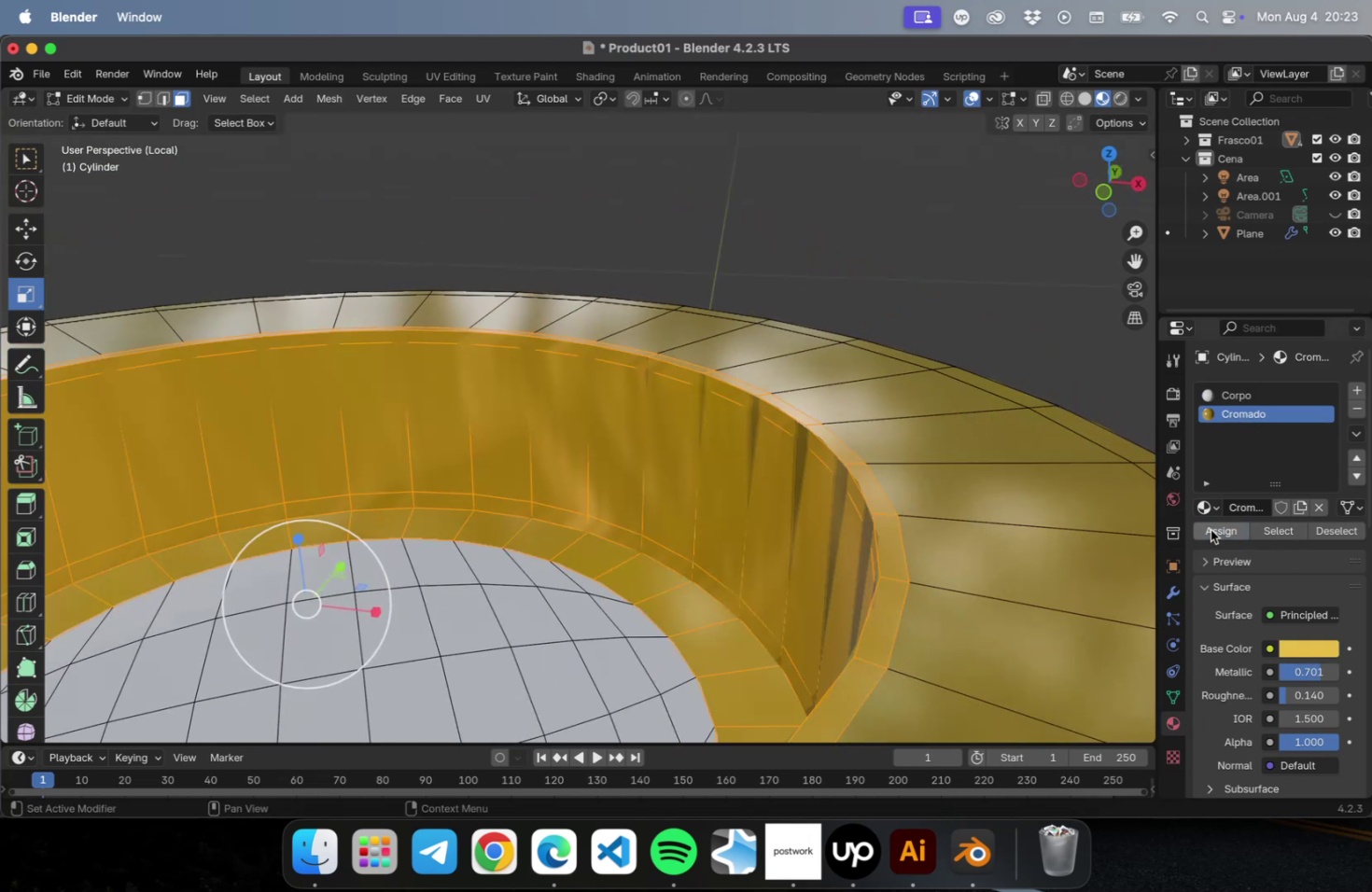 
scroll: coordinate [788, 528], scroll_direction: down, amount: 5.0
 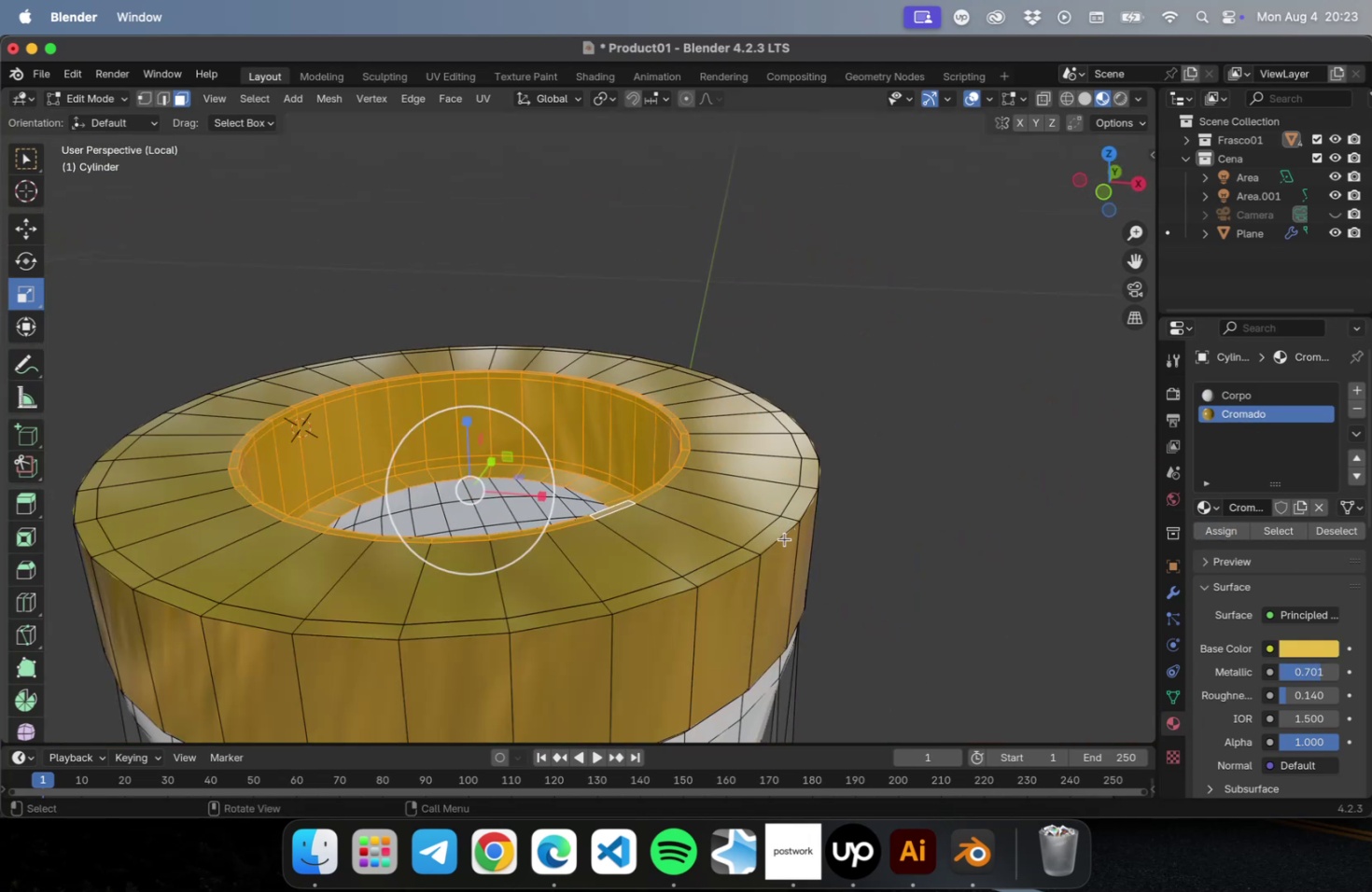 
key(Tab)
 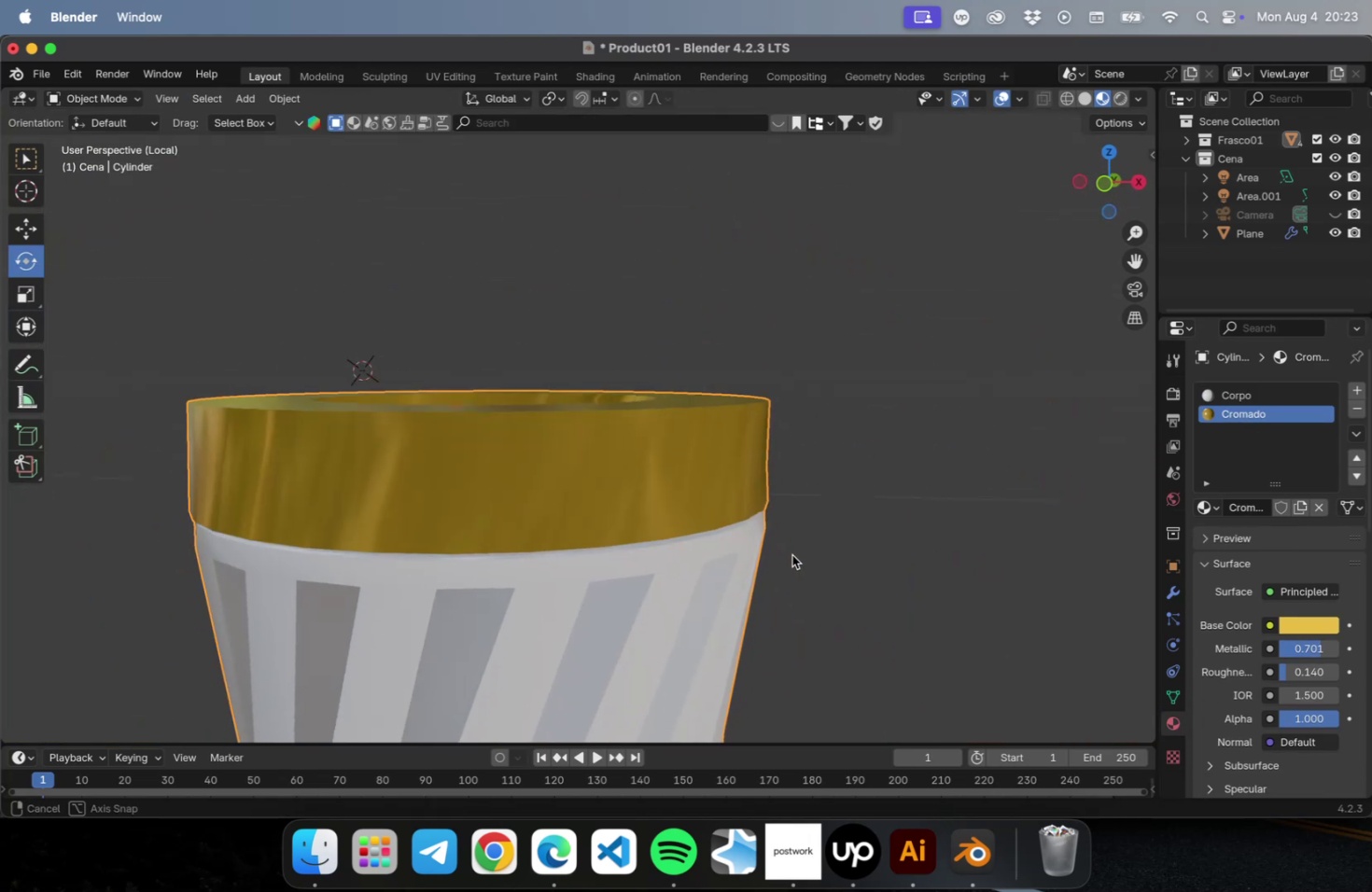 
left_click([591, 470])
 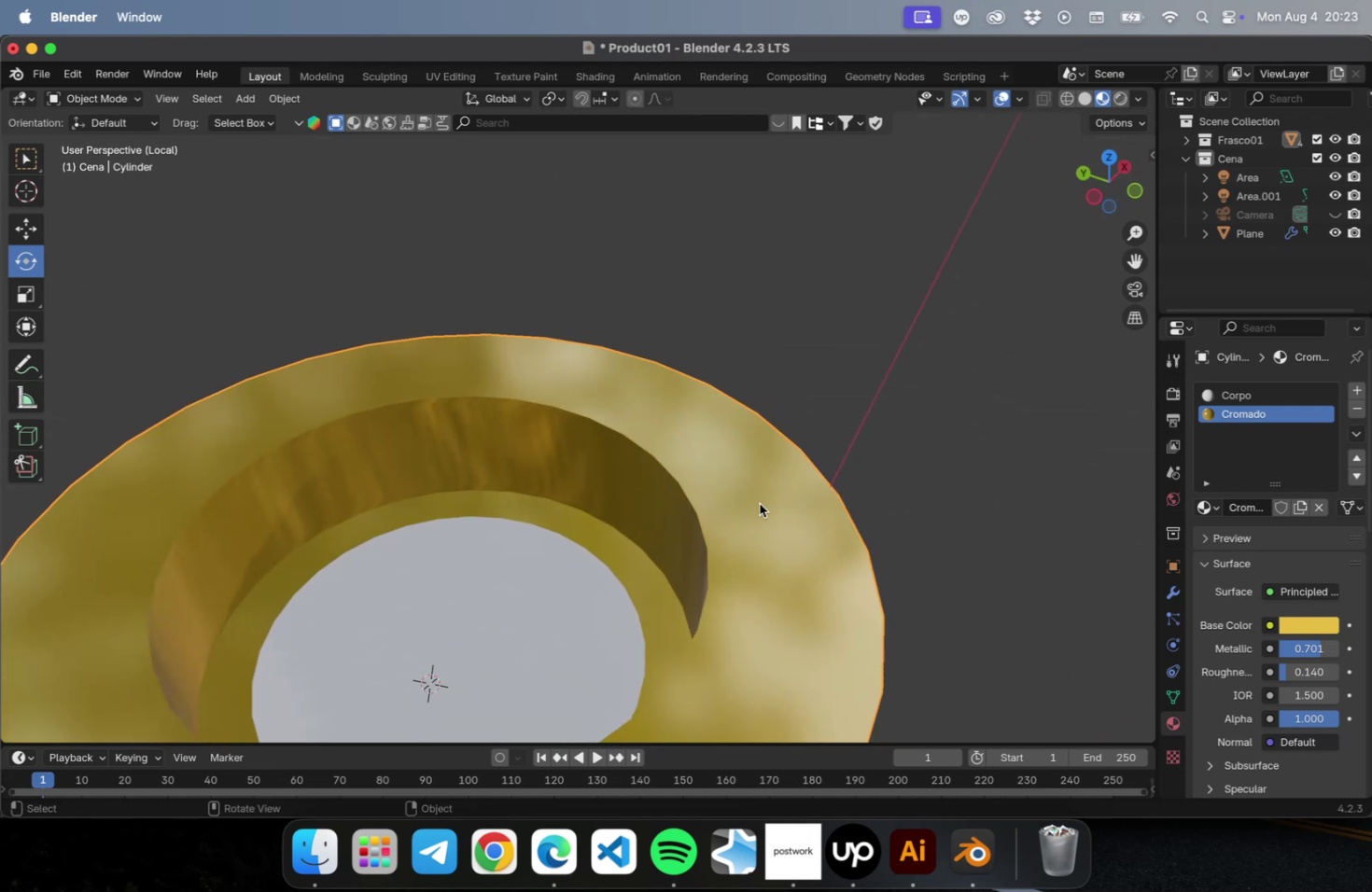 
left_click([756, 515])
 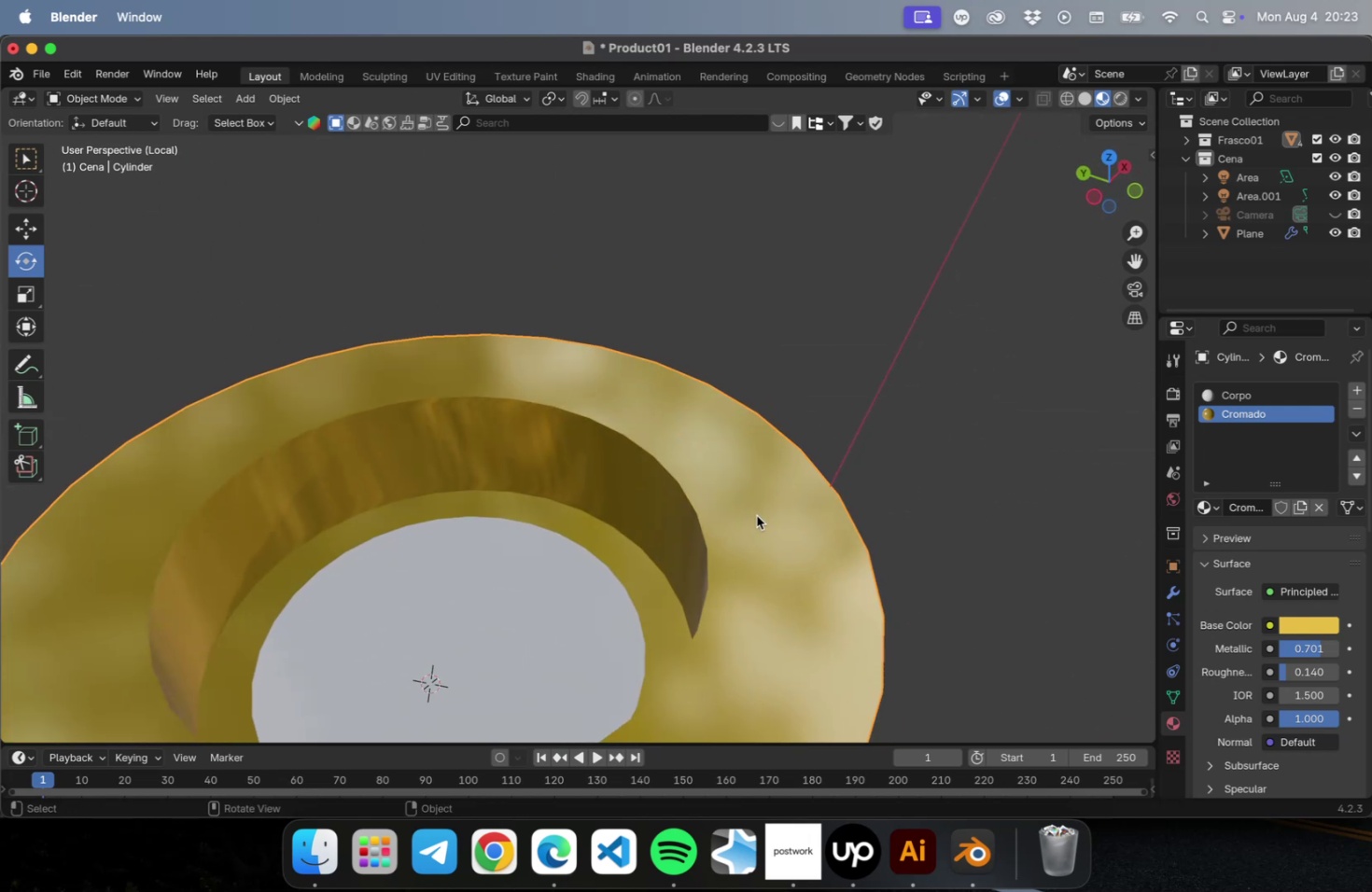 
key(Meta+CommandLeft)
 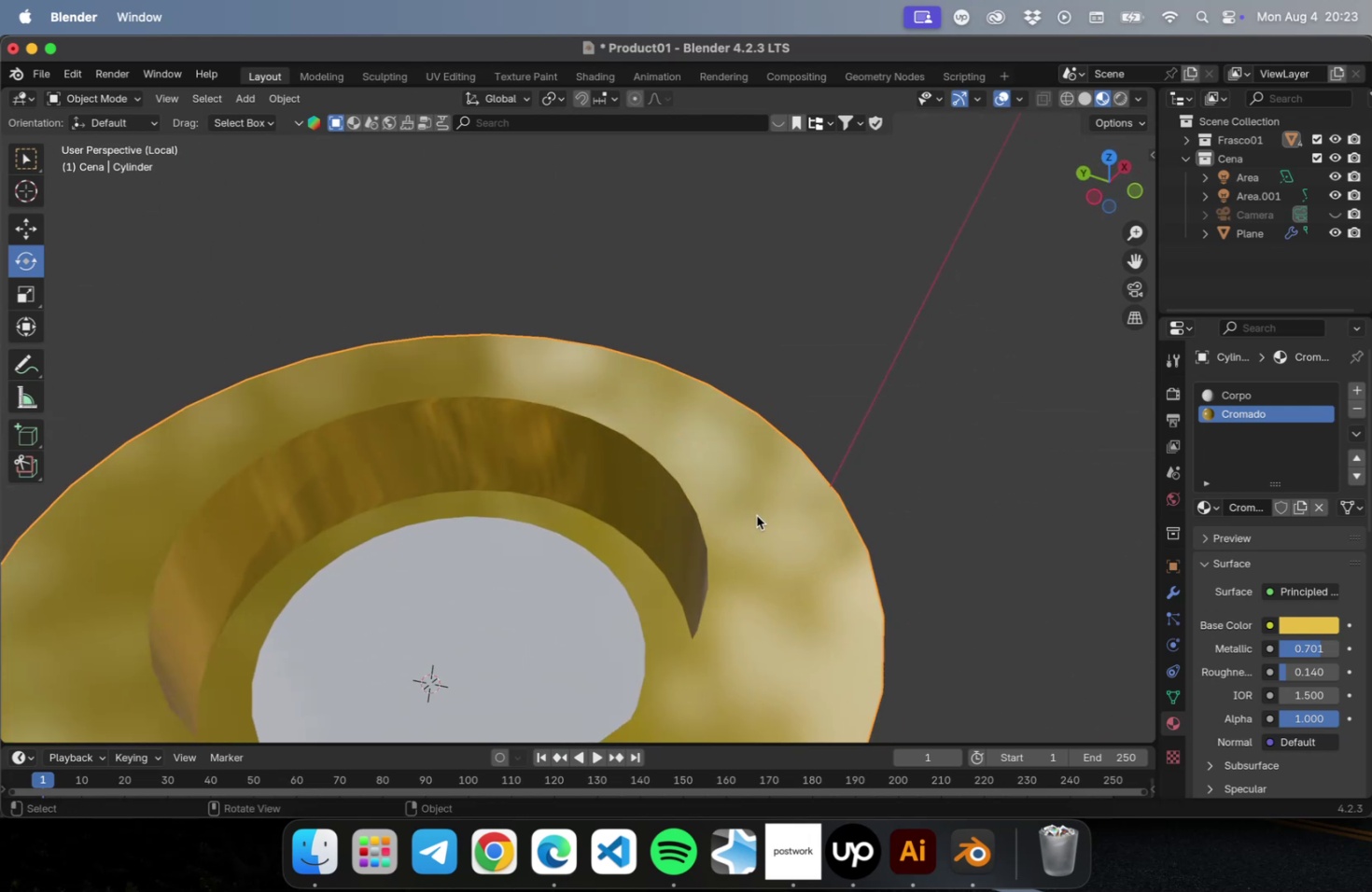 
key(Meta+2)
 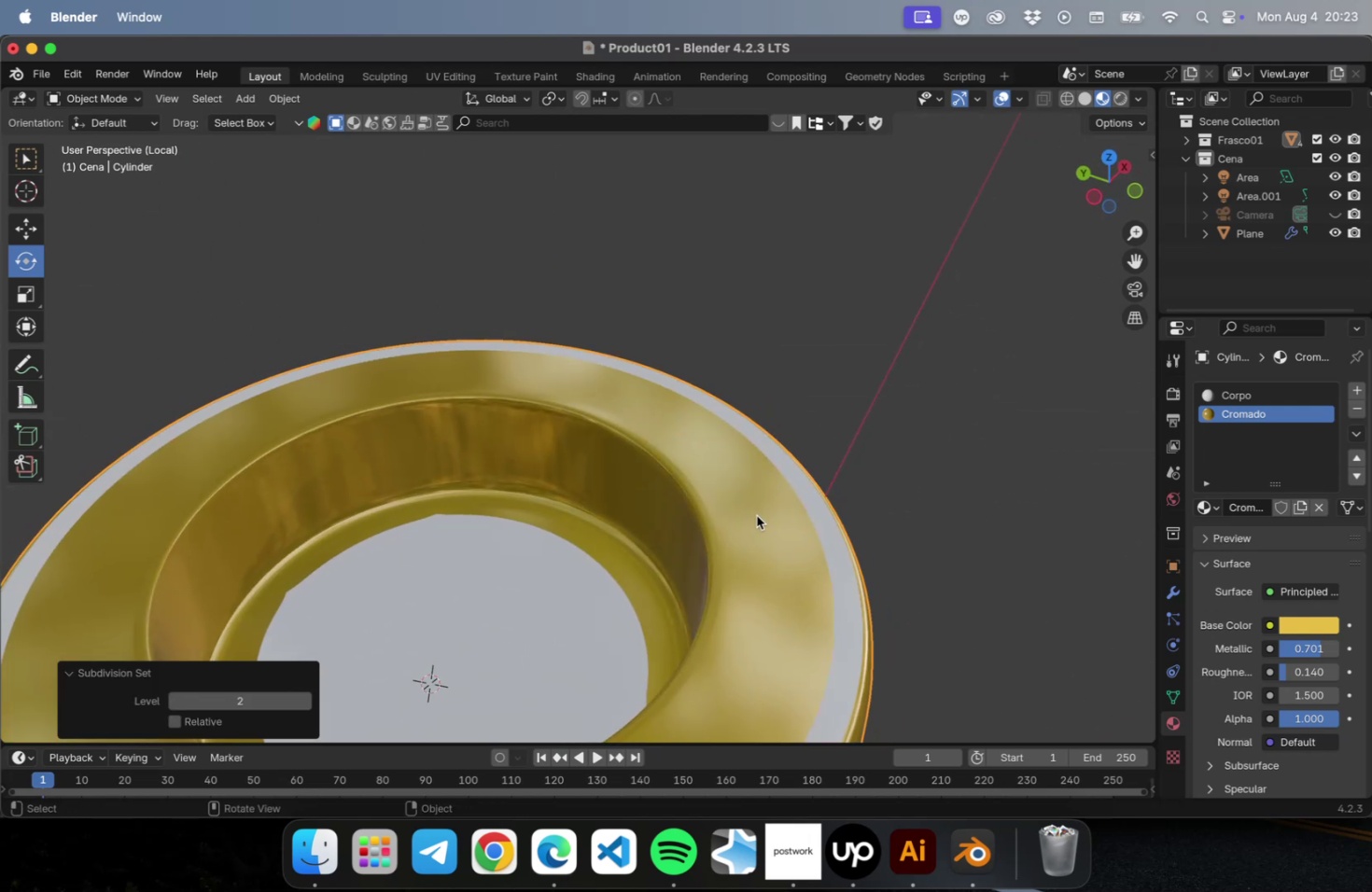 
scroll: coordinate [756, 528], scroll_direction: down, amount: 4.0
 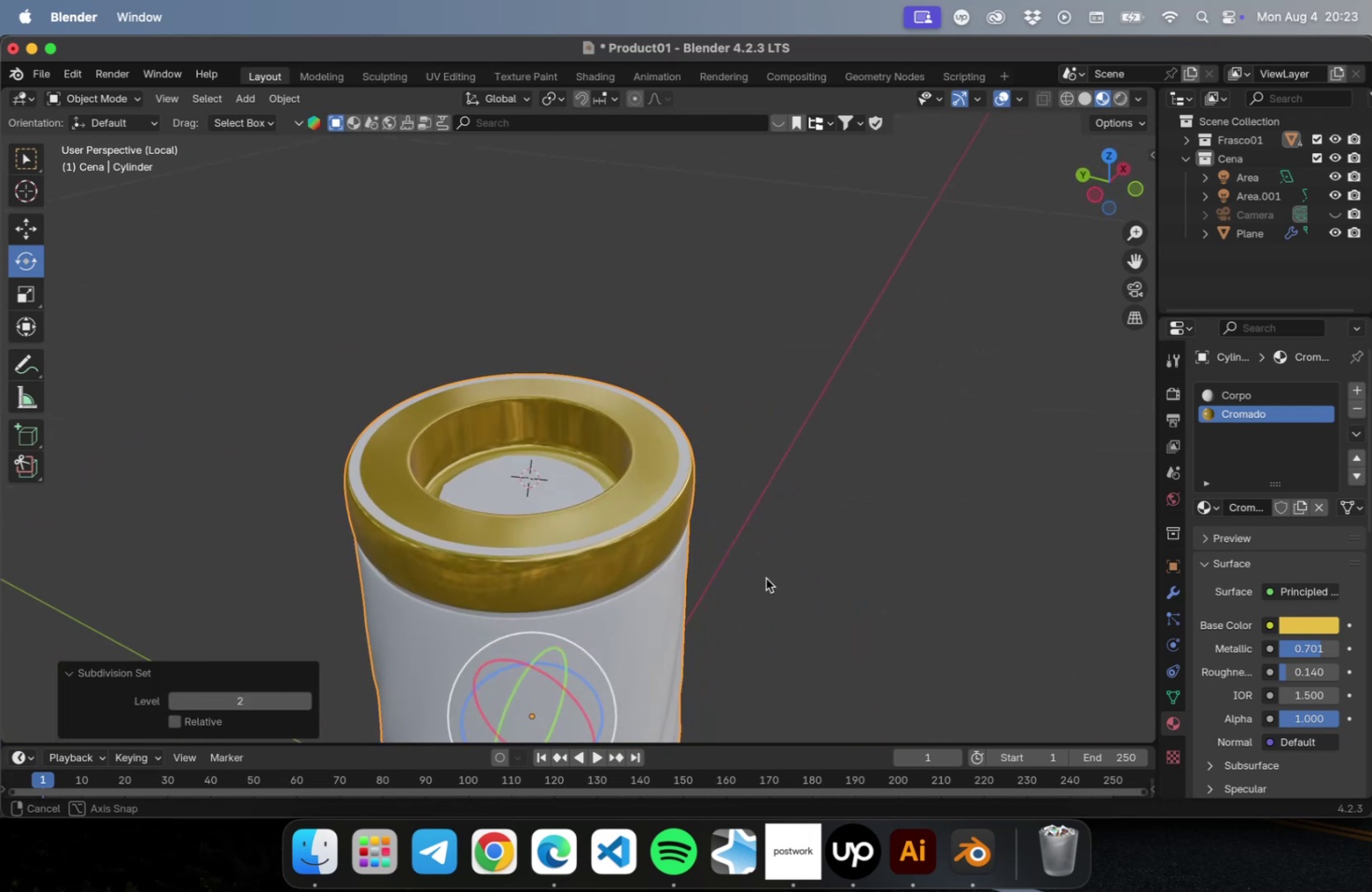 
key(Meta+CommandLeft)
 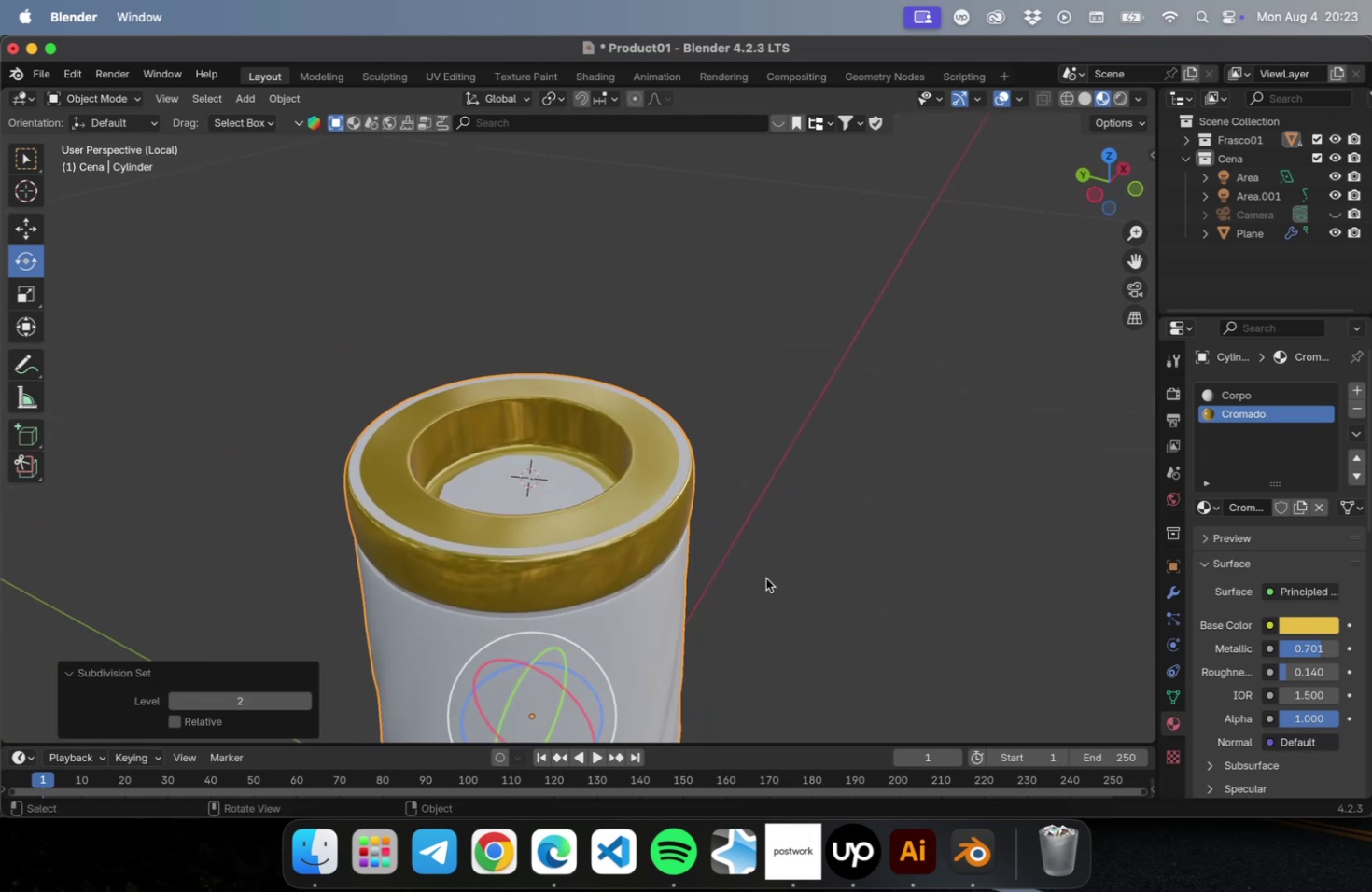 
key(Meta+1)
 